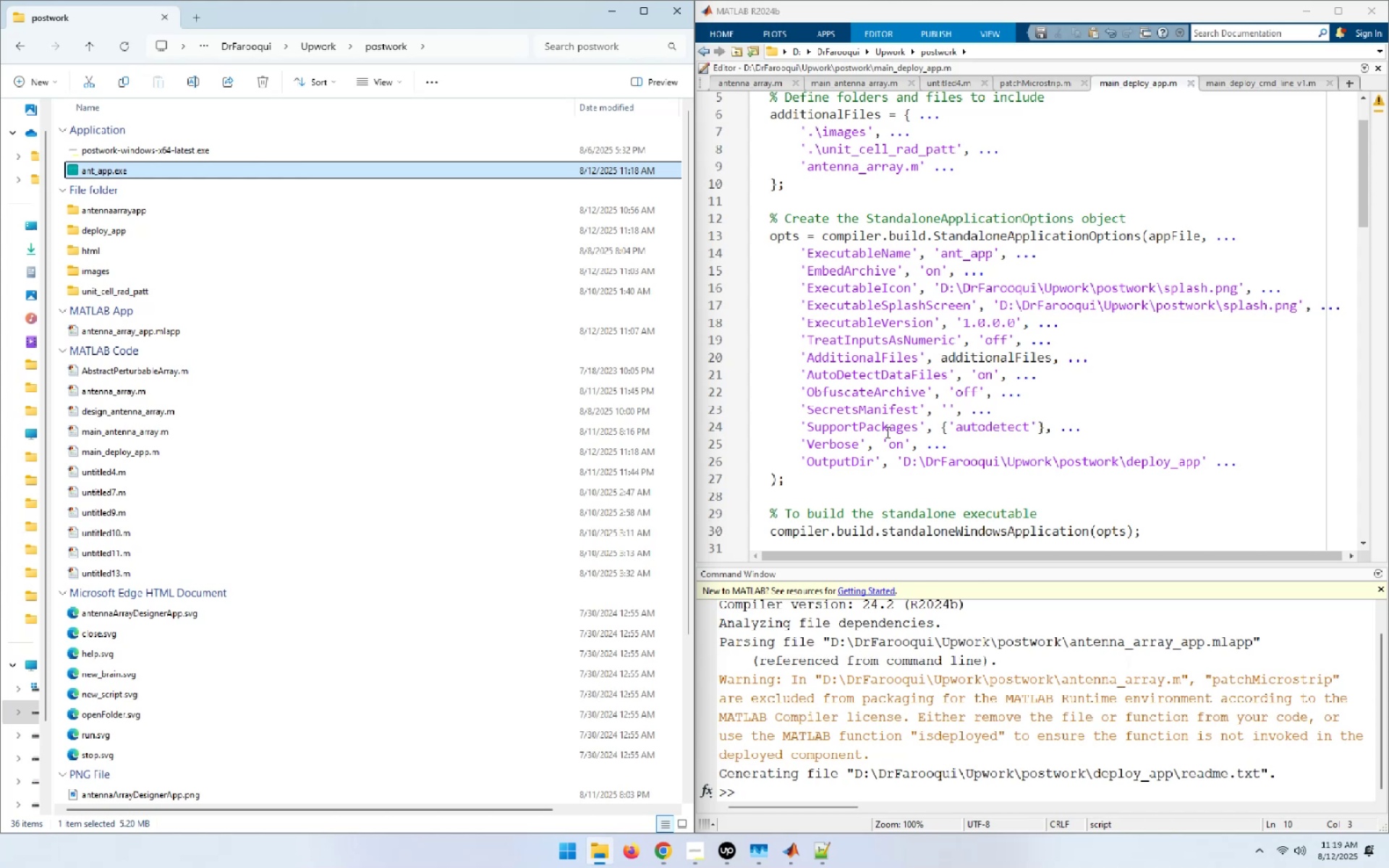 
scroll: coordinate [886, 432], scroll_direction: down, amount: 4.0
 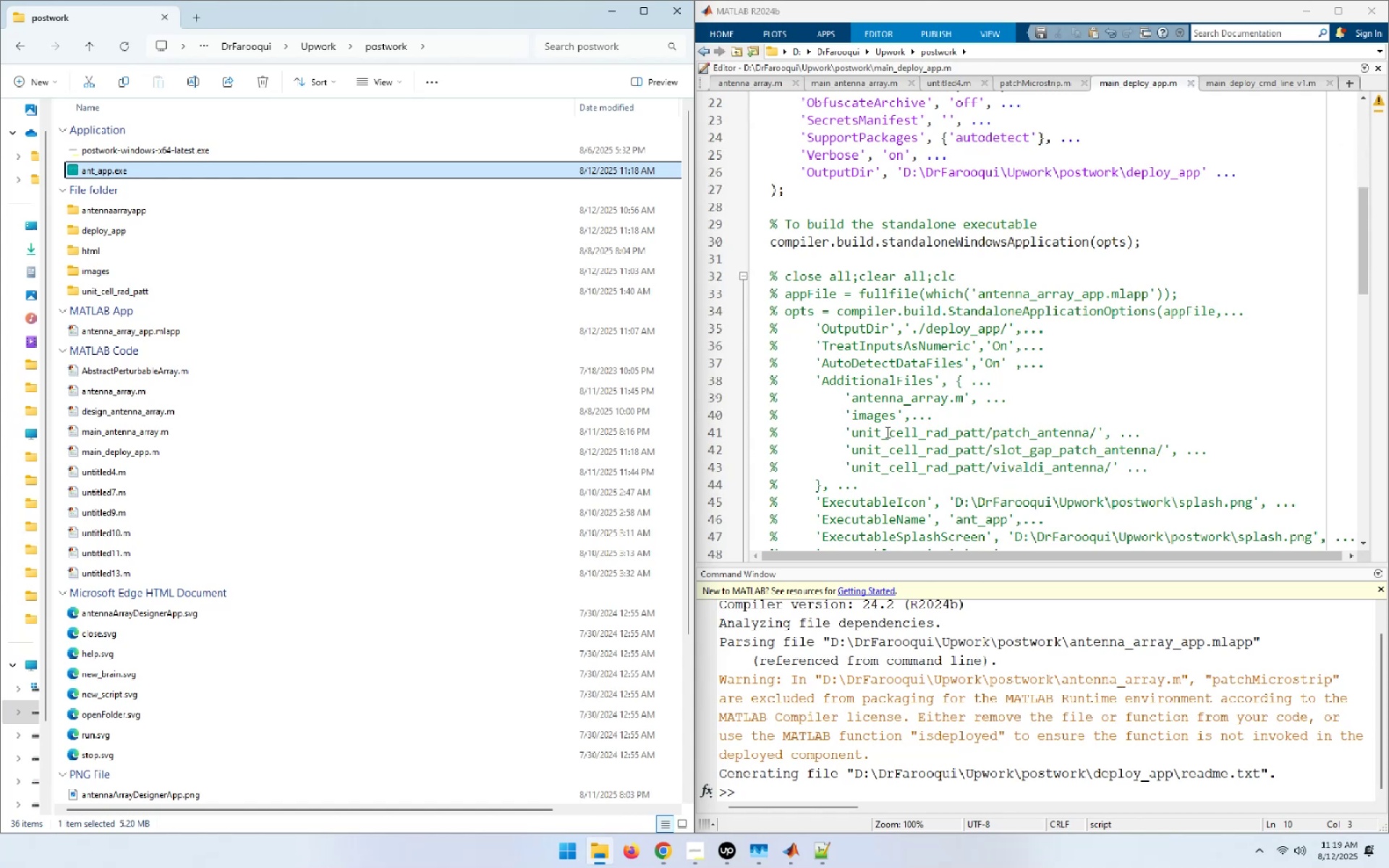 
scroll: coordinate [886, 432], scroll_direction: up, amount: 6.0
 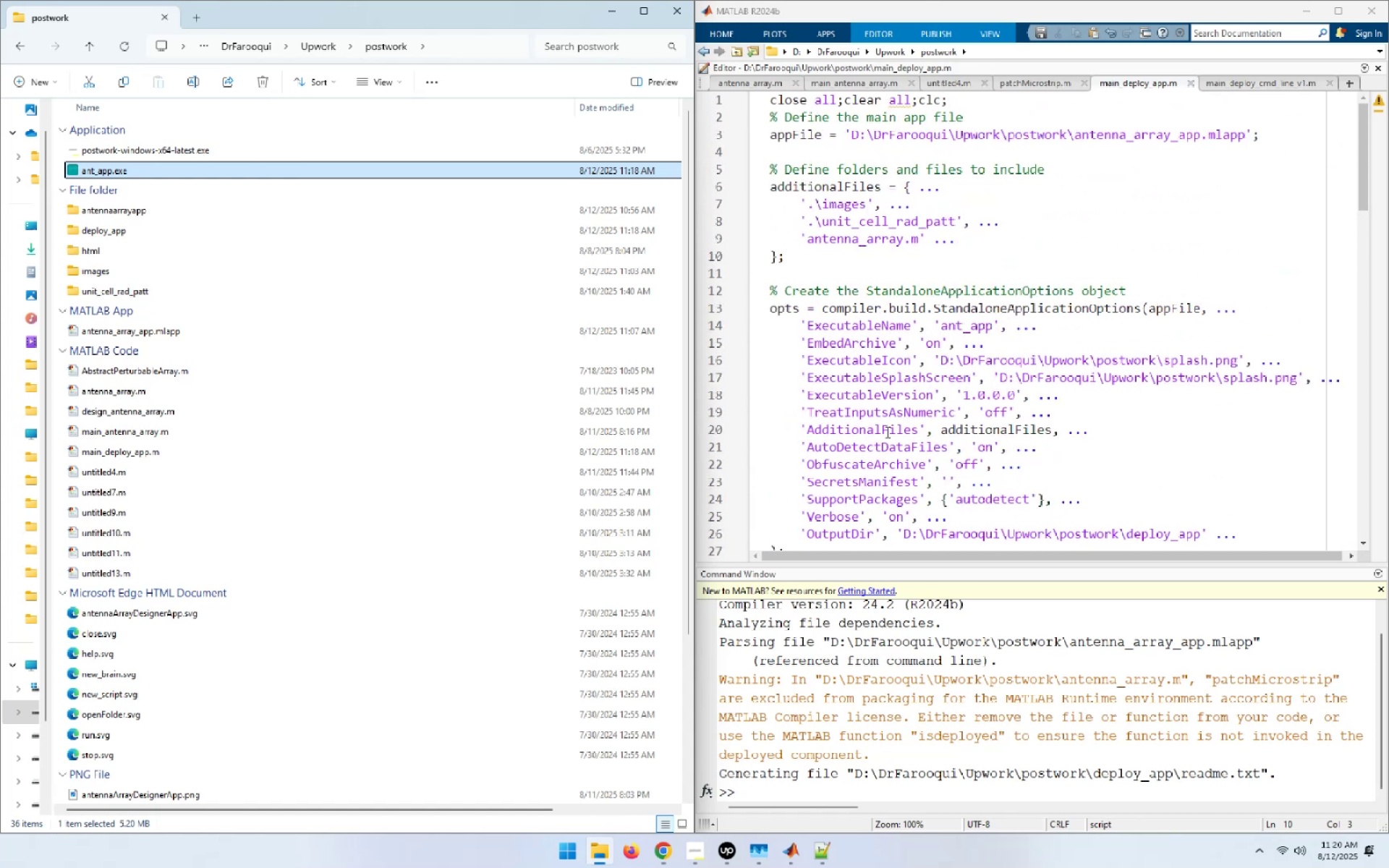 
wait(8.99)
 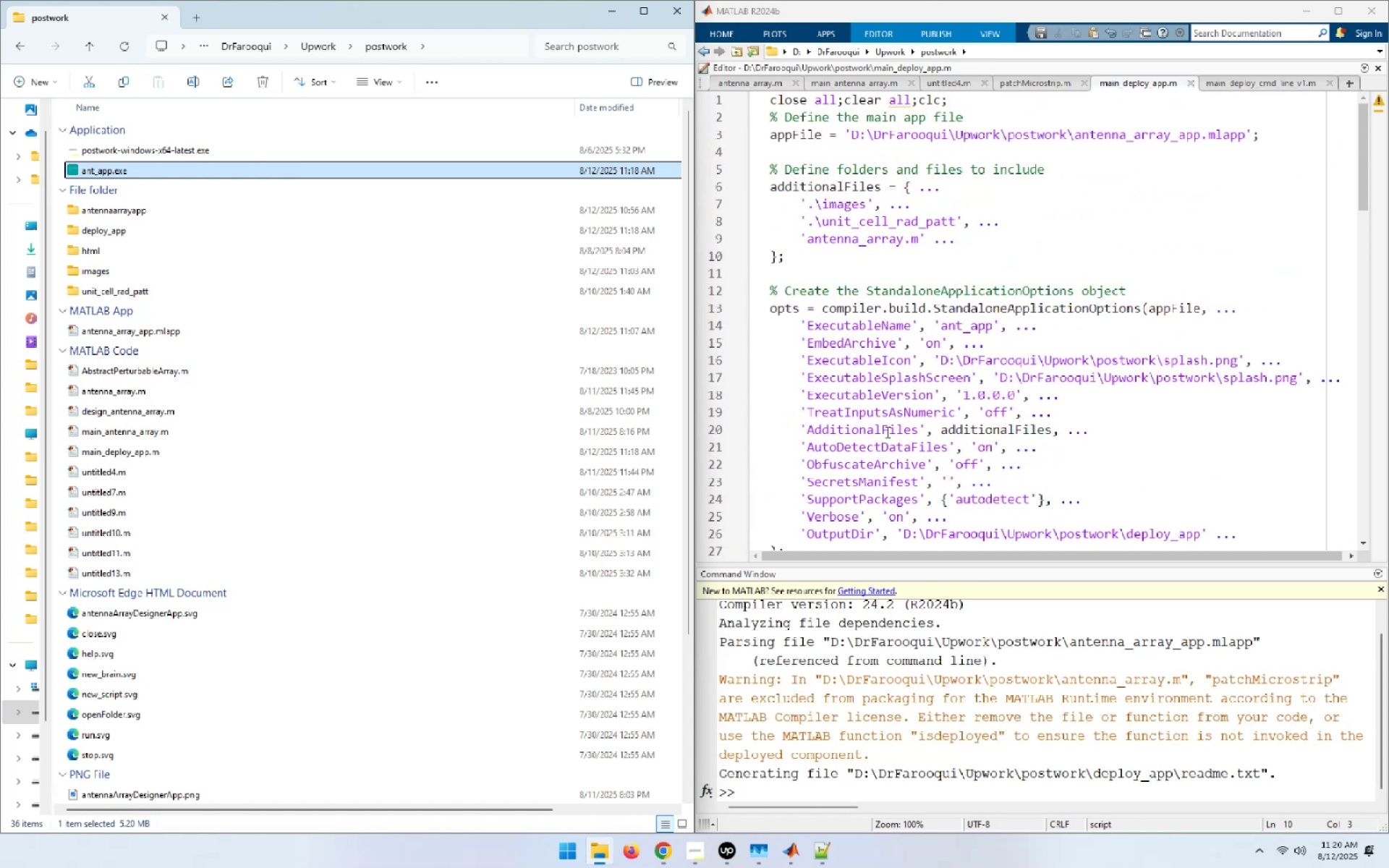 
scroll: coordinate [419, 668], scroll_direction: none, amount: 0.0
 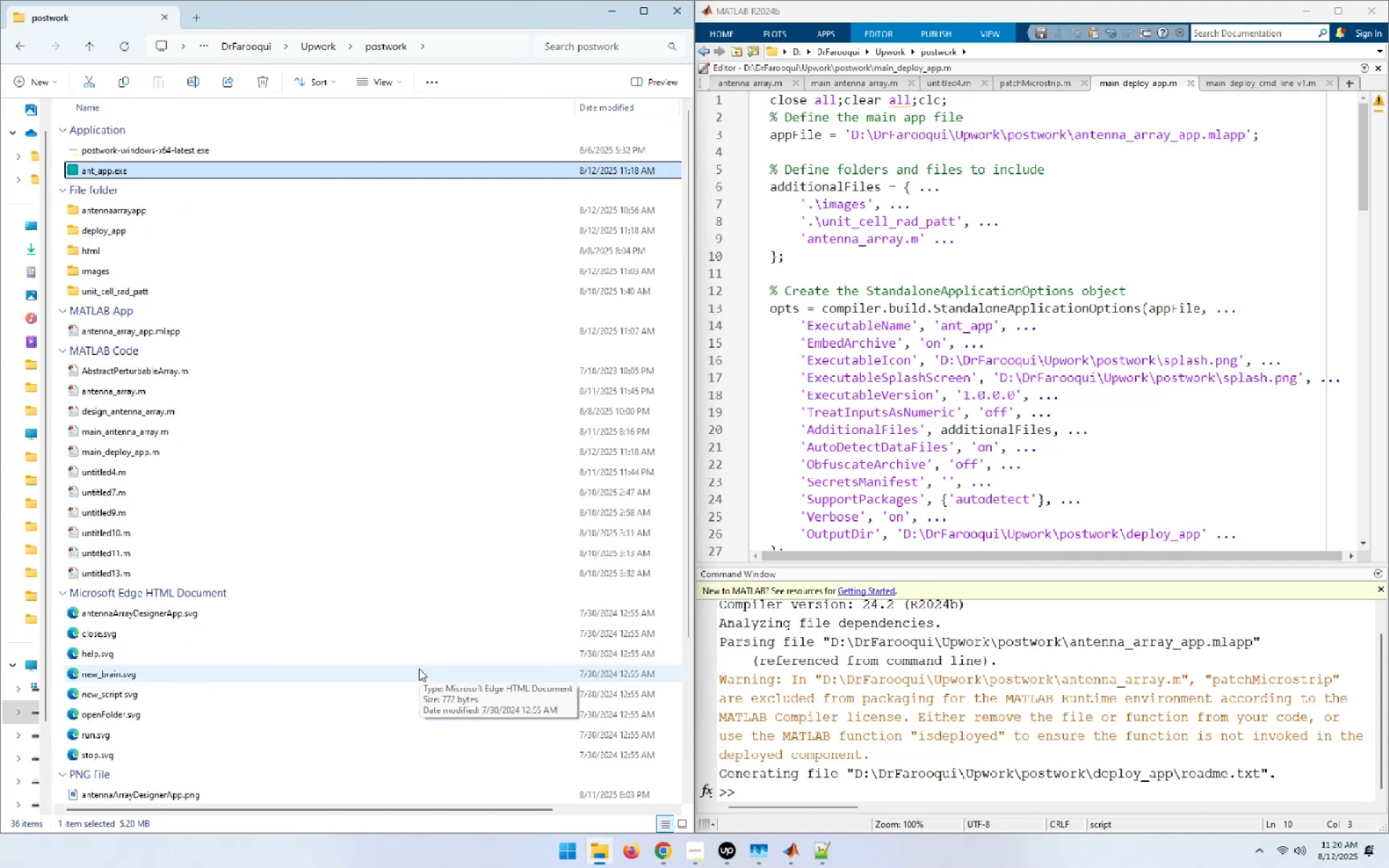 
scroll: coordinate [419, 668], scroll_direction: up, amount: 1.0
 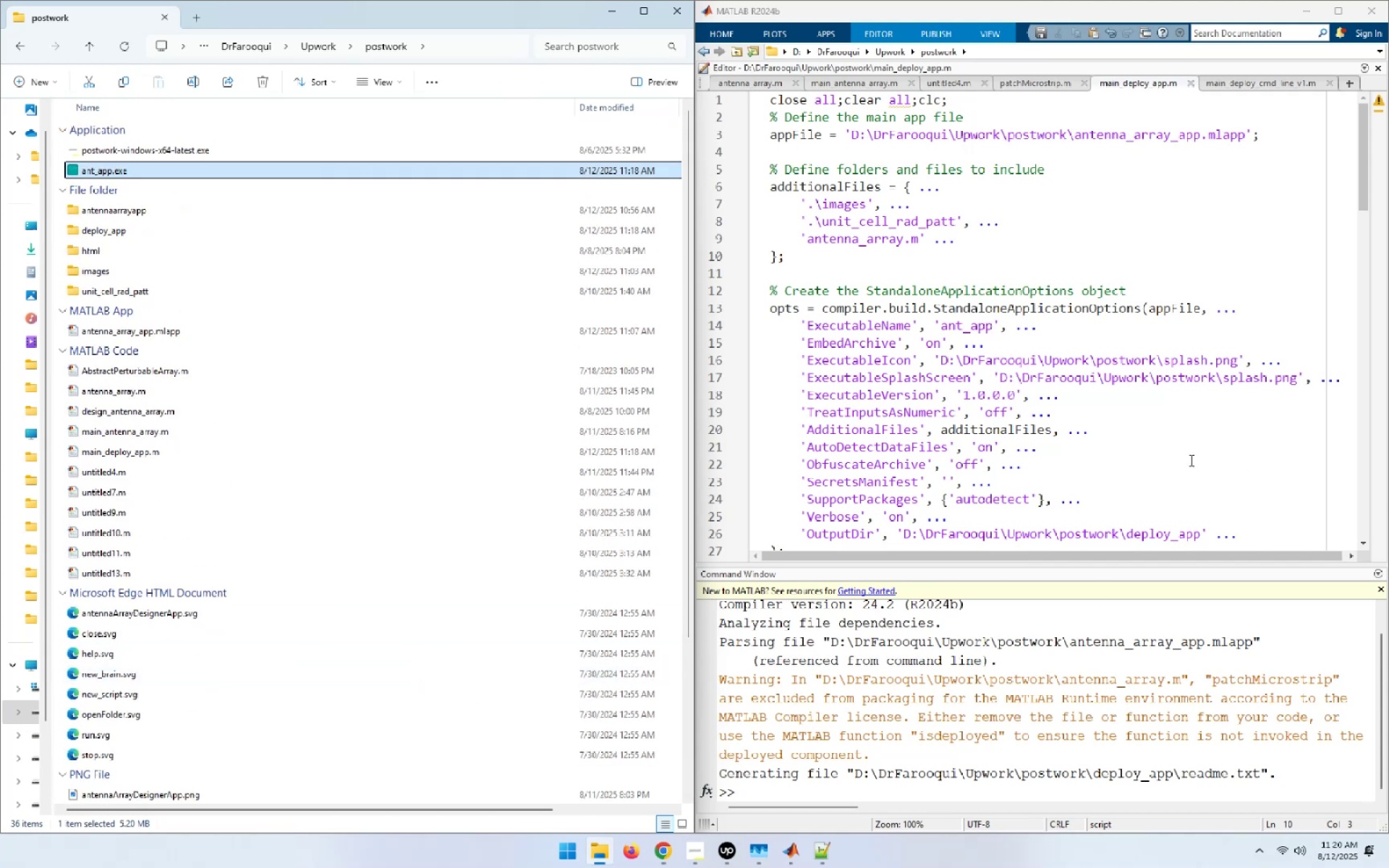 
scroll: coordinate [1176, 446], scroll_direction: down, amount: 5.0
 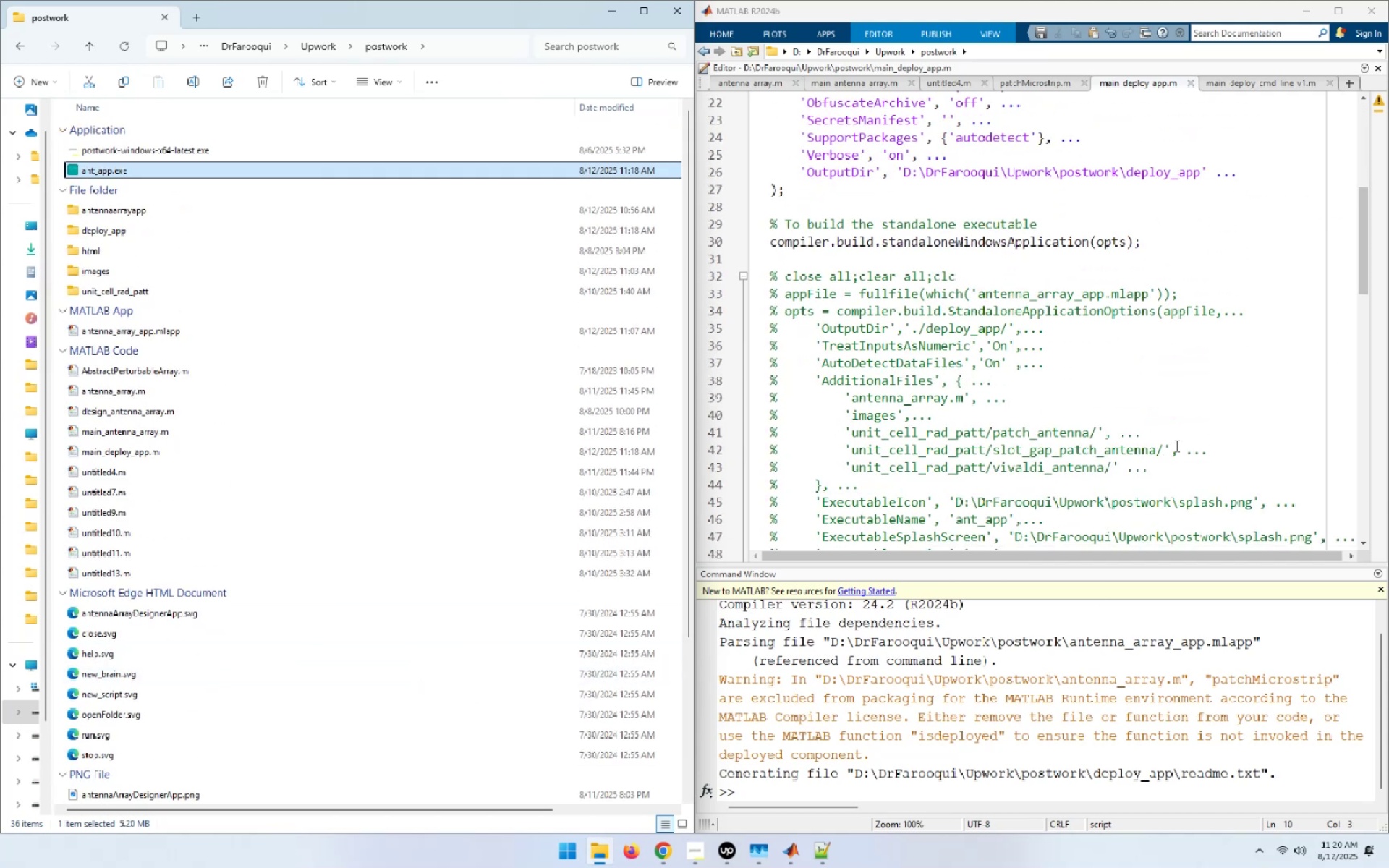 
scroll: coordinate [1176, 446], scroll_direction: up, amount: 13.0
 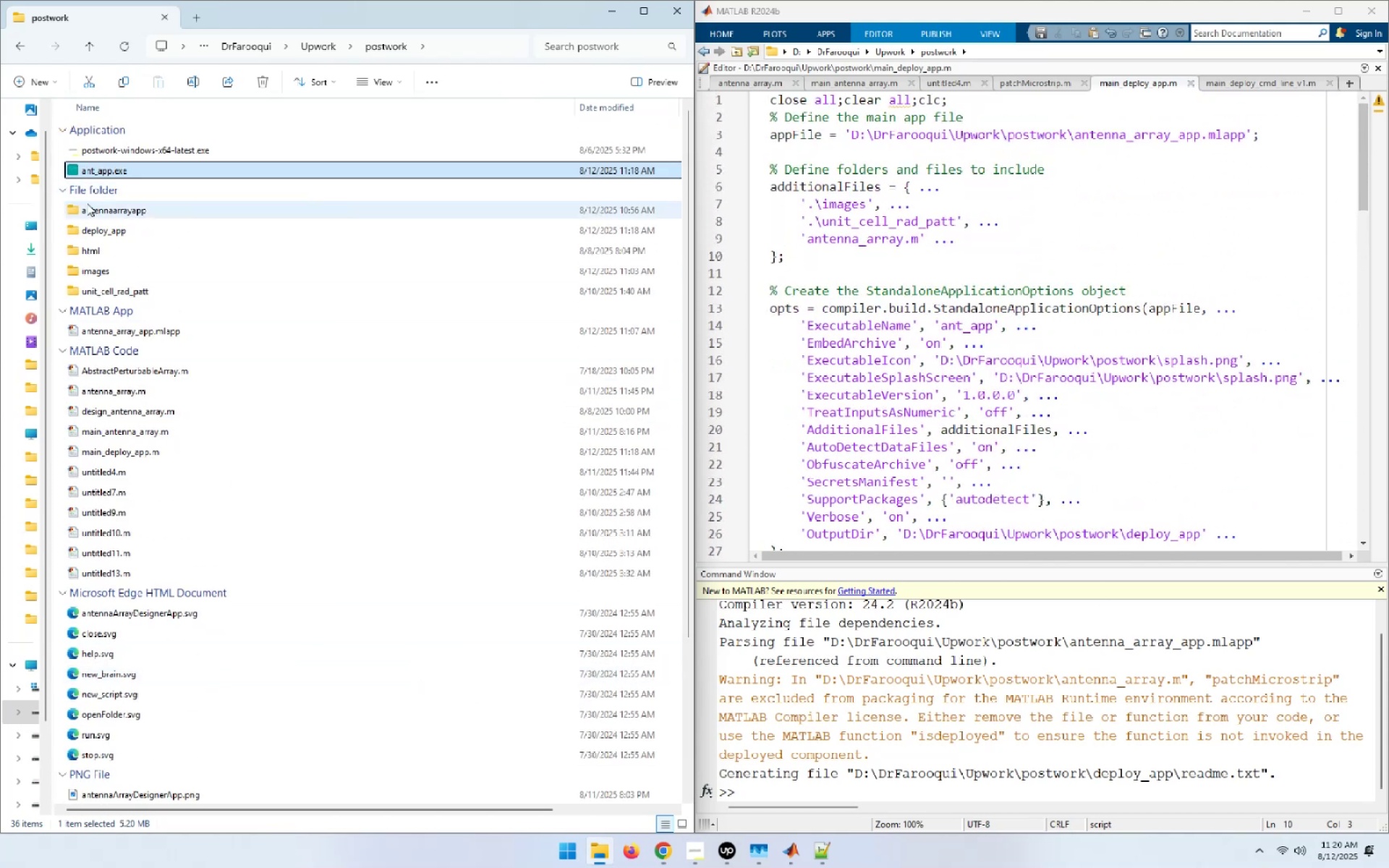 
left_click([95, 207])
 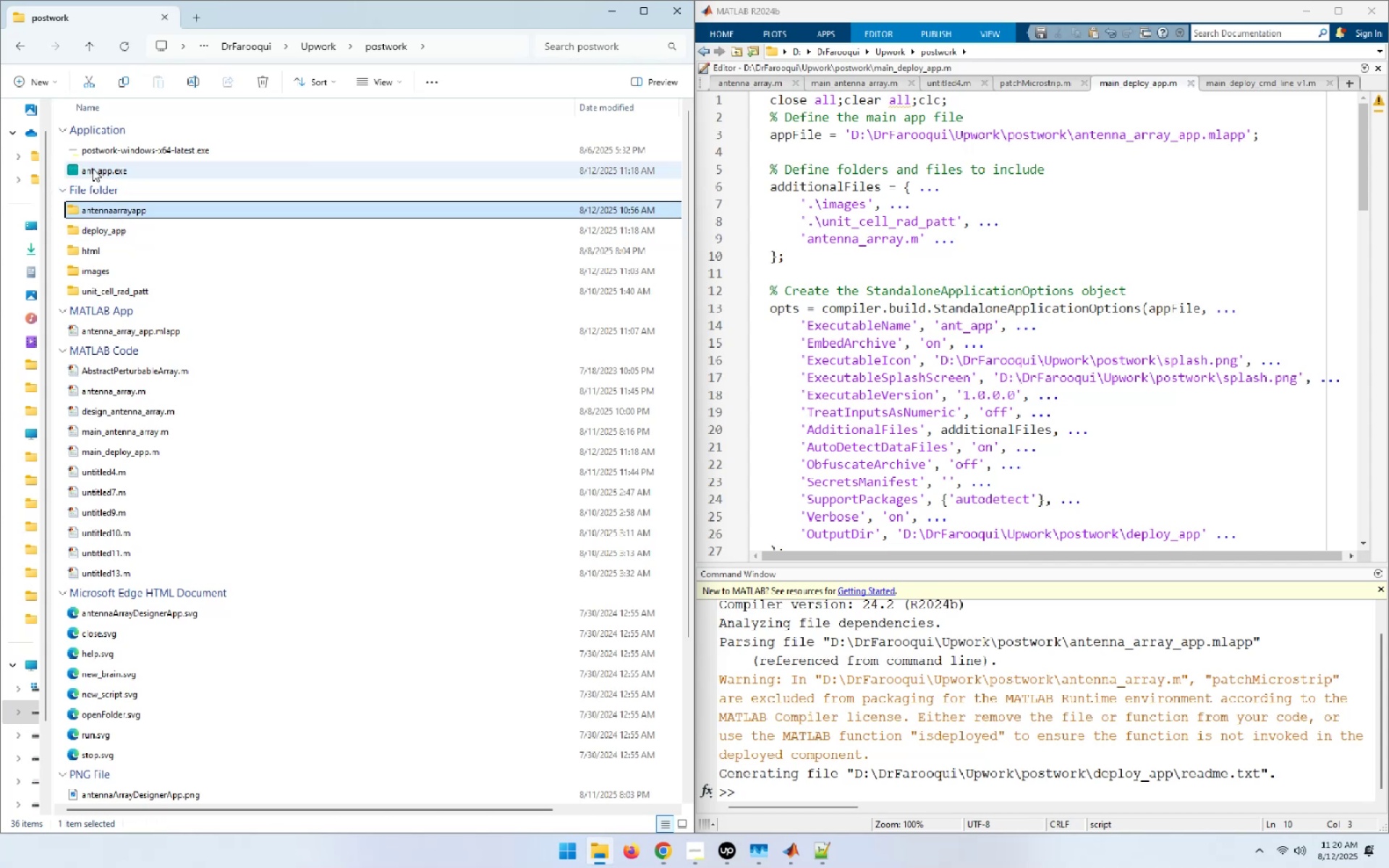 
left_click([93, 169])
 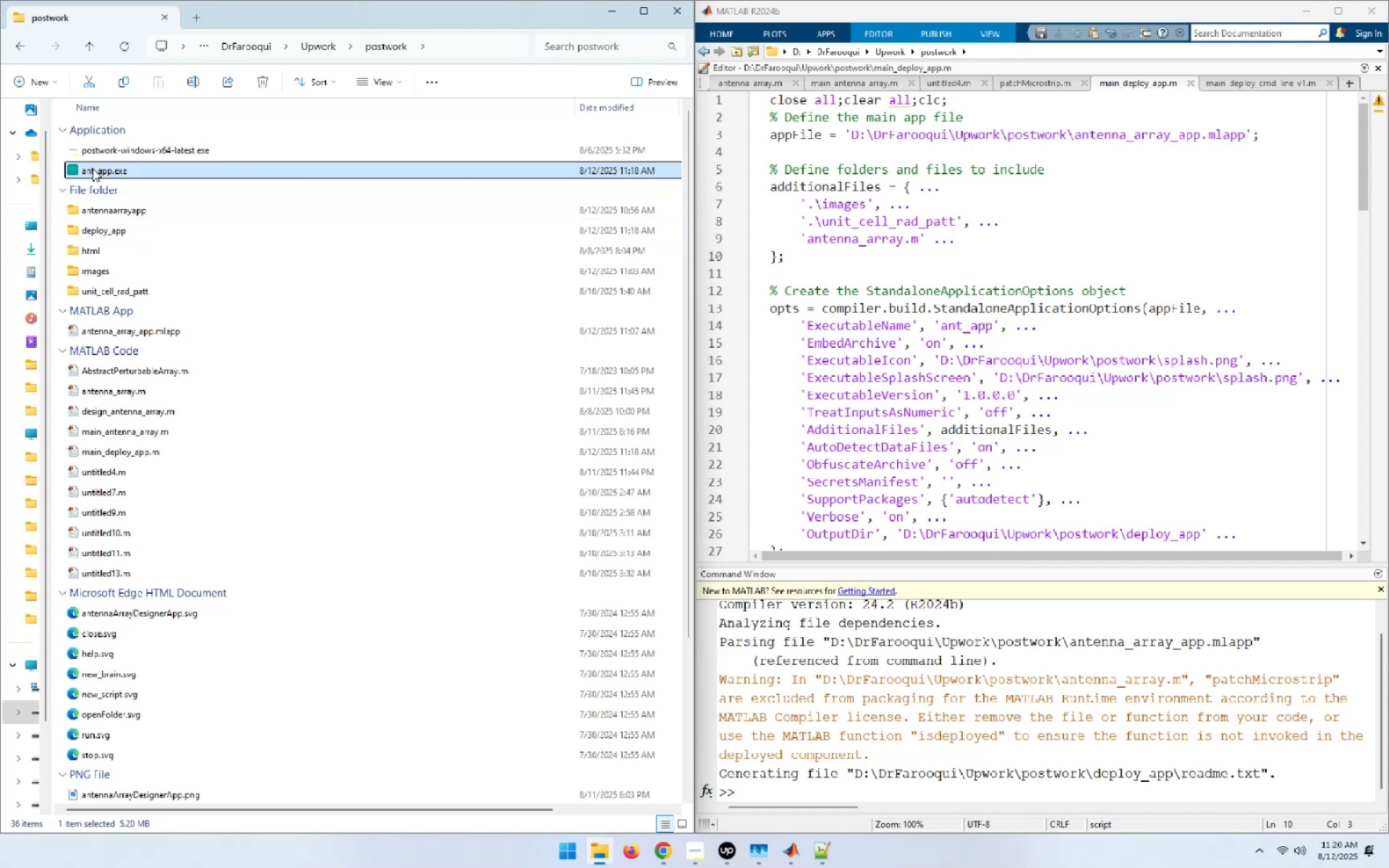 
right_click([93, 169])
 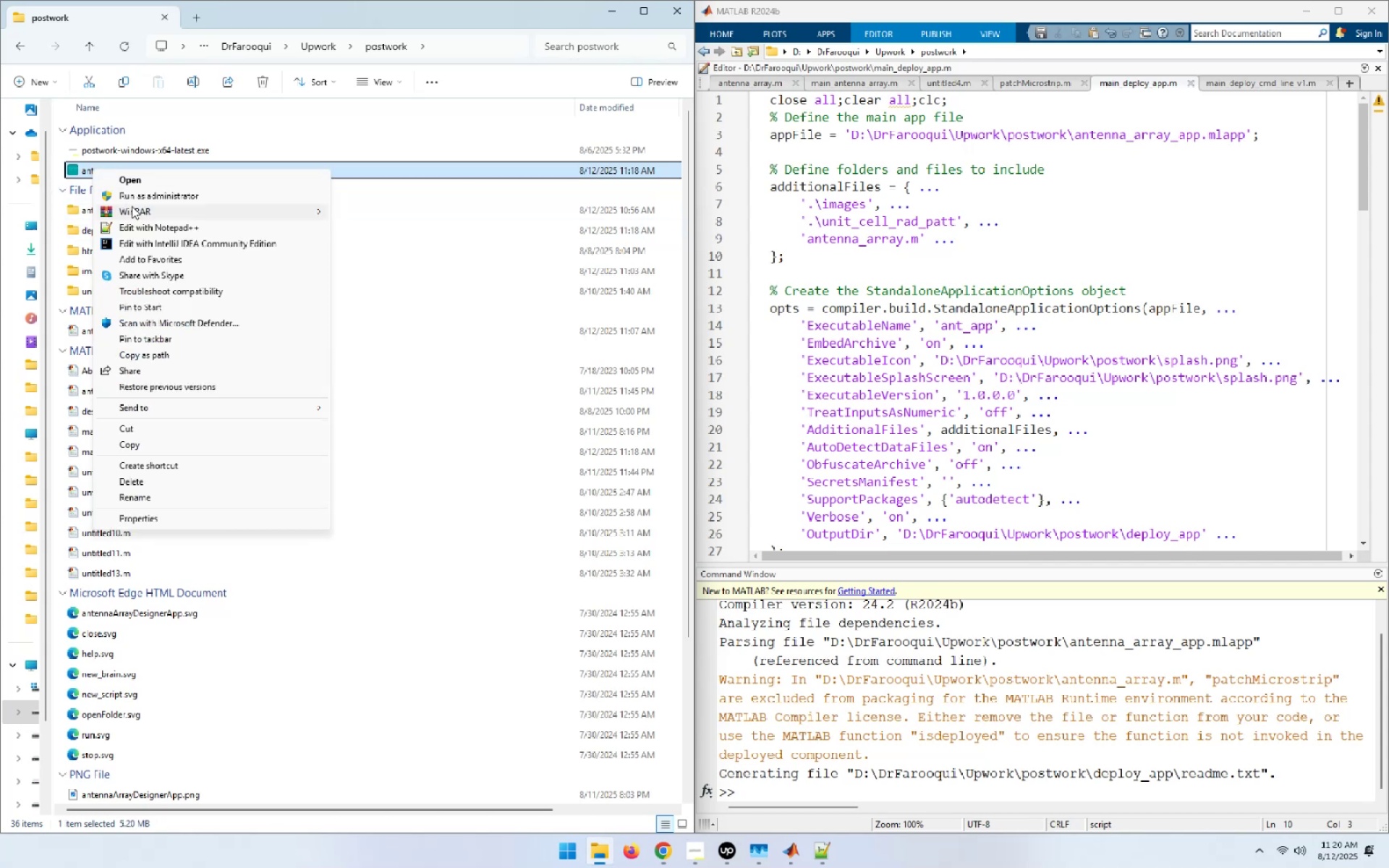 
left_click([133, 195])
 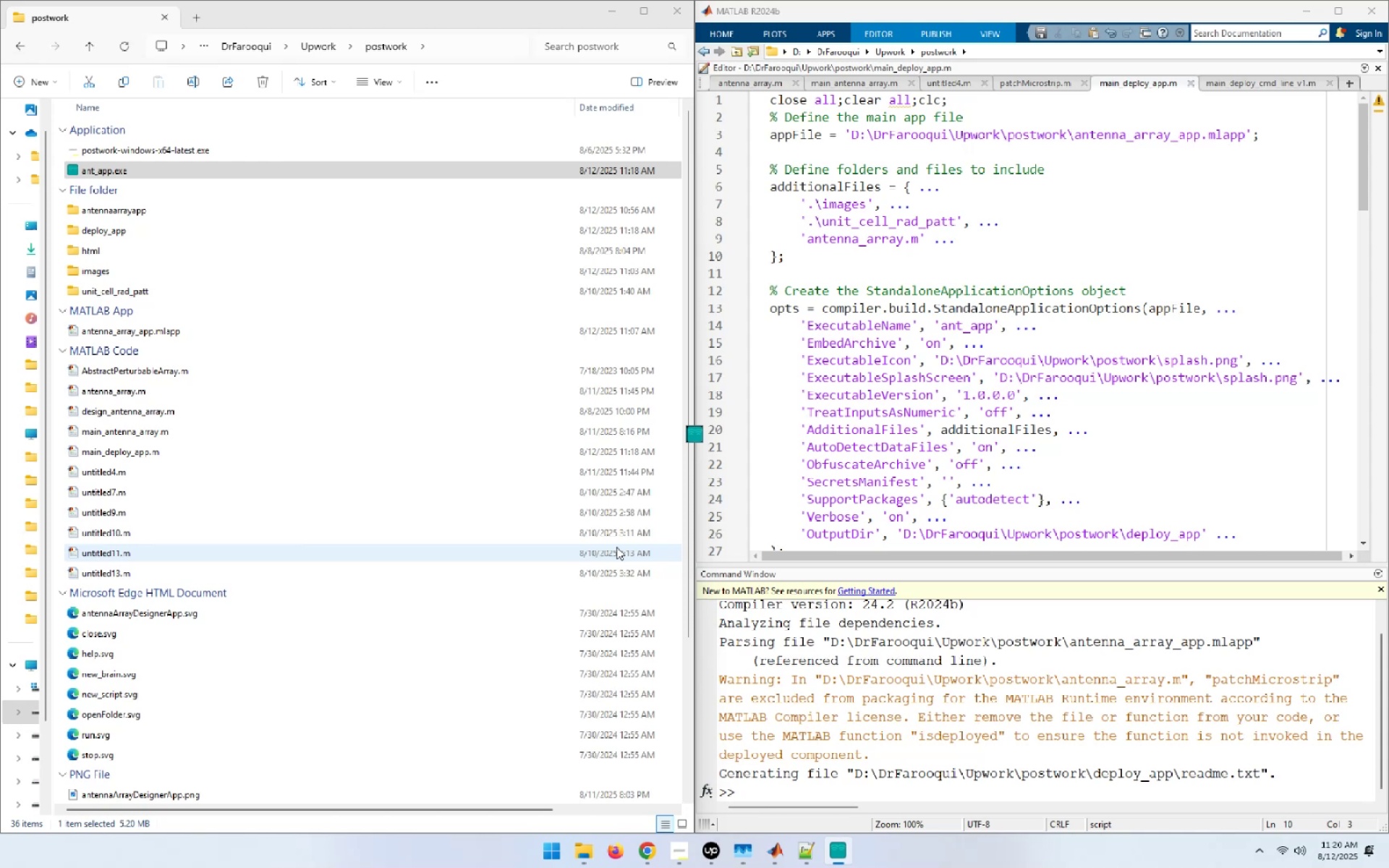 
wait(15.54)
 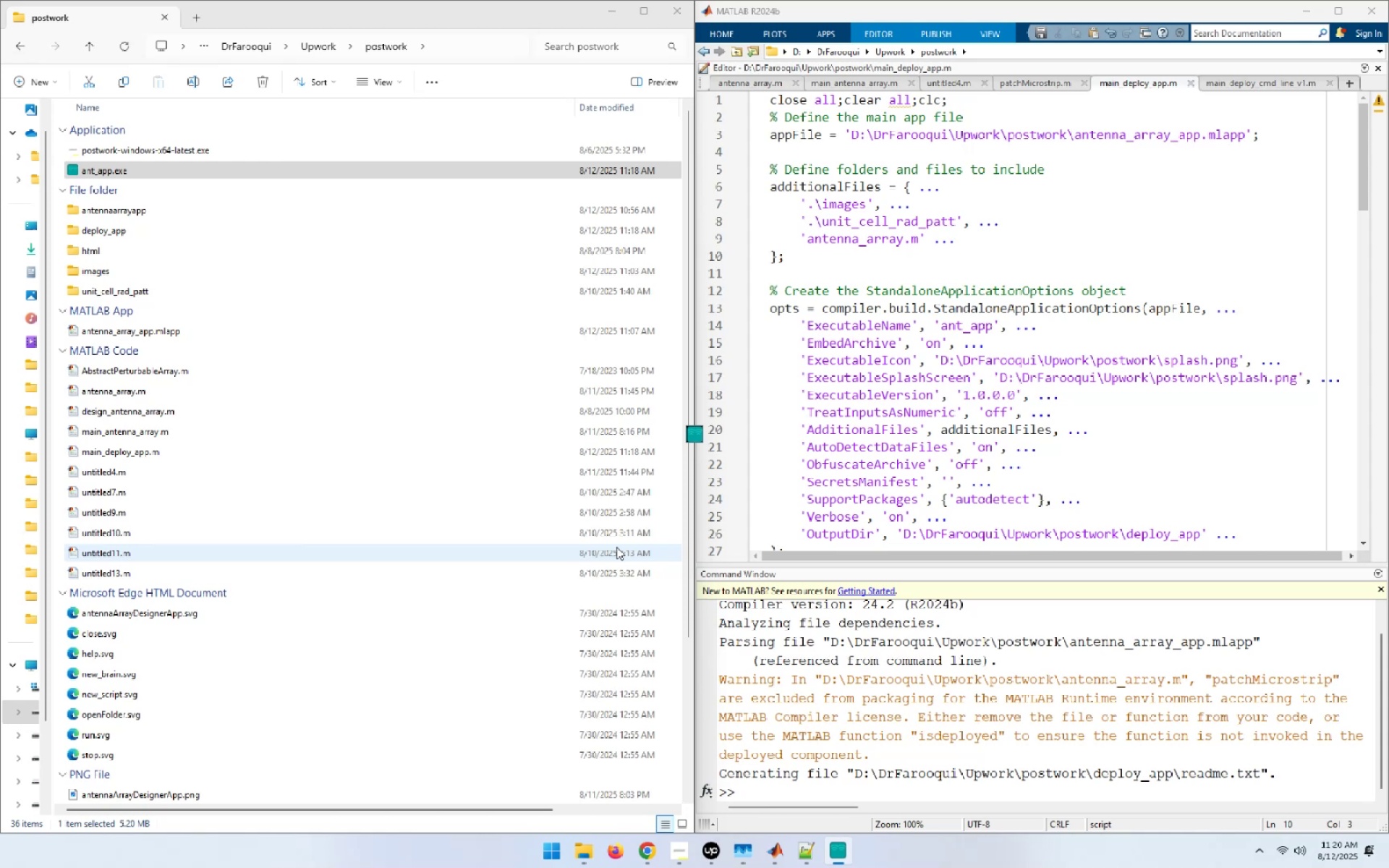 
mouse_move([723, 853])
 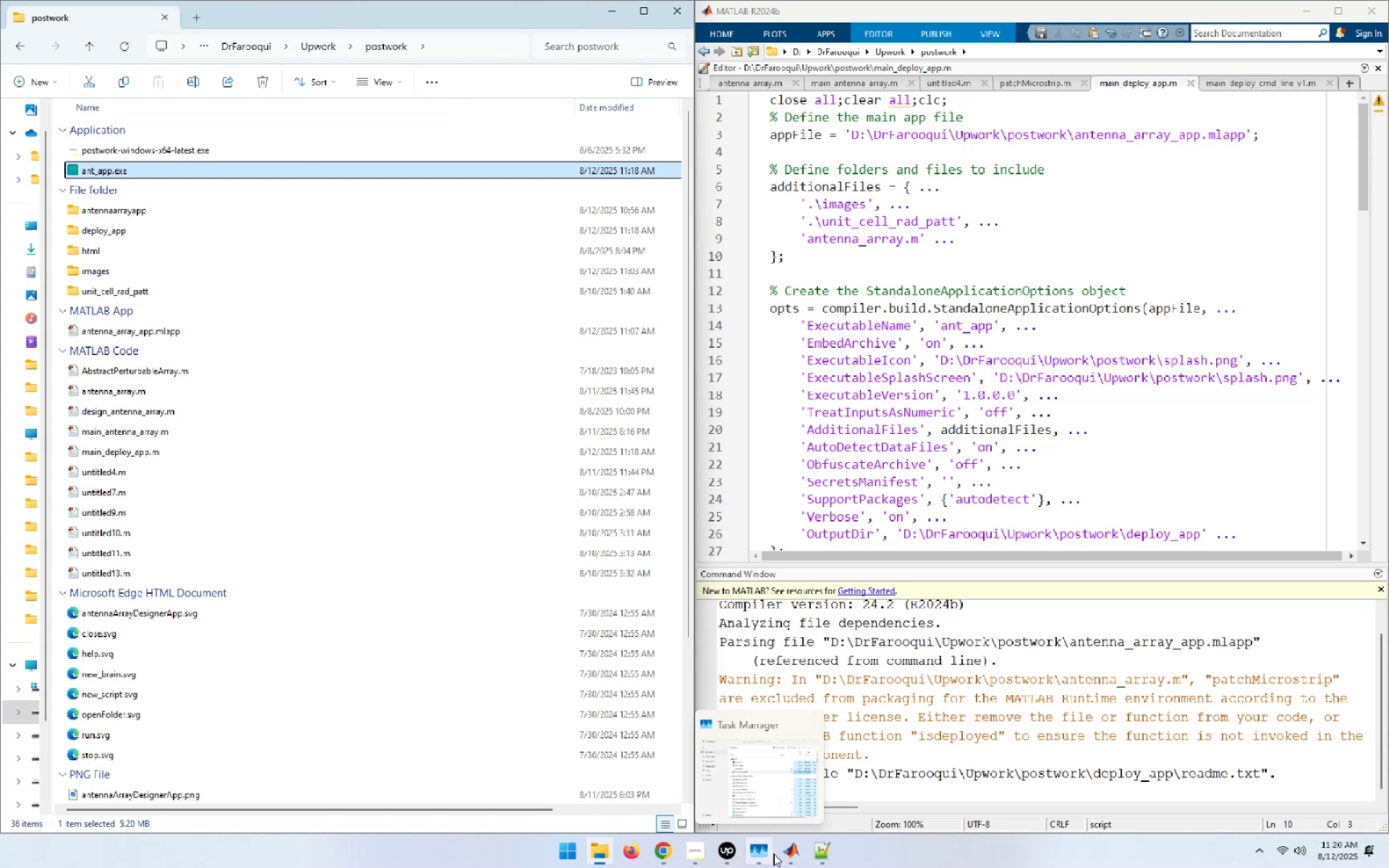 
mouse_move([787, 839])
 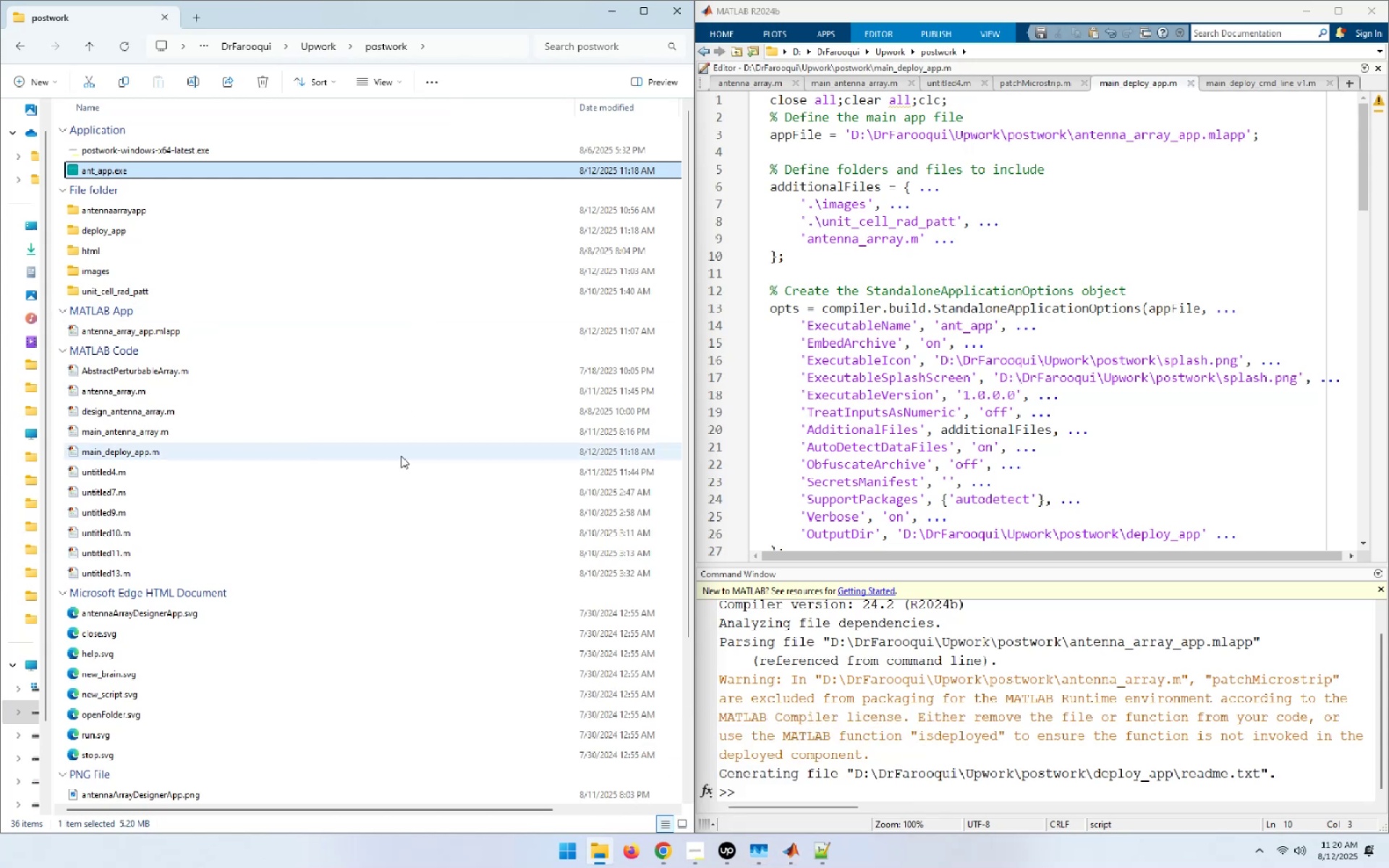 
left_click([401, 457])
 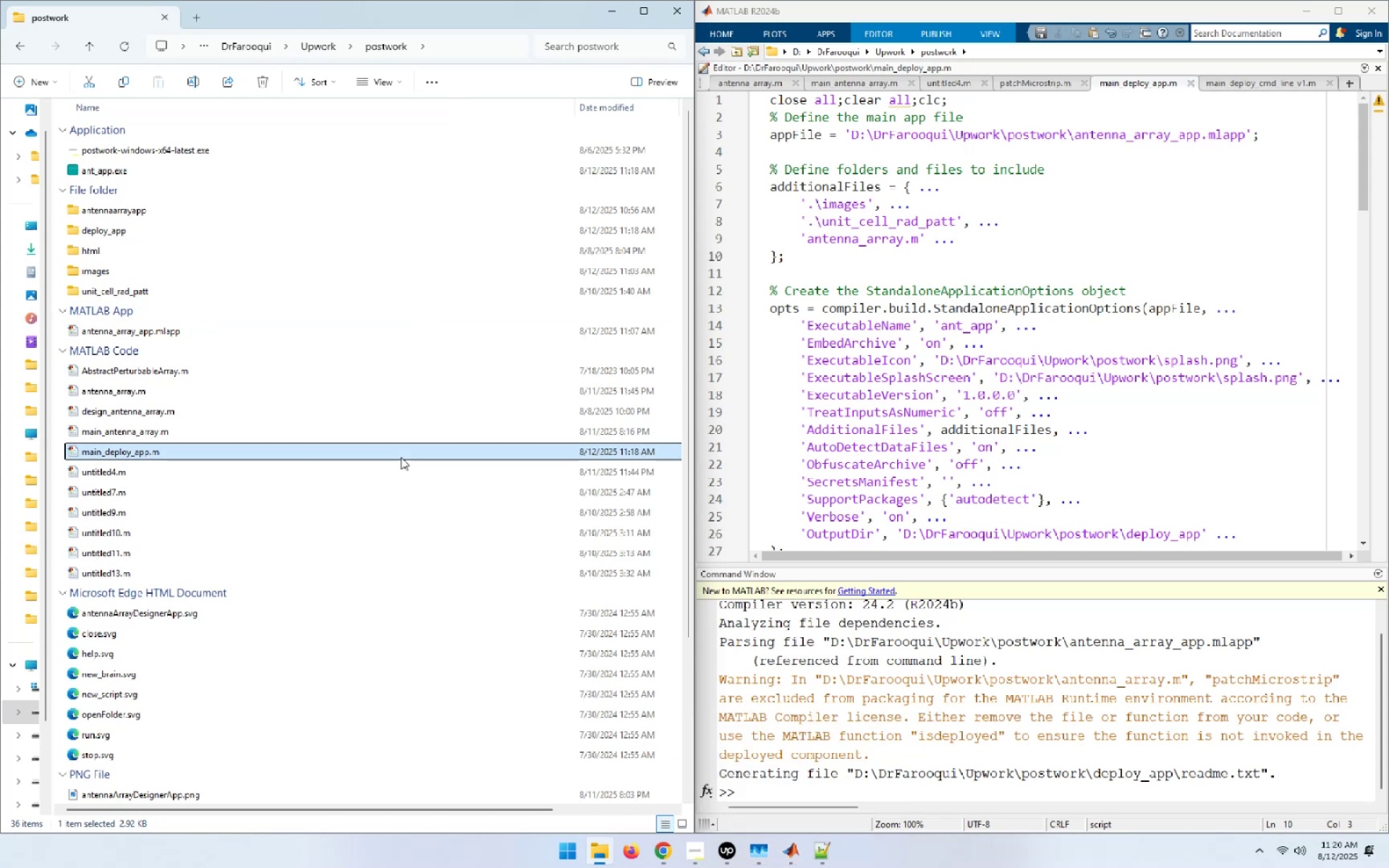 
key(Alt+AltLeft)
 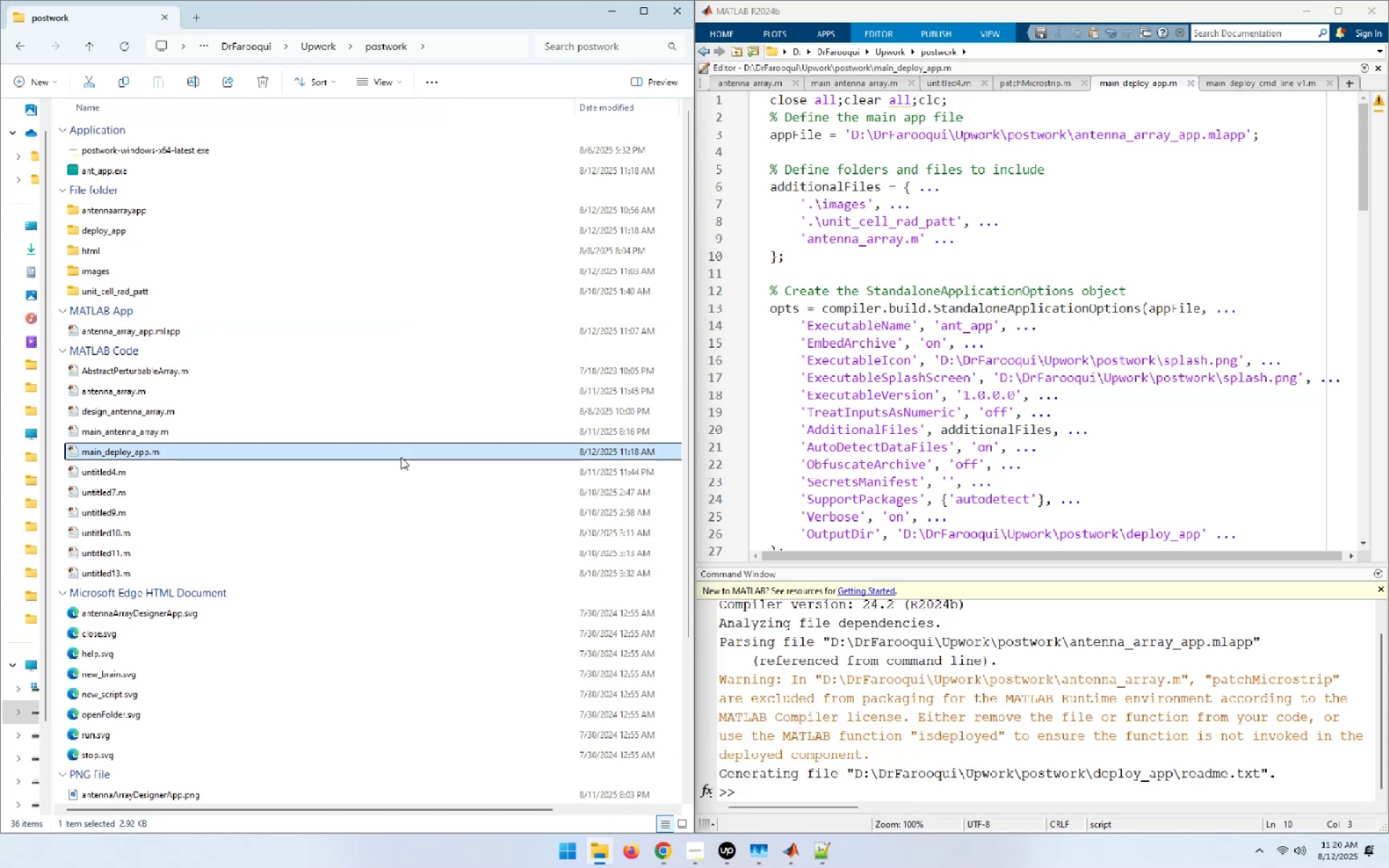 
type(dcmd)
 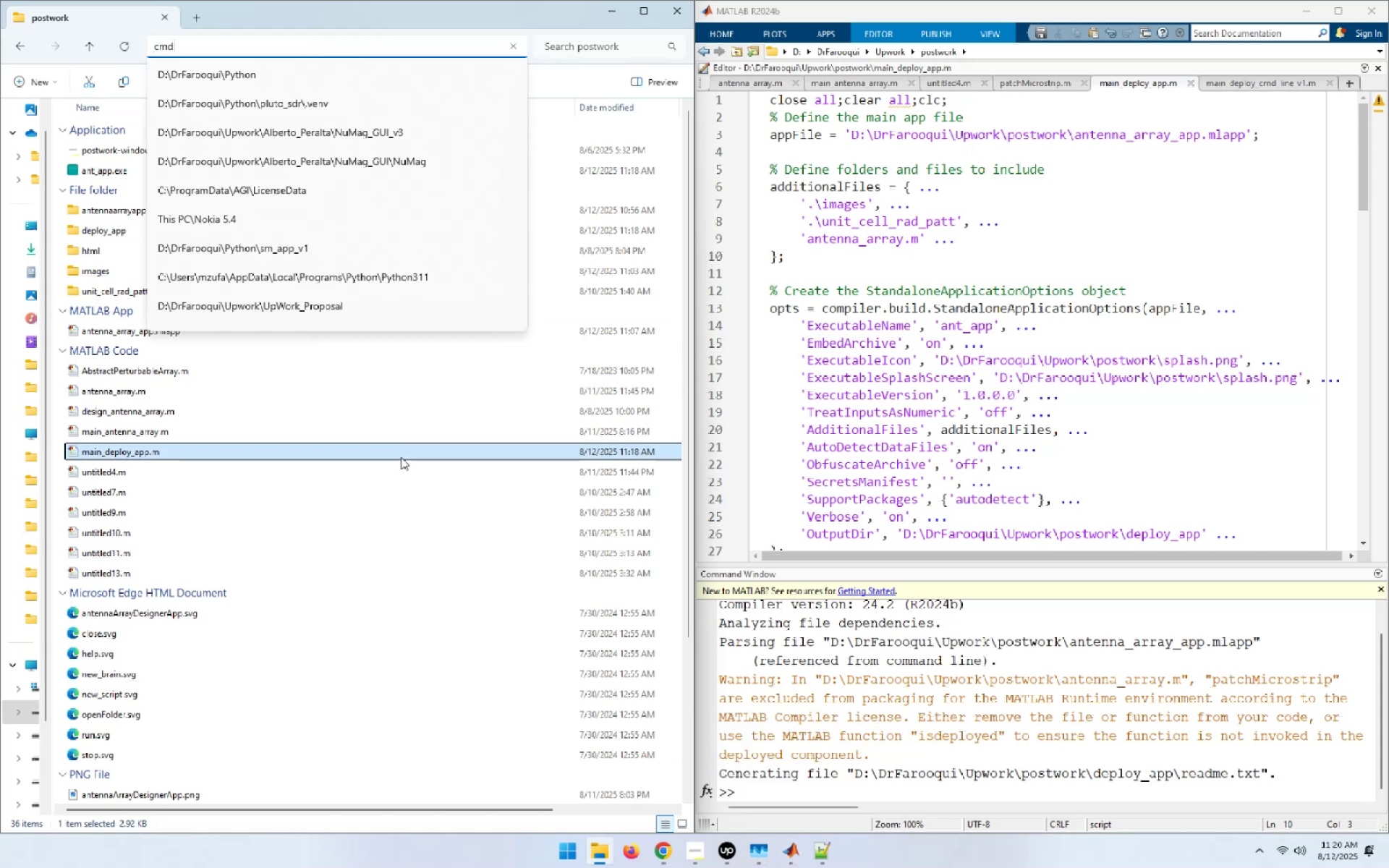 
key(Enter)
 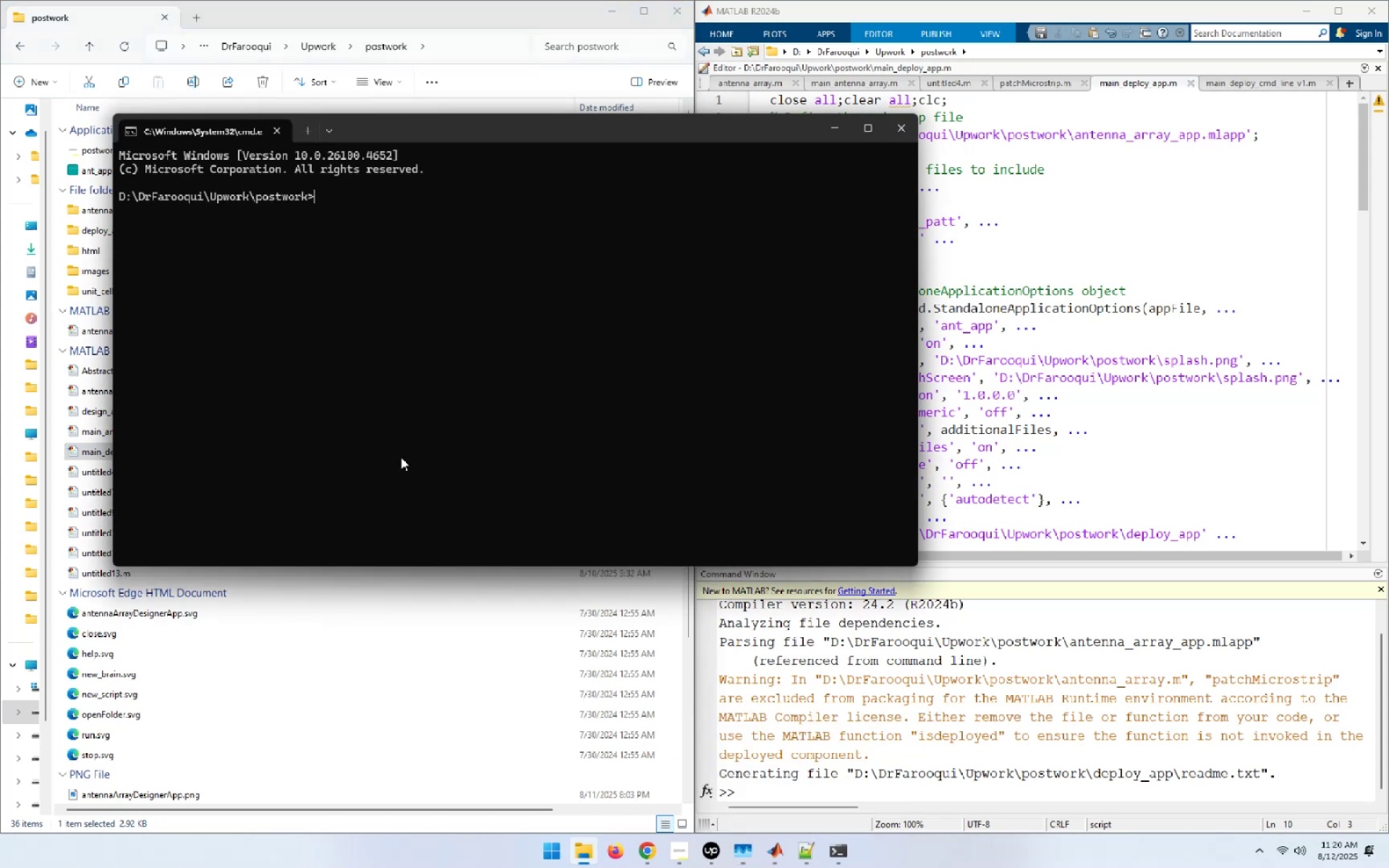 
left_click_drag(start_coordinate=[379, 132], to_coordinate=[406, 283])
 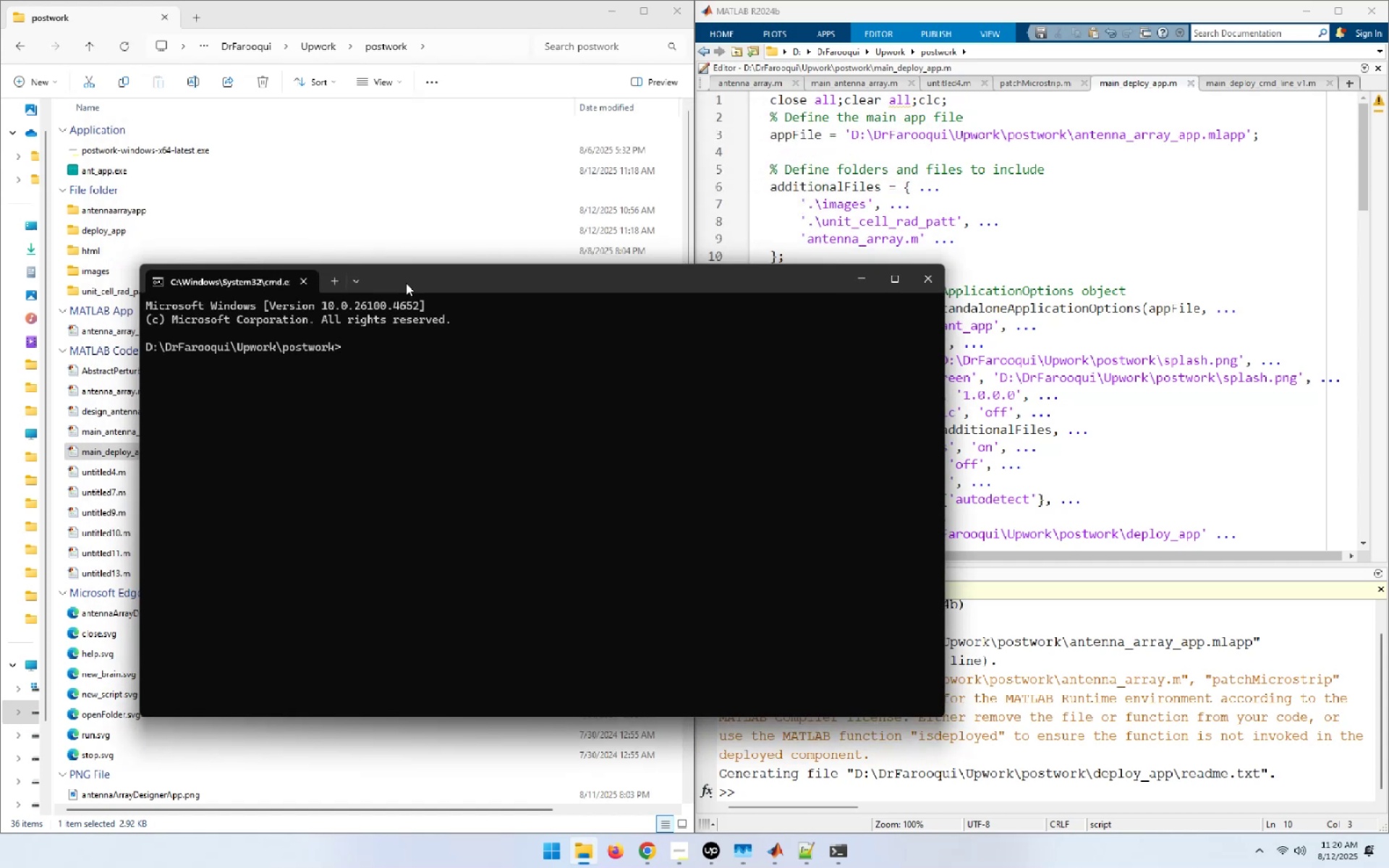 
type(ant)
key(Tab)
 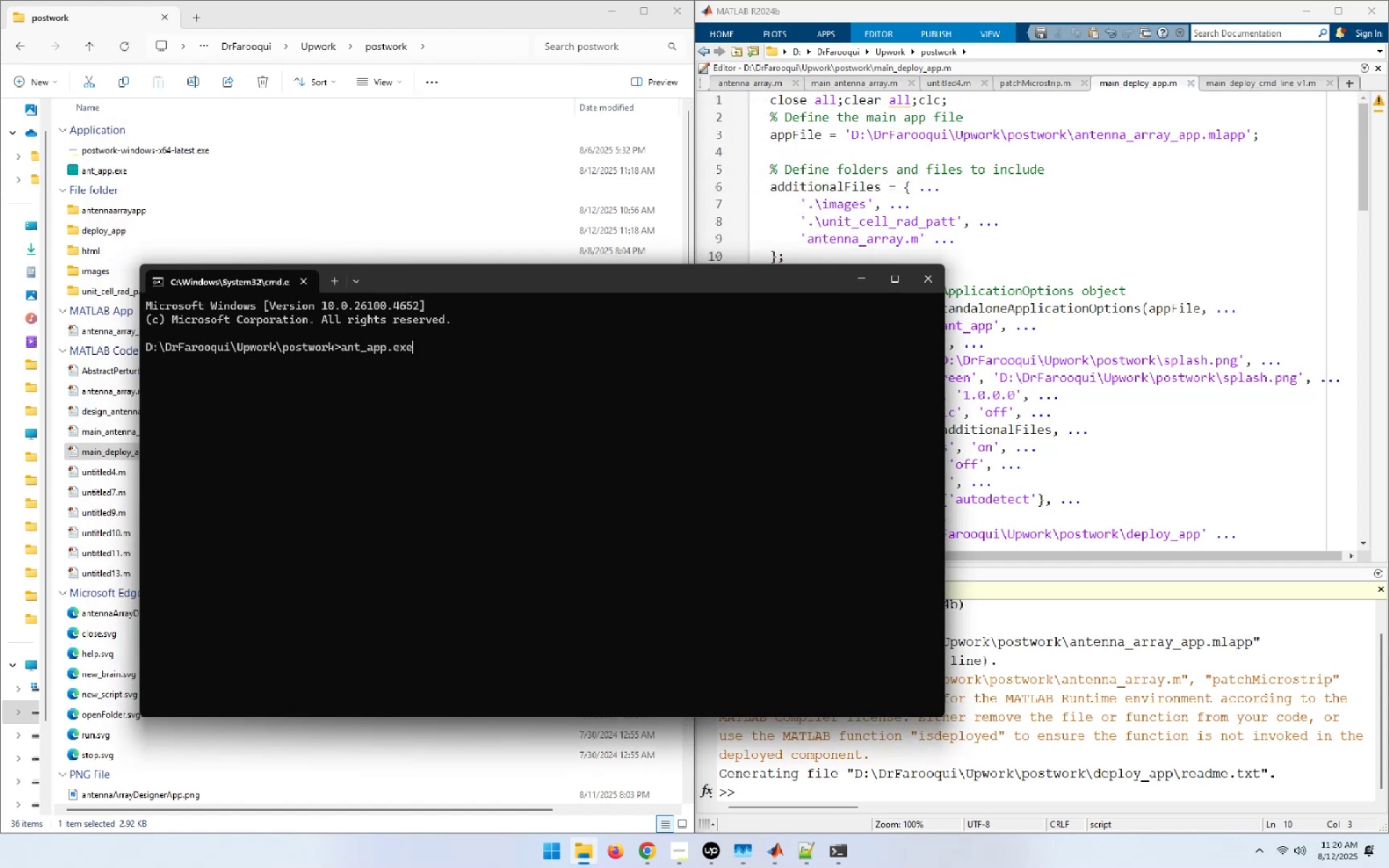 
key(Enter)
 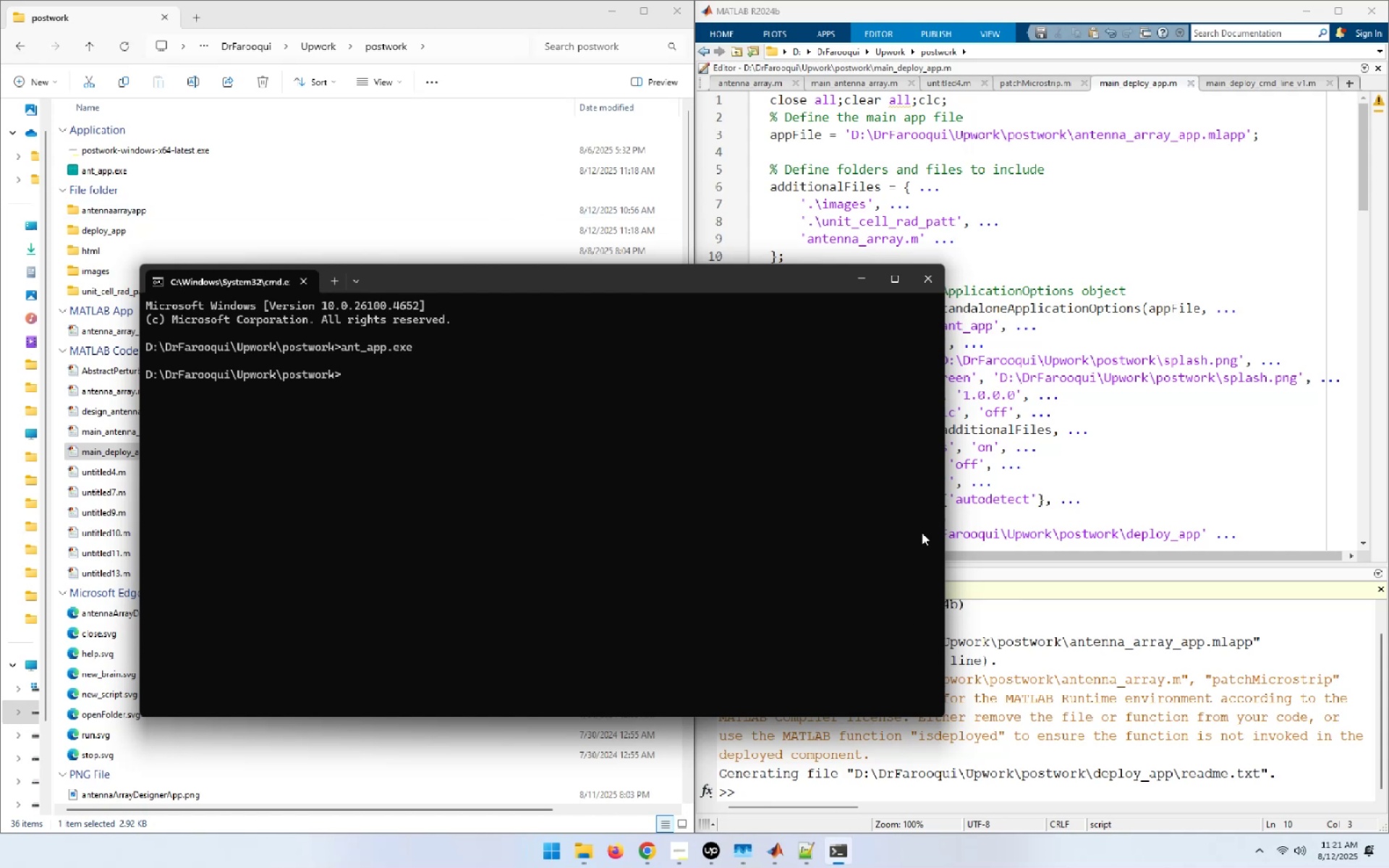 
wait(21.44)
 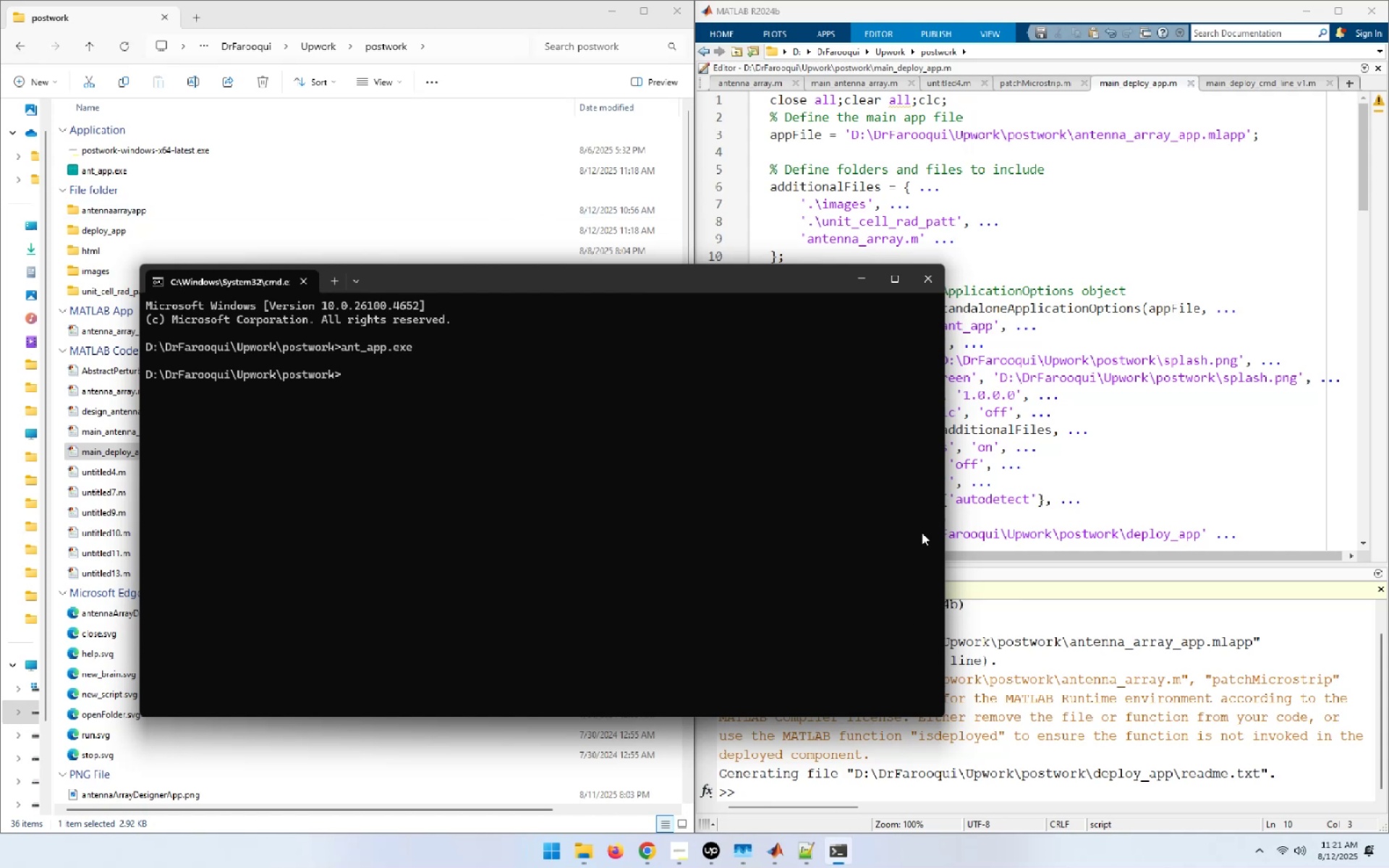 
left_click([1047, 231])
 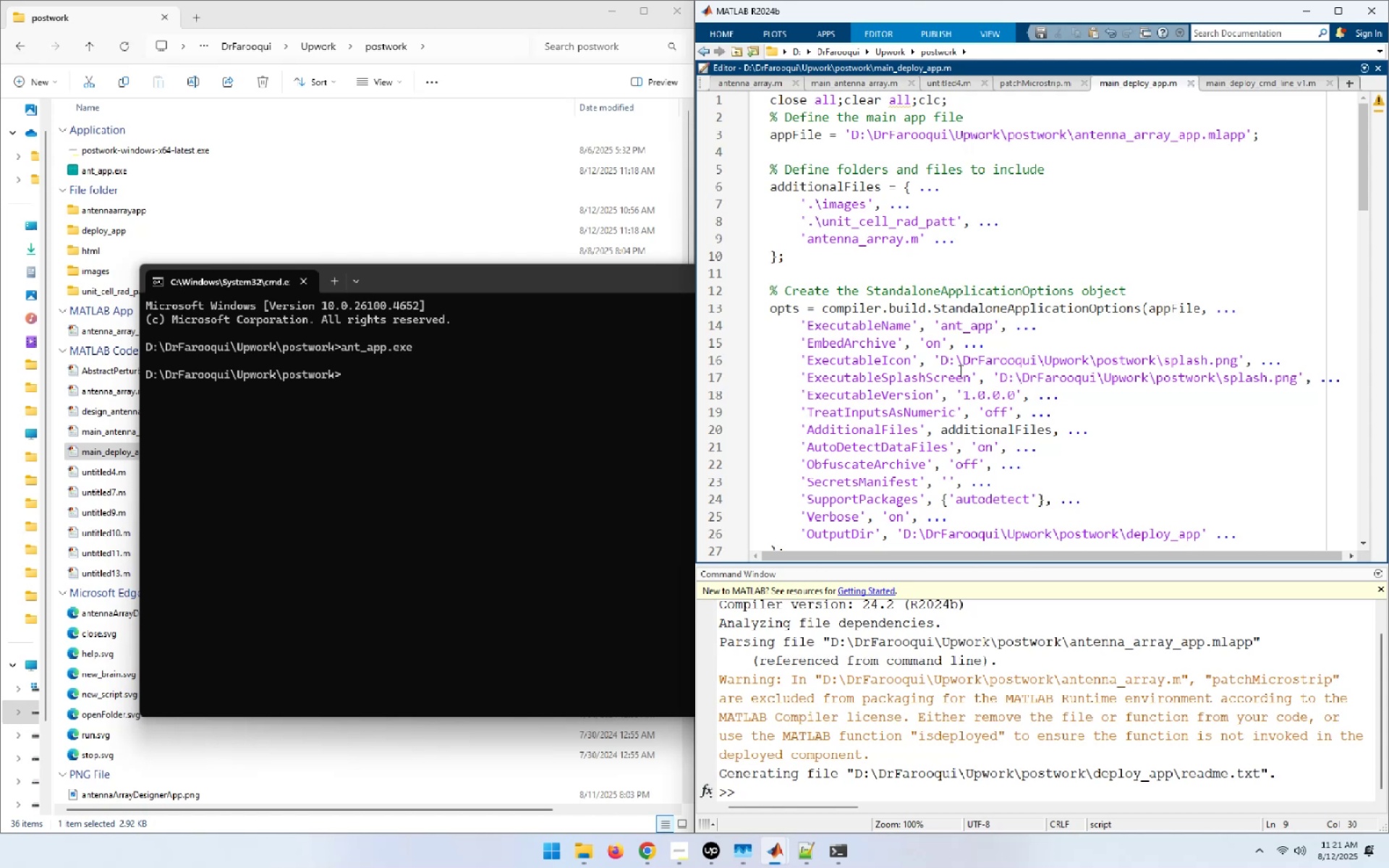 
wait(12.11)
 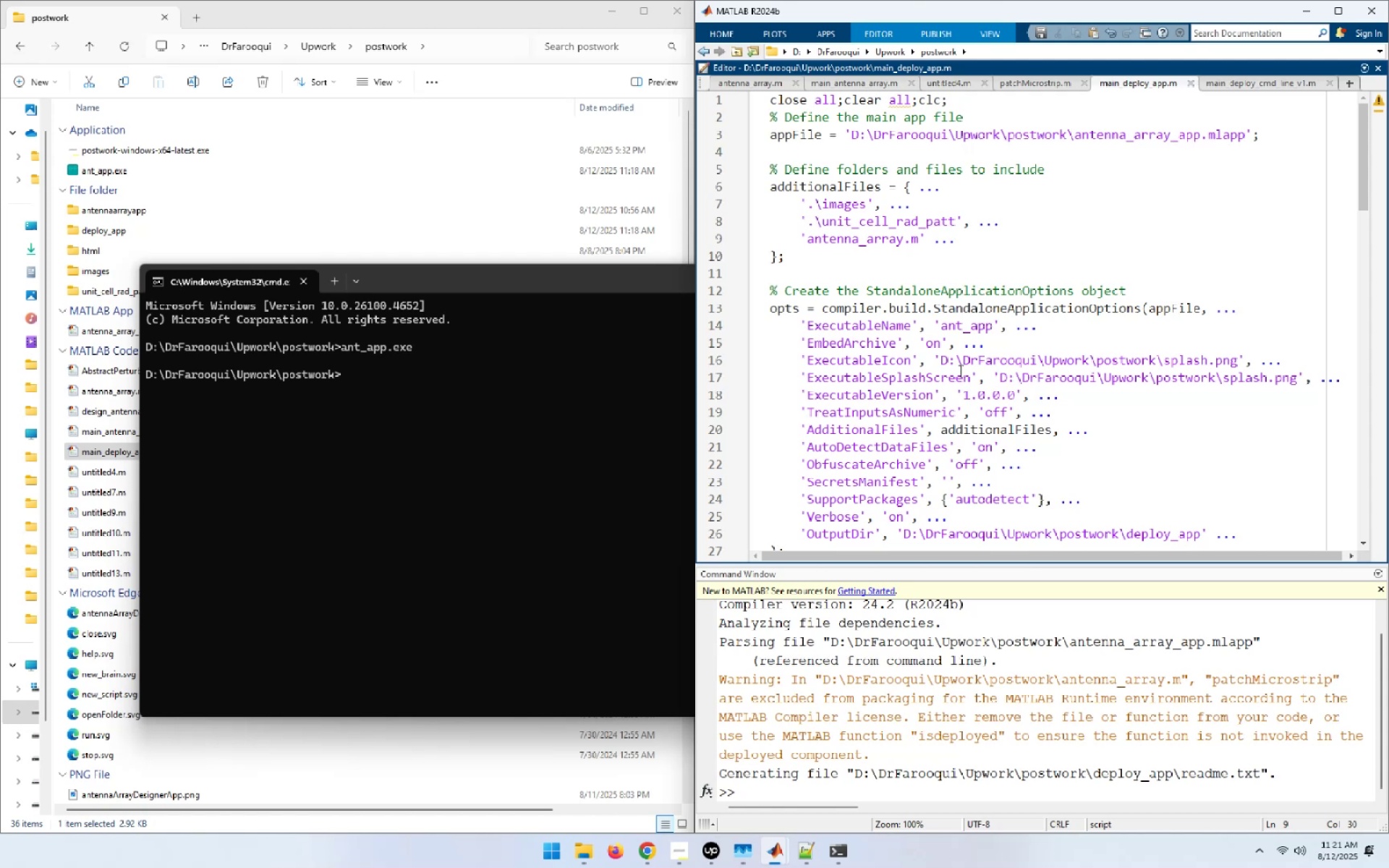 
left_click_drag(start_coordinate=[976, 461], to_coordinate=[964, 461])
 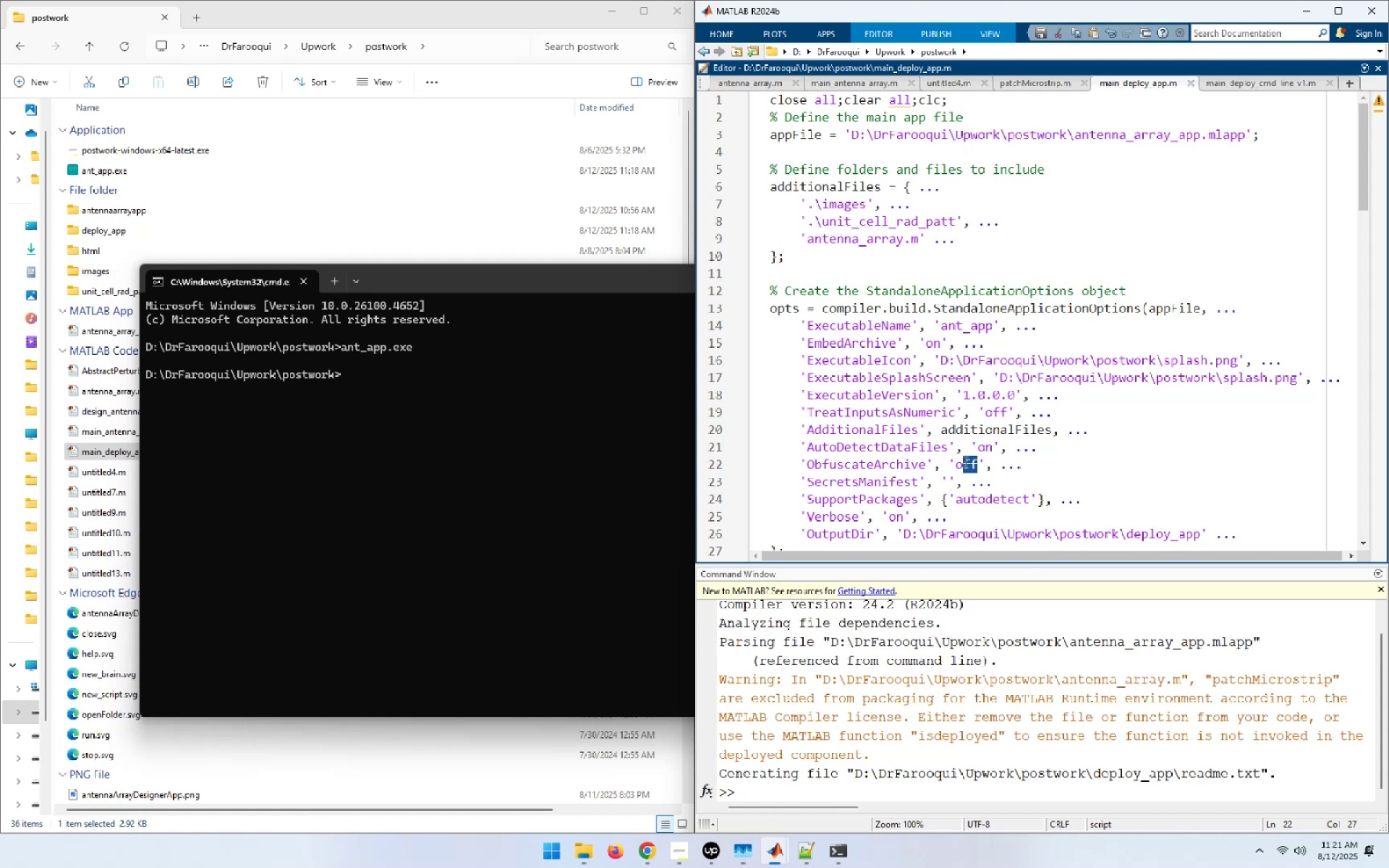 
key(N)
 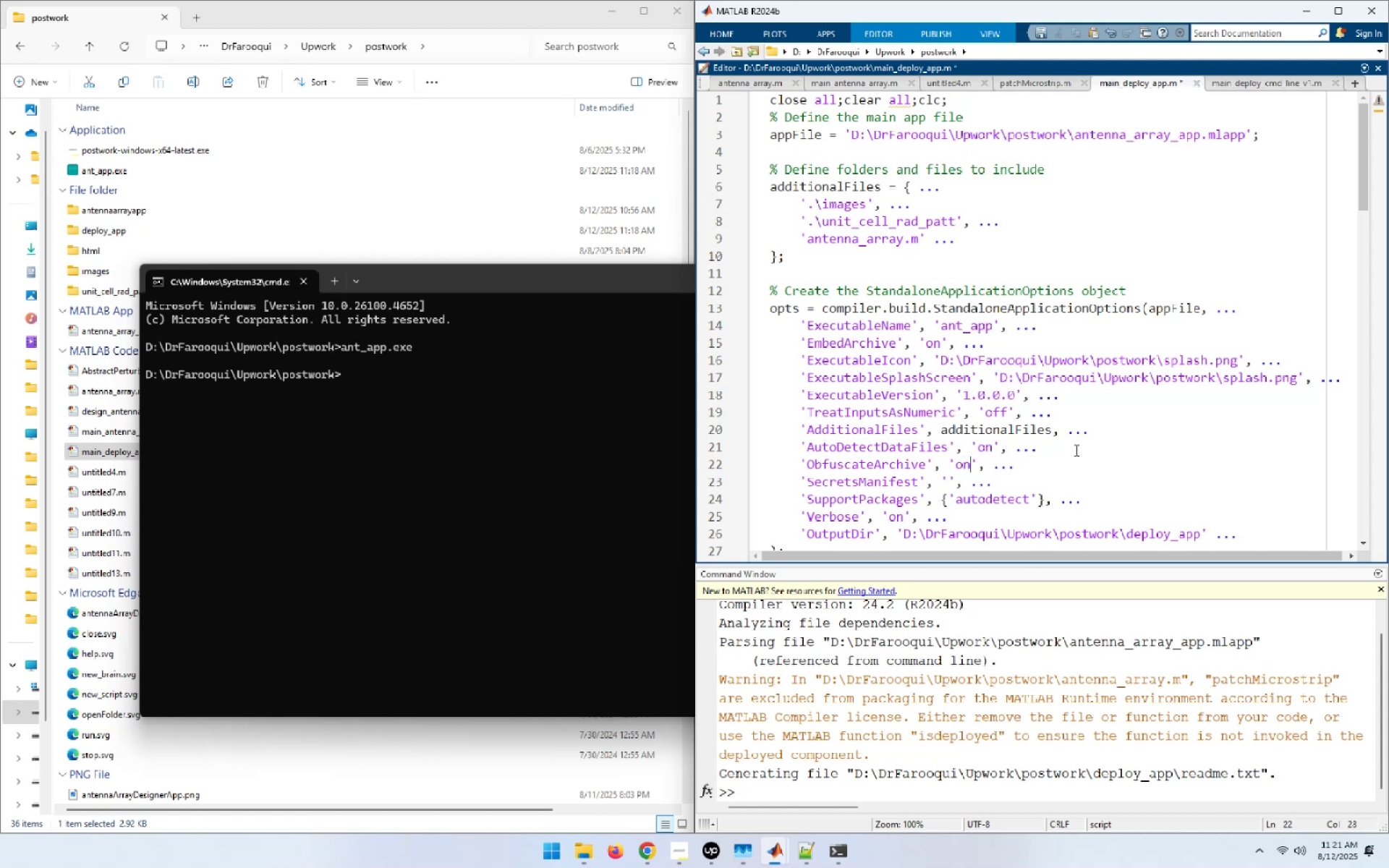 
left_click([1089, 448])
 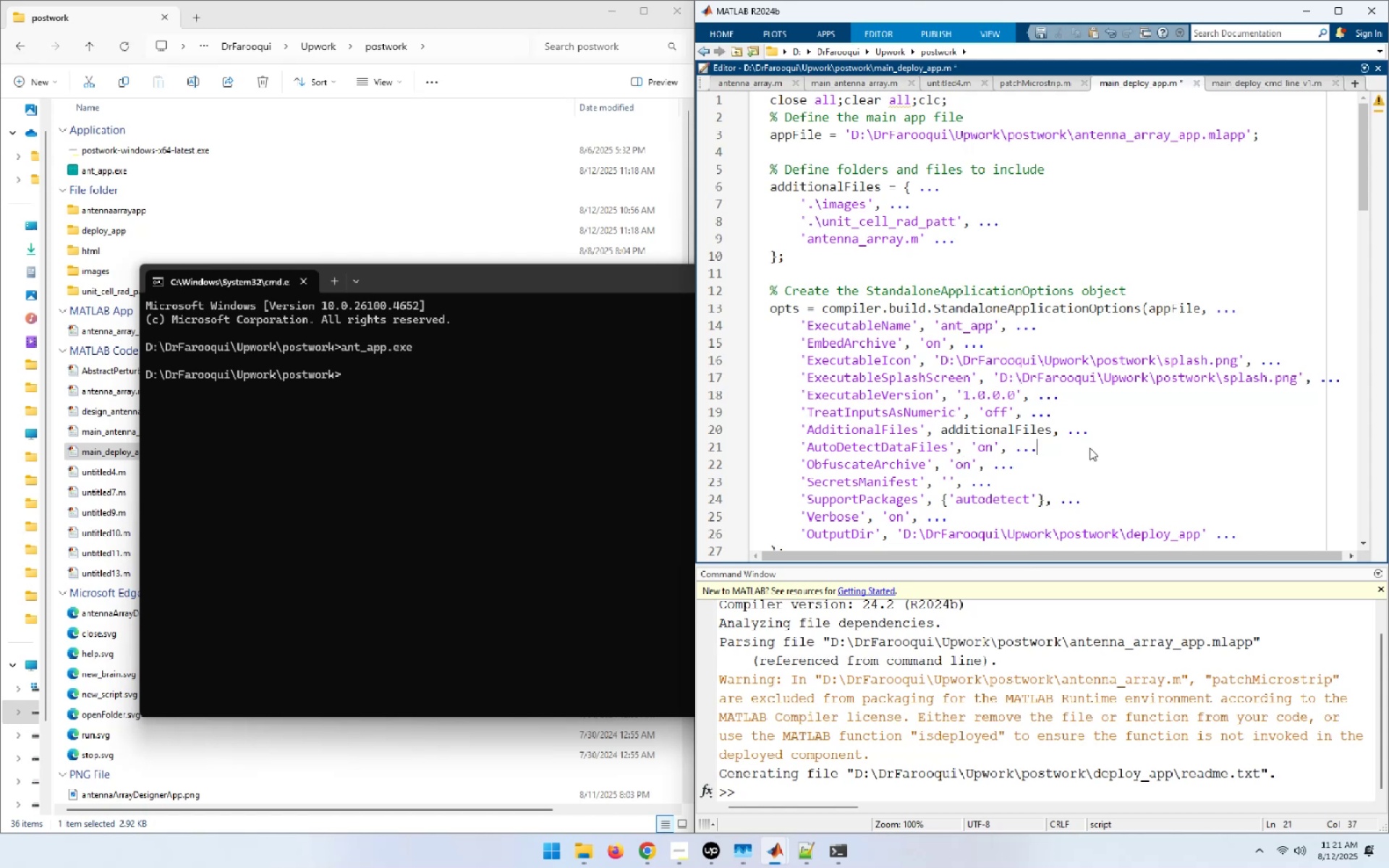 
key(Control+S)
 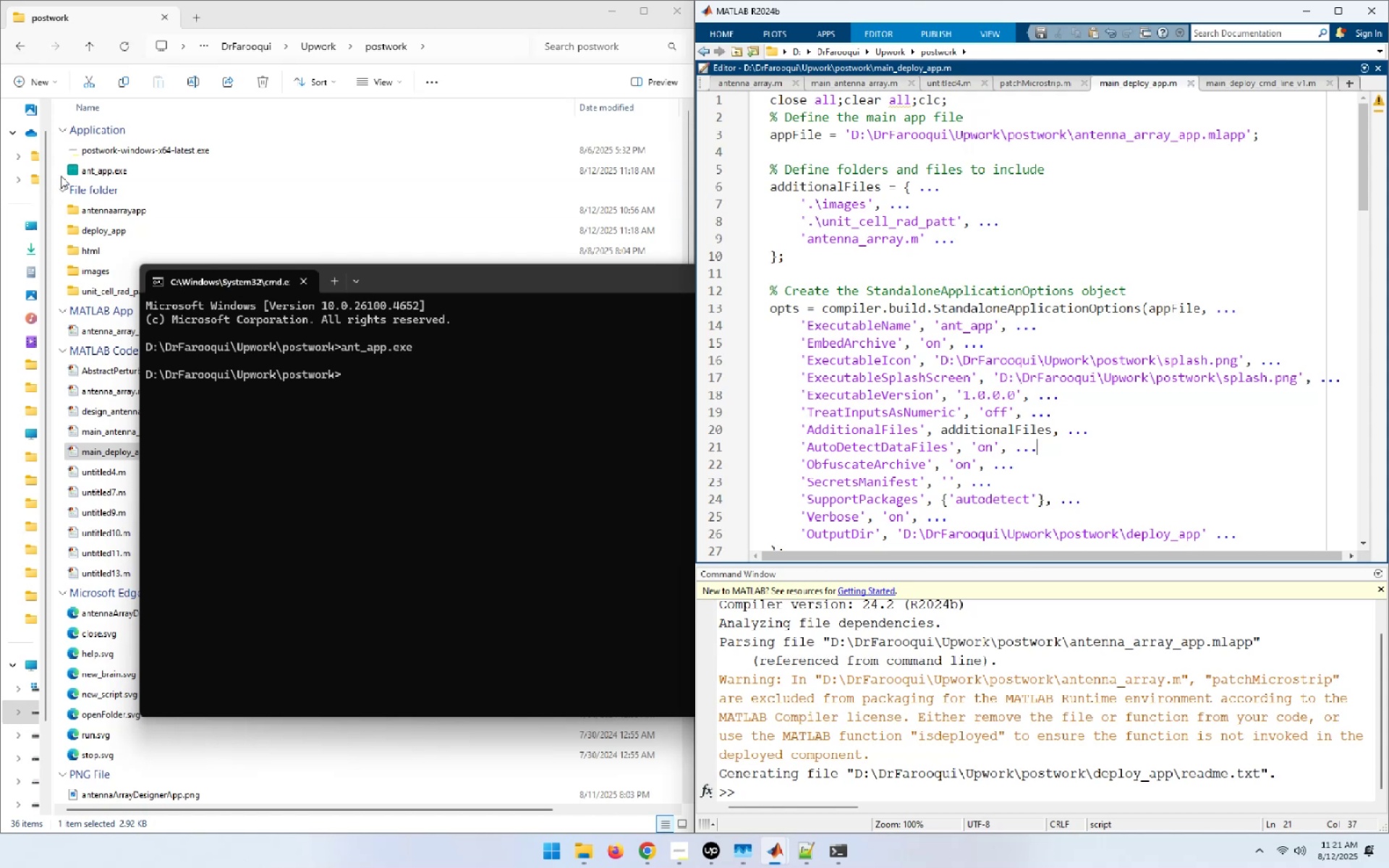 
left_click([95, 173])
 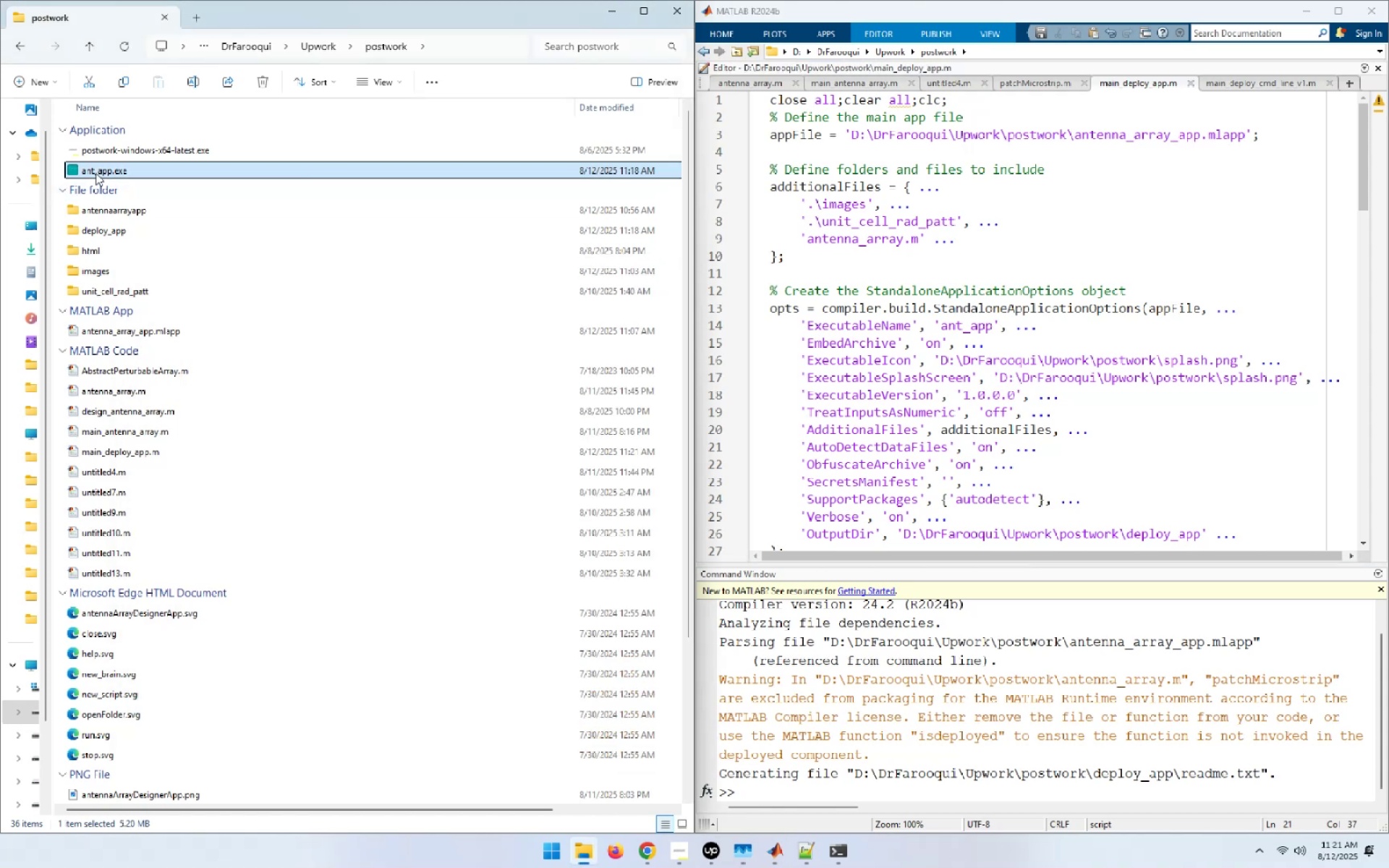 
key(Delete)
 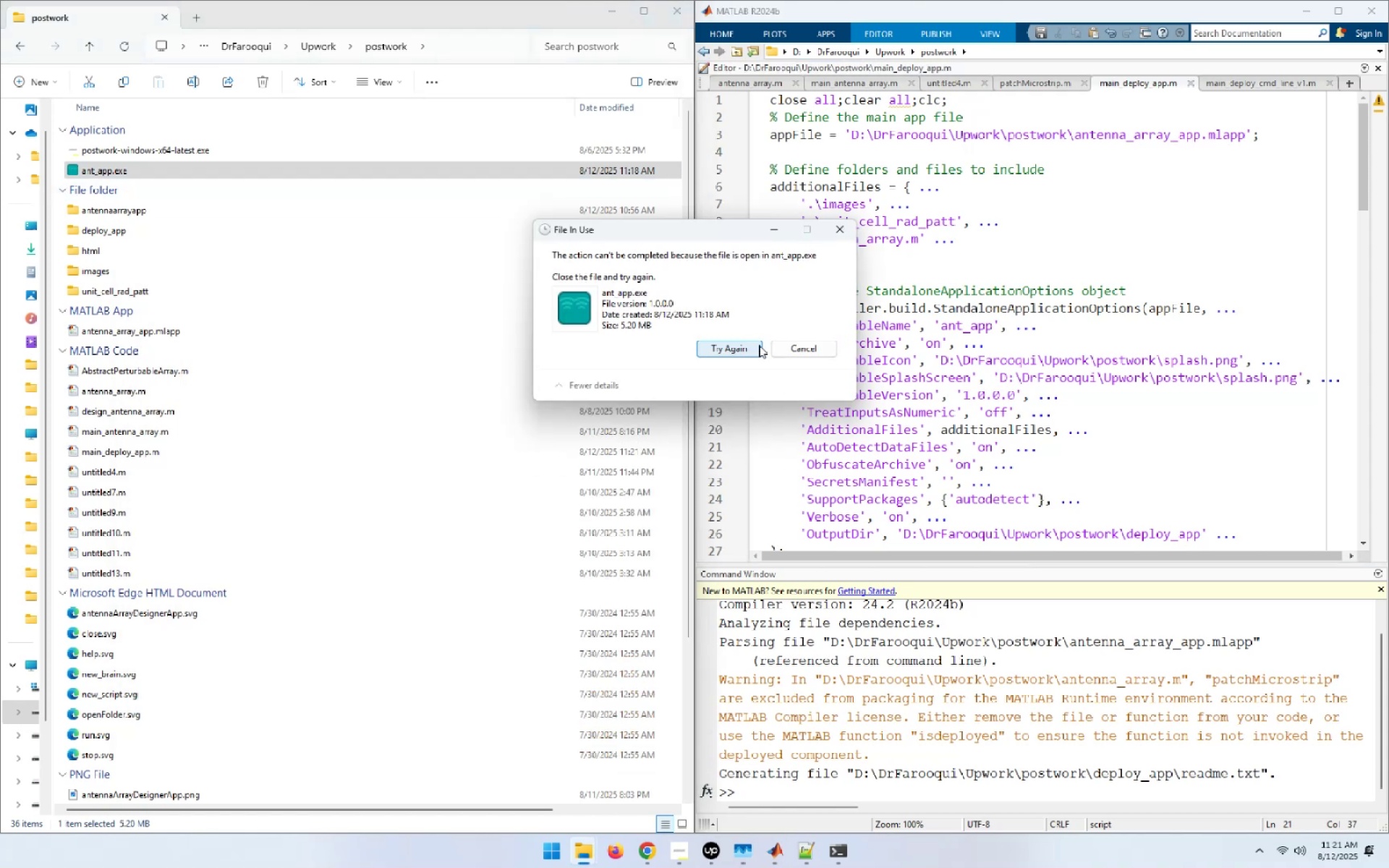 
left_click([814, 353])
 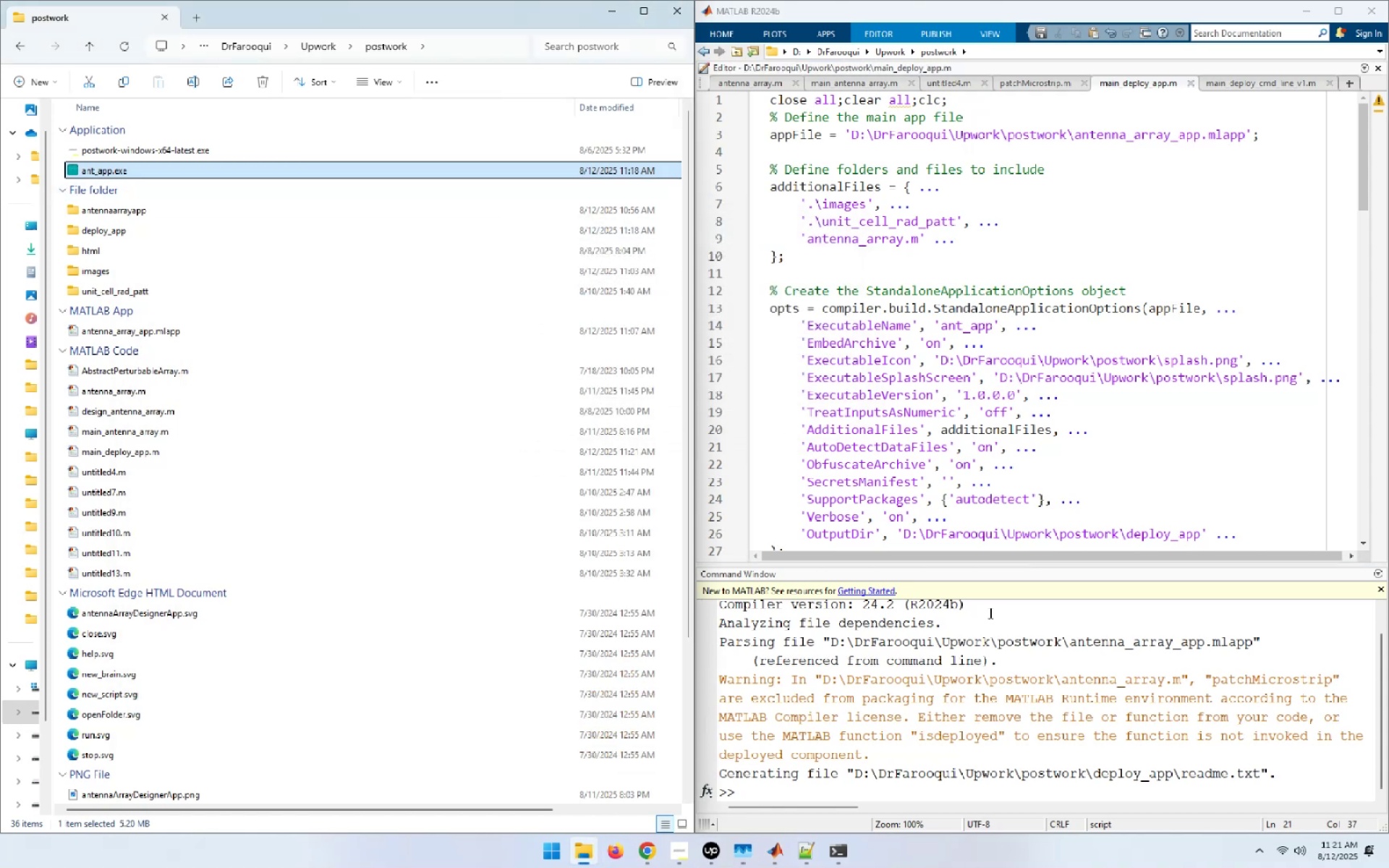 
left_click([1154, 232])
 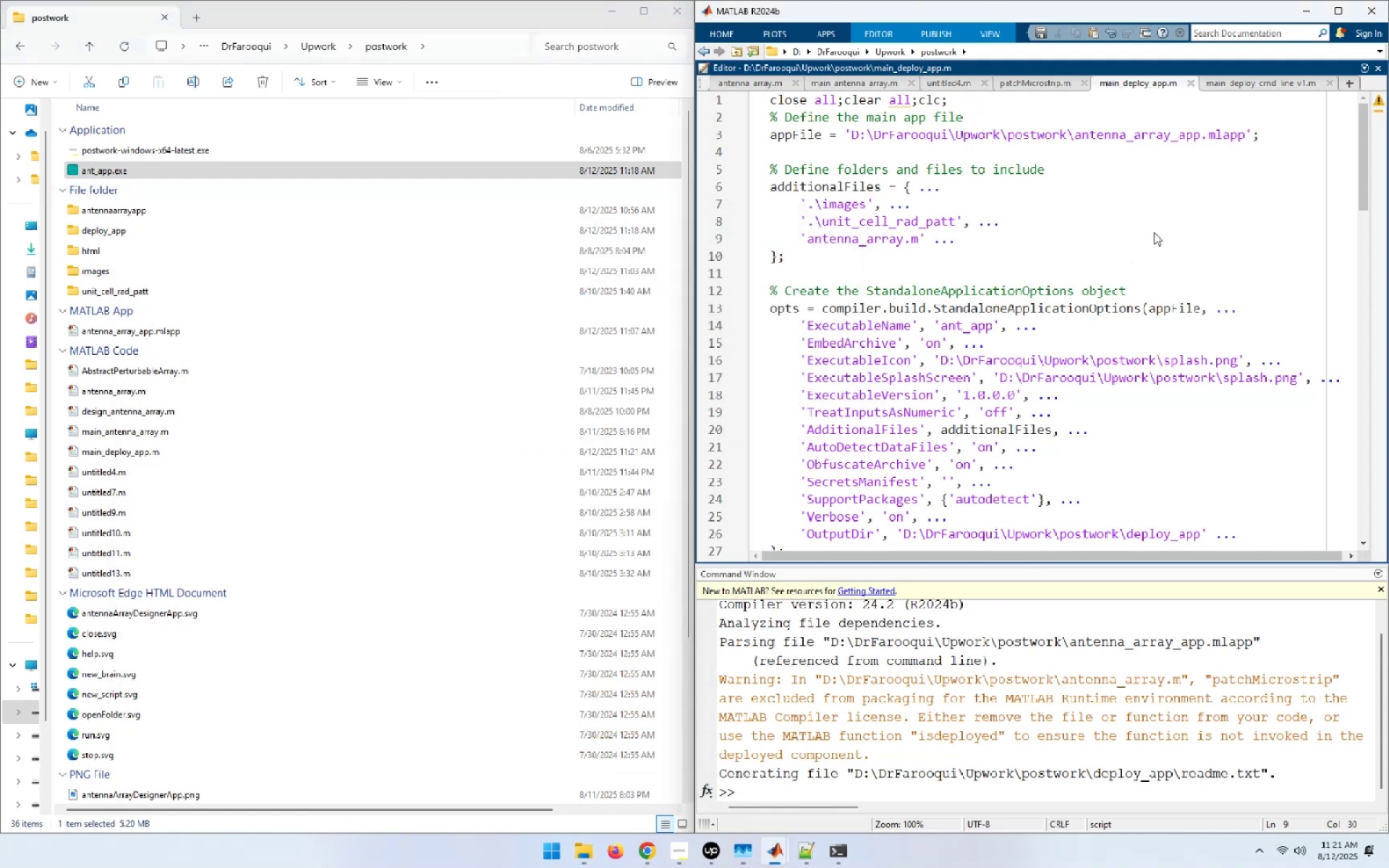 
key(F5)
 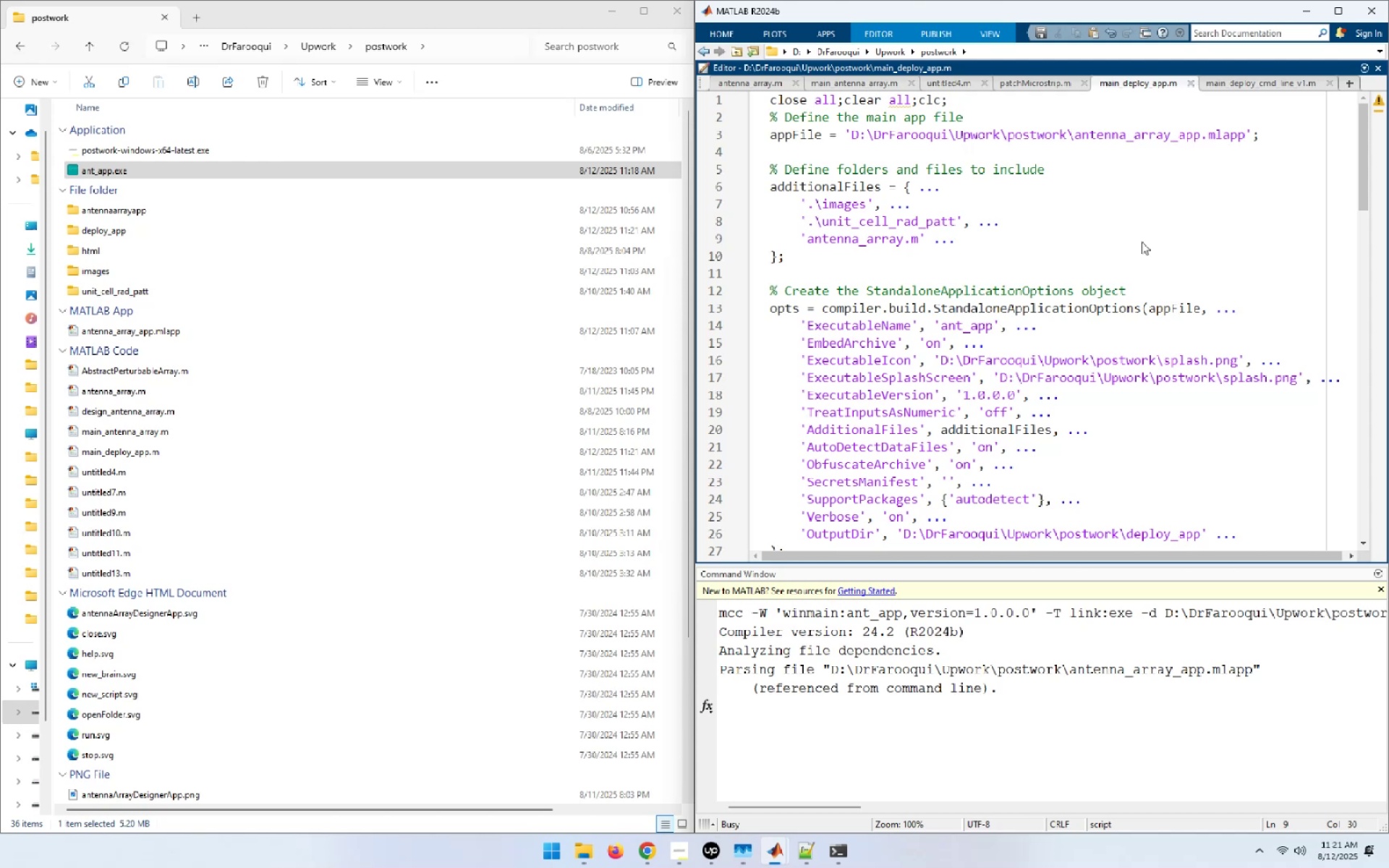 
wait(25.33)
 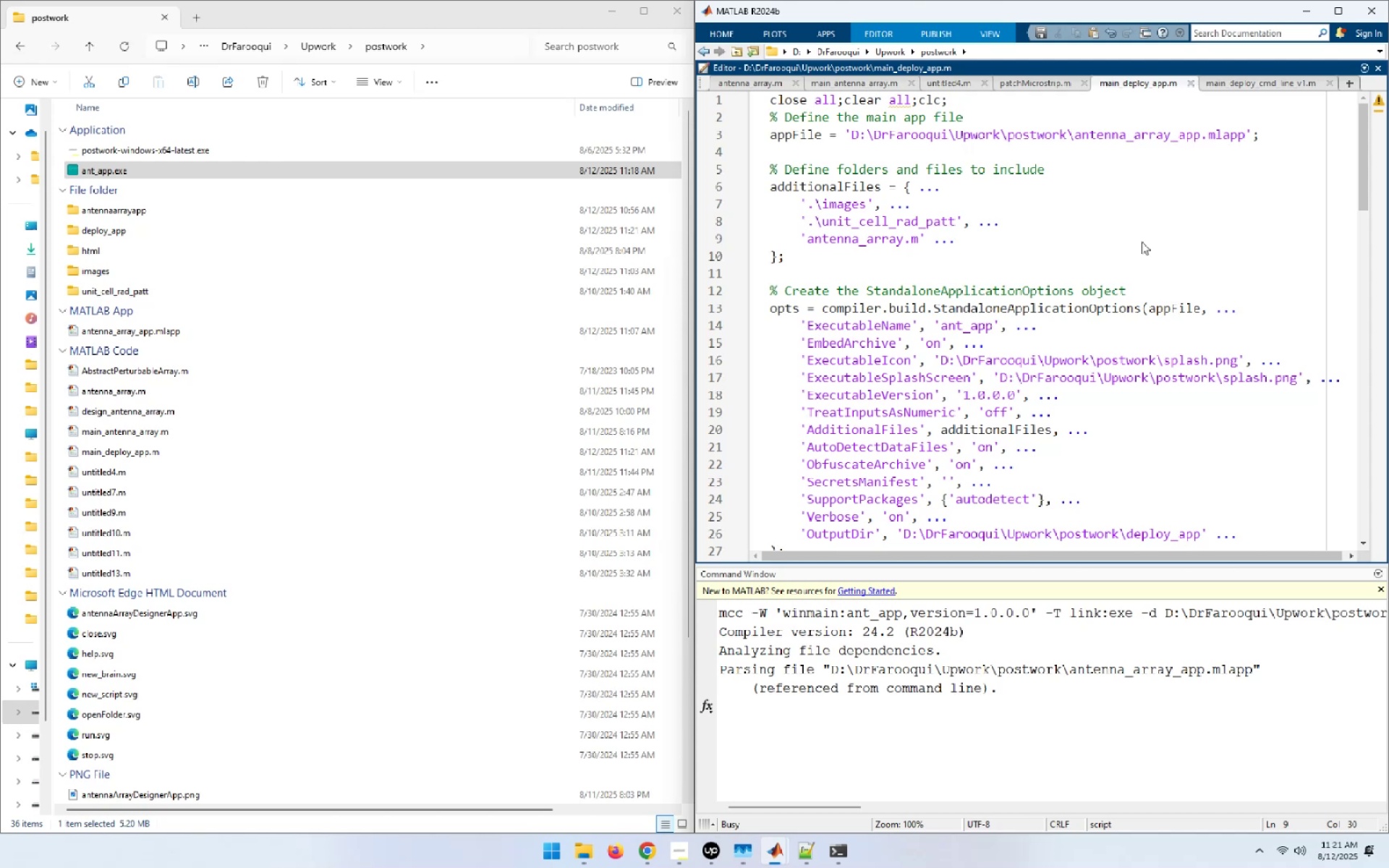 
double_click([109, 232])
 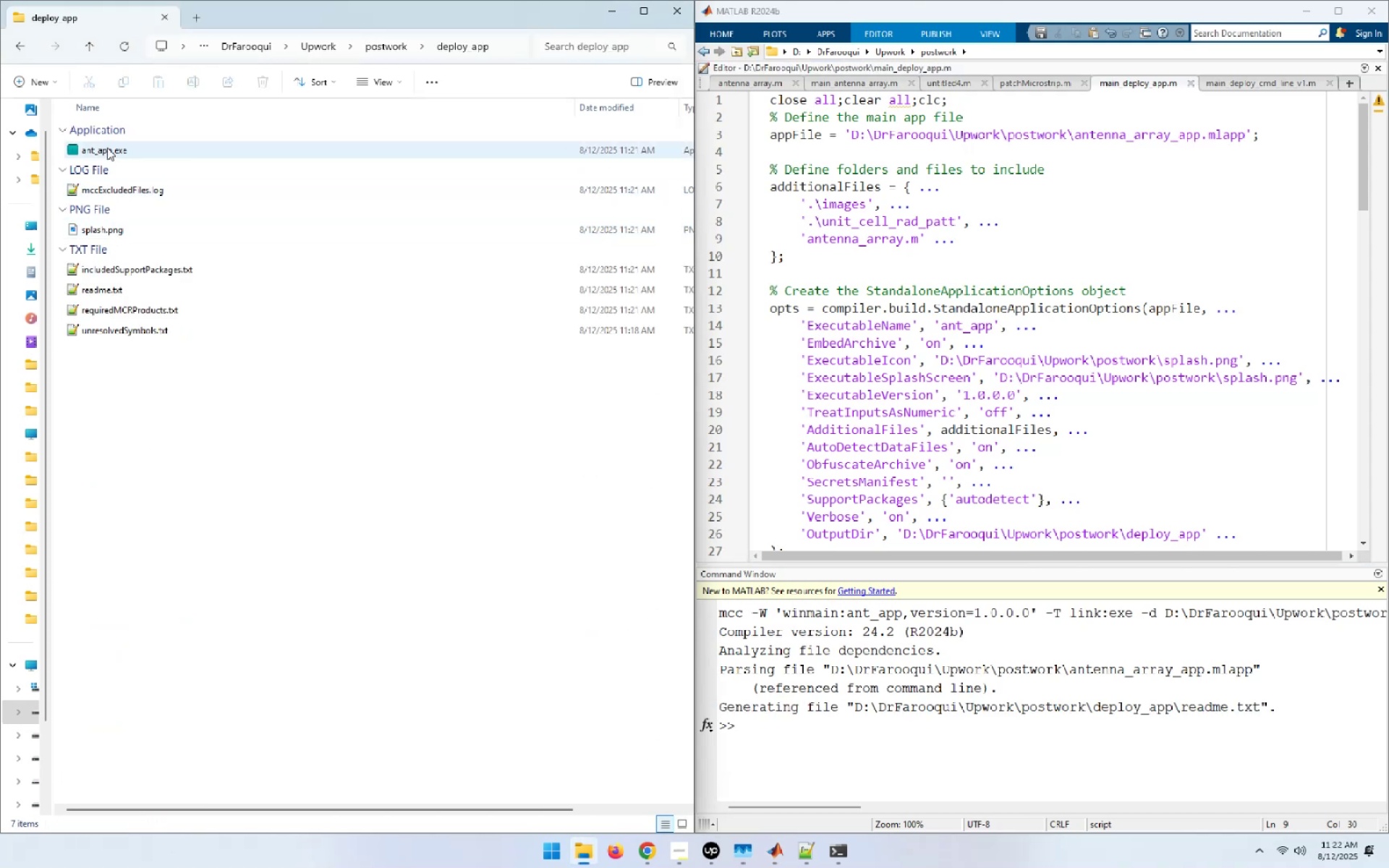 
double_click([107, 148])
 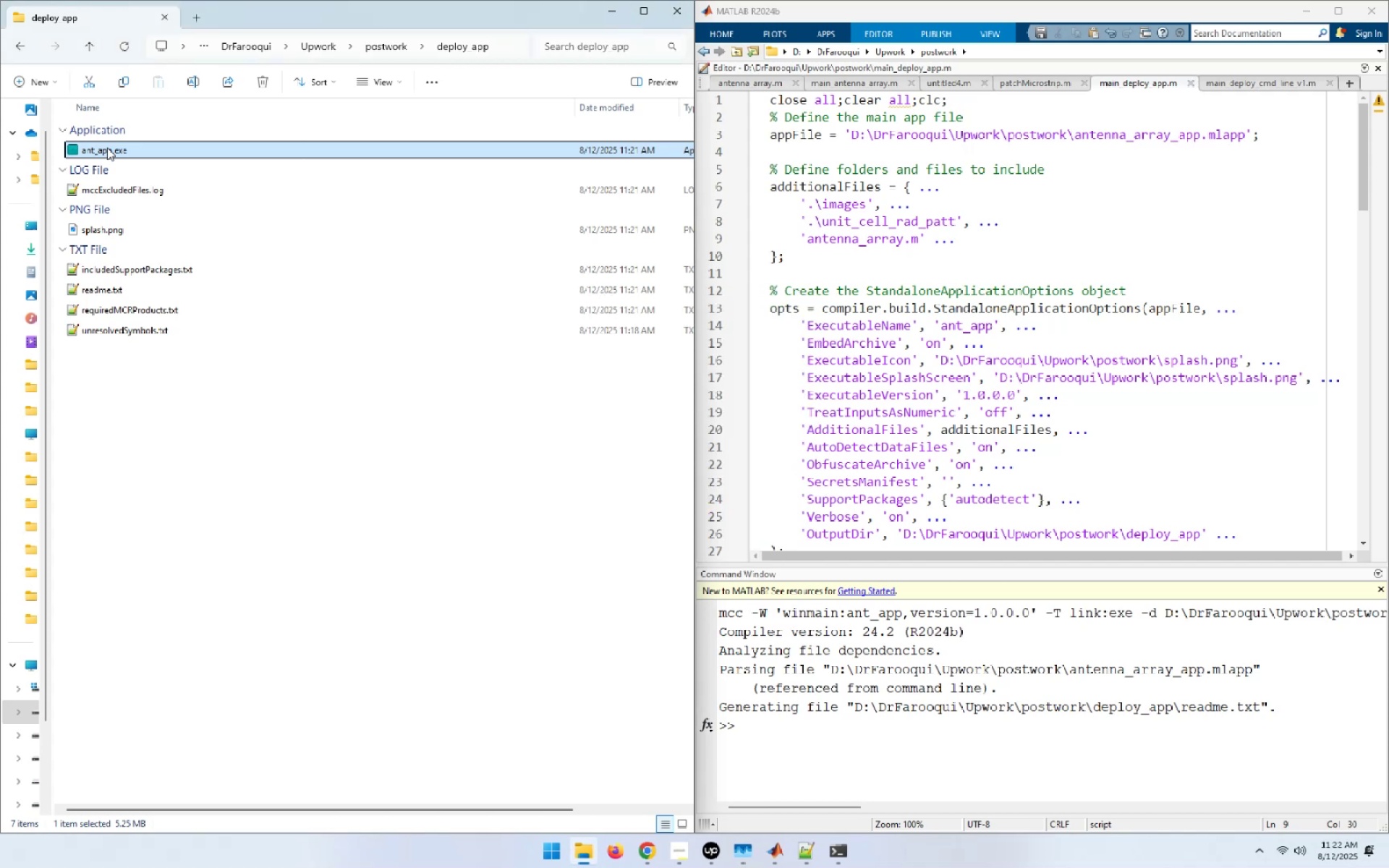 
wait(20.7)
 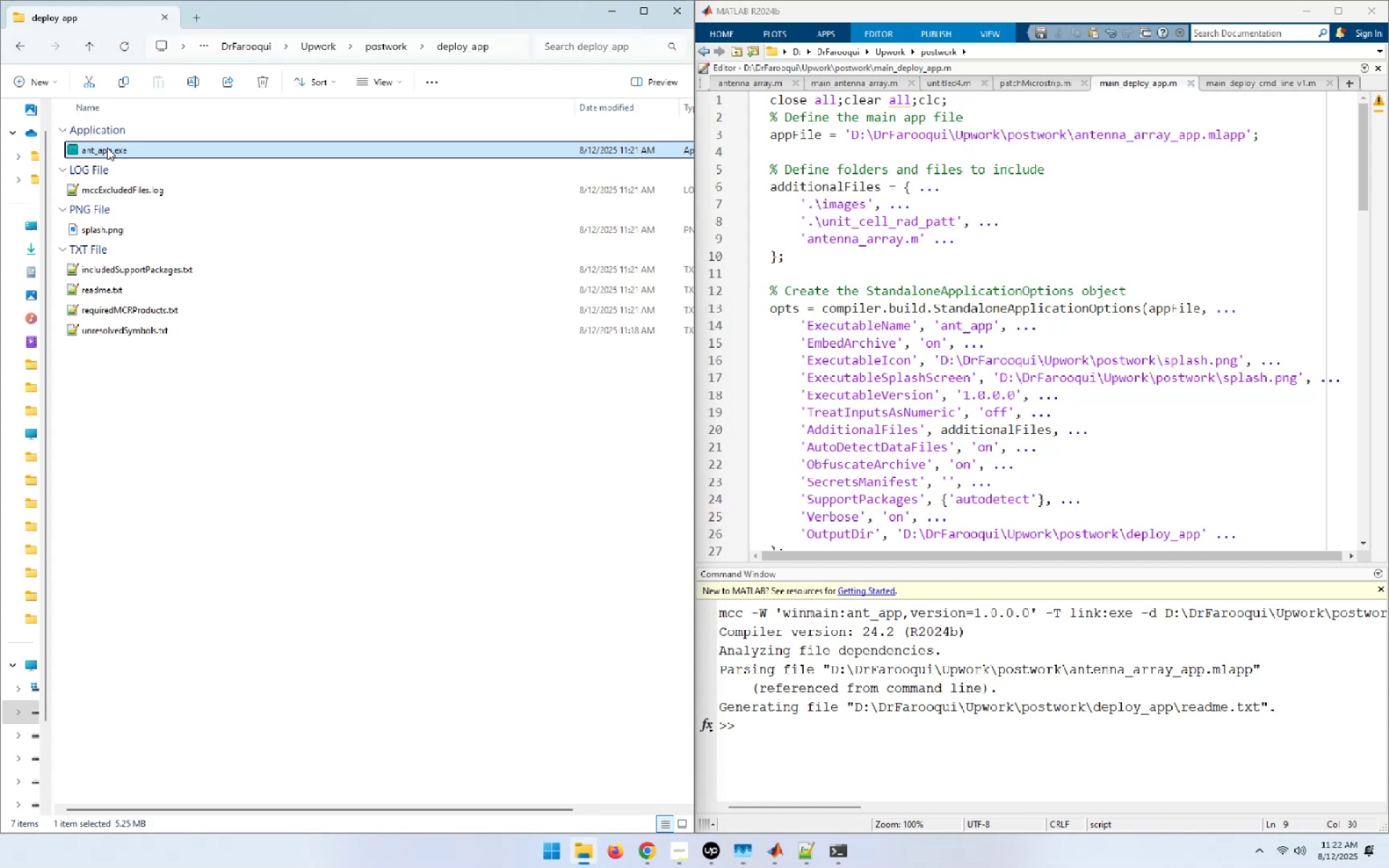 
left_click([130, 79])
 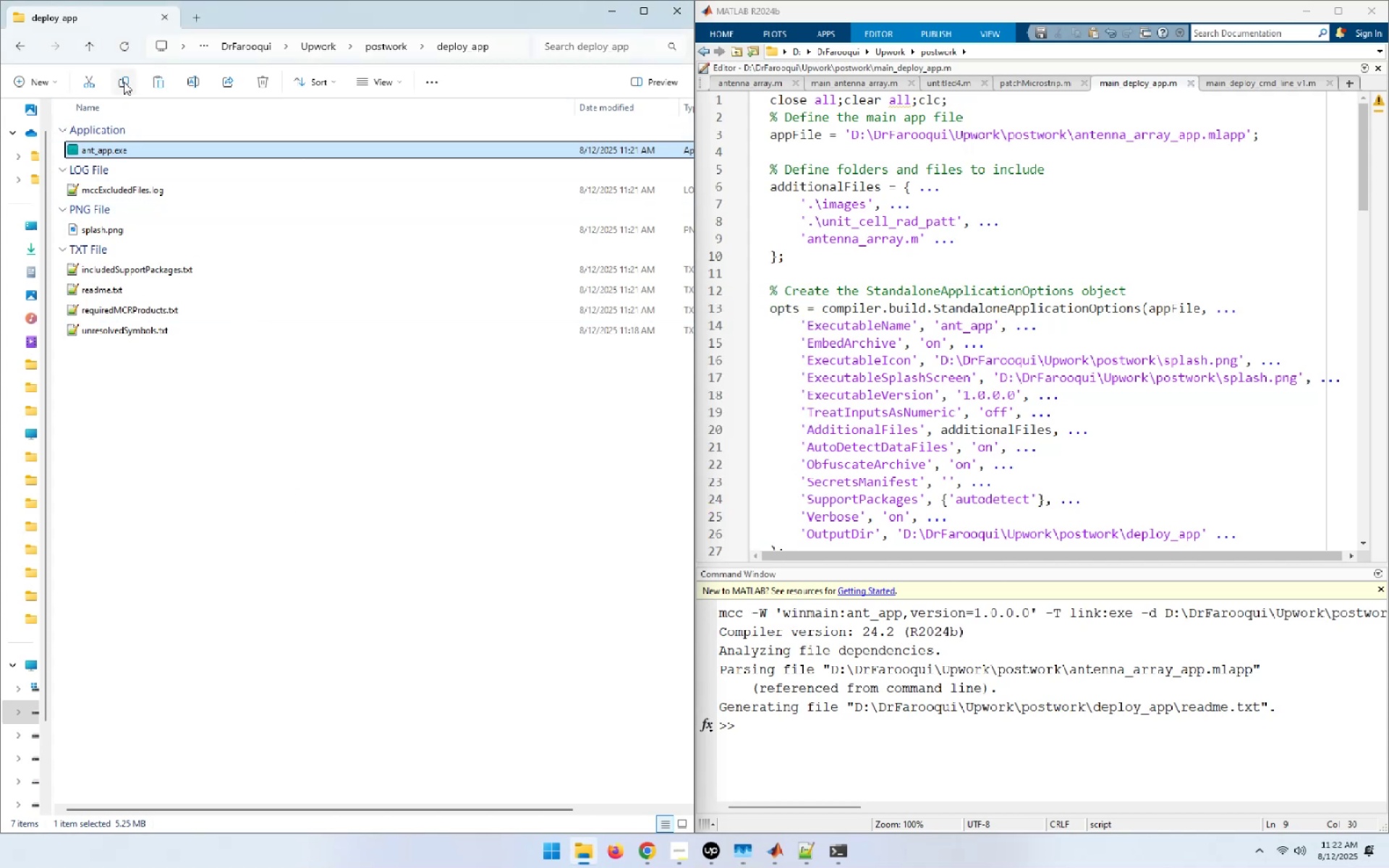 
left_click([124, 82])
 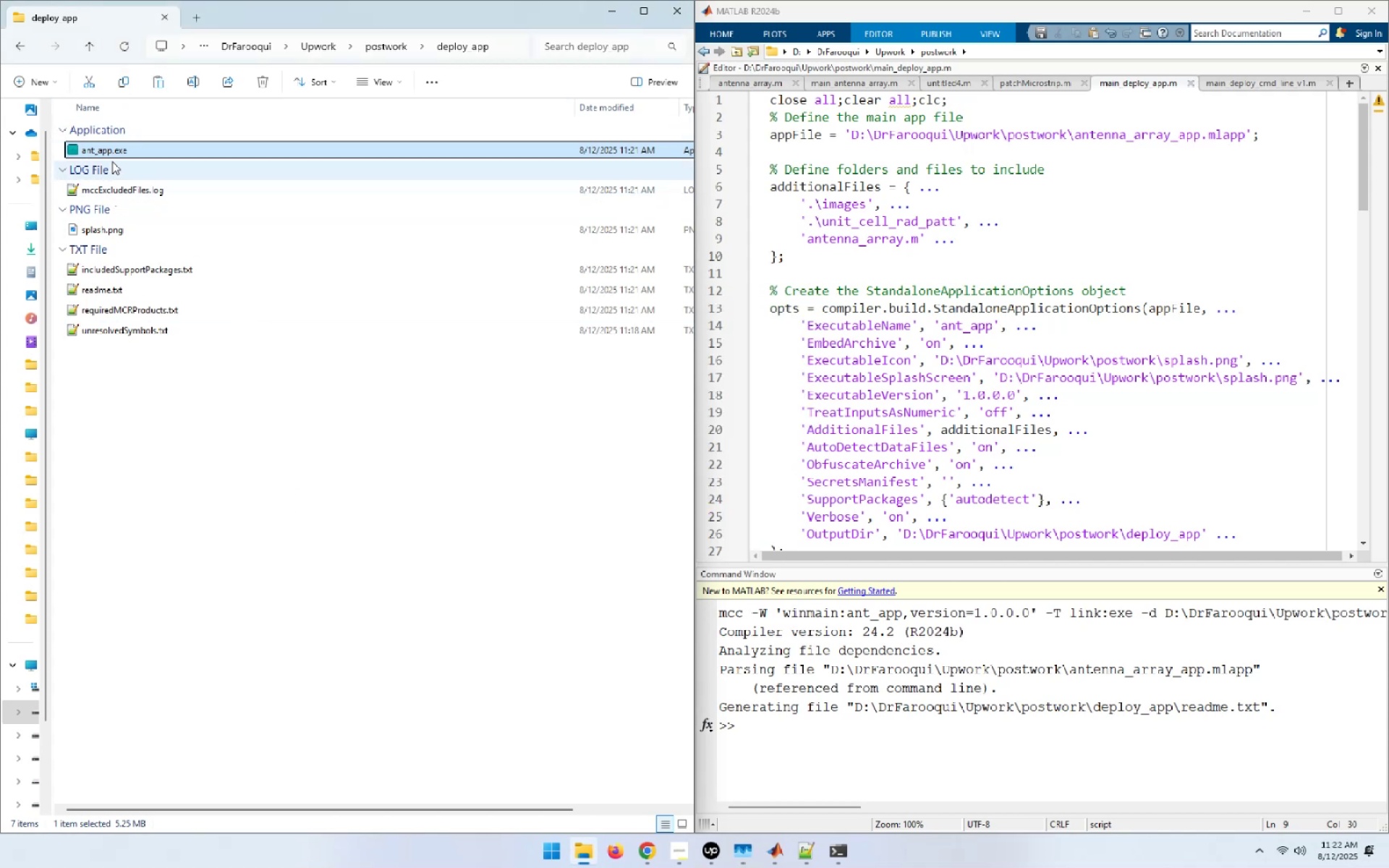 
right_click([114, 152])
 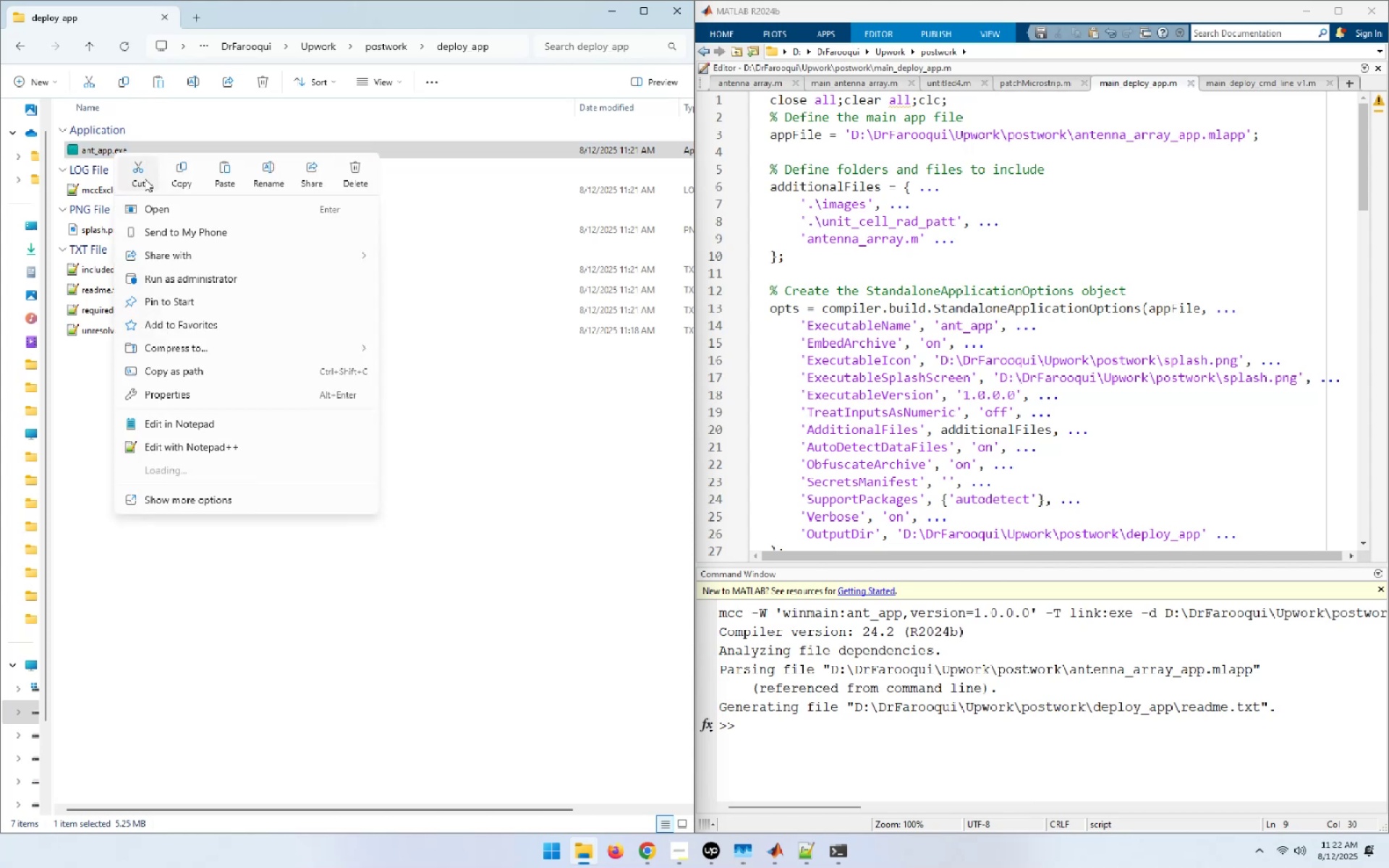 
left_click([179, 172])
 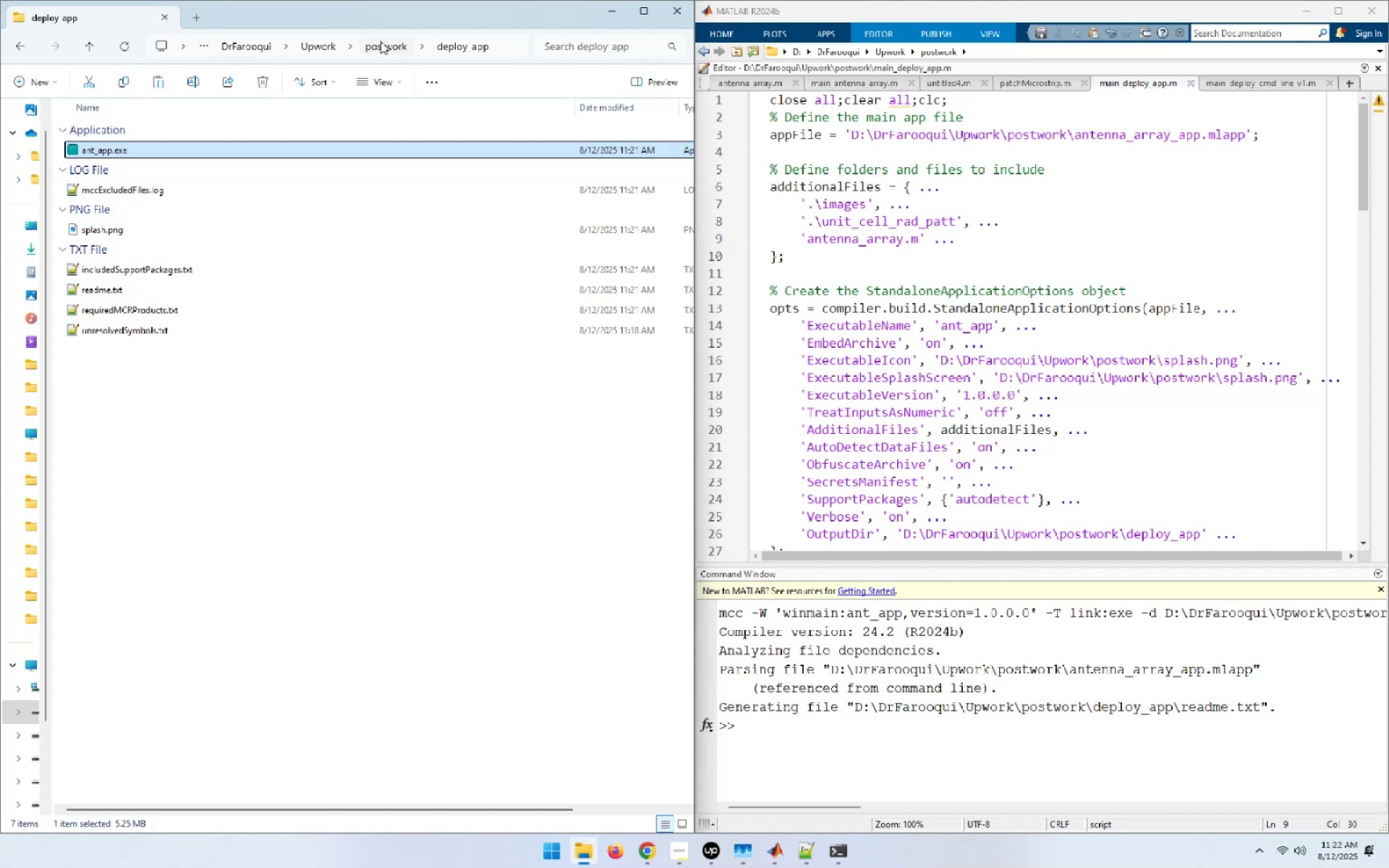 
left_click([382, 46])
 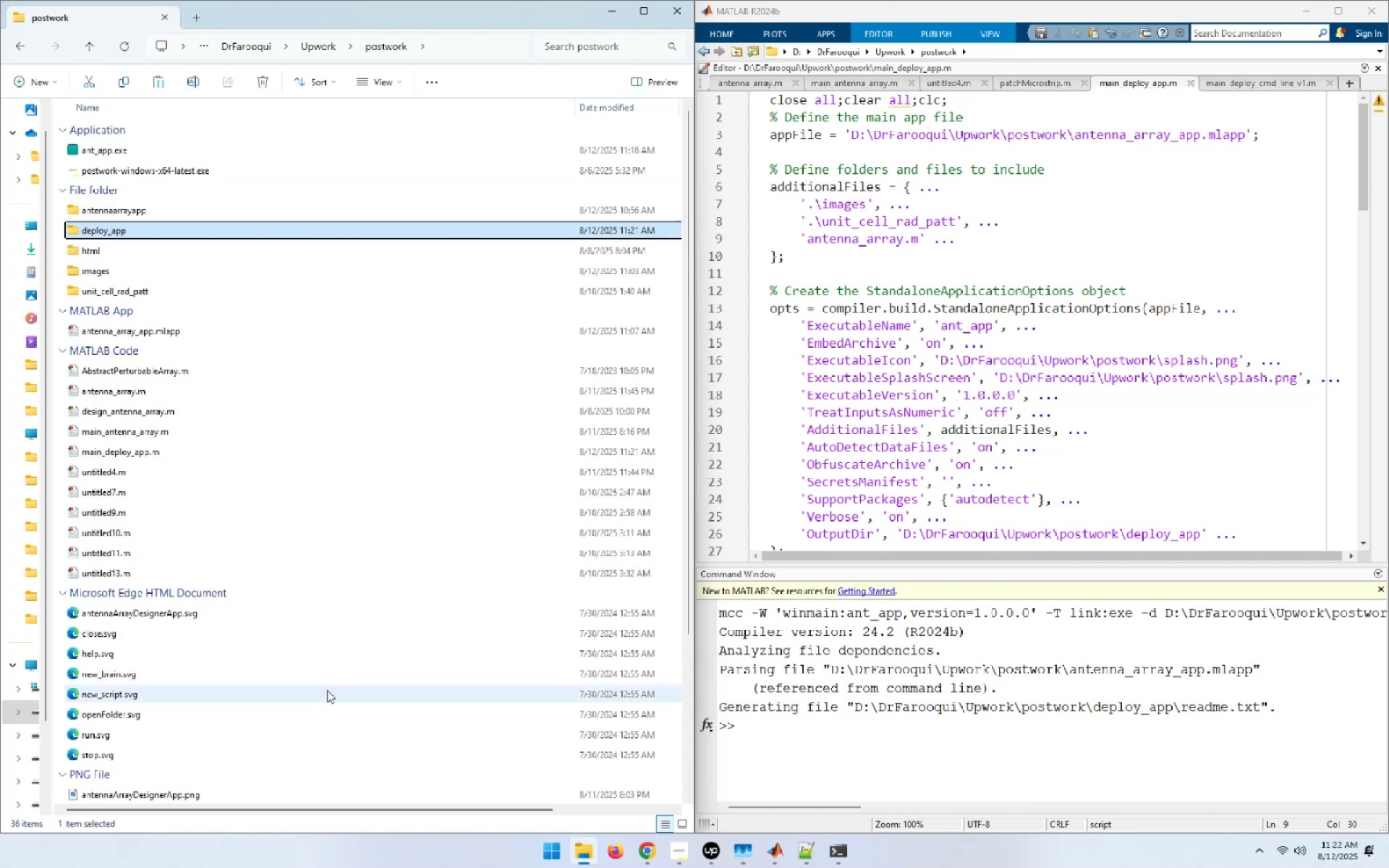 
right_click([364, 707])
 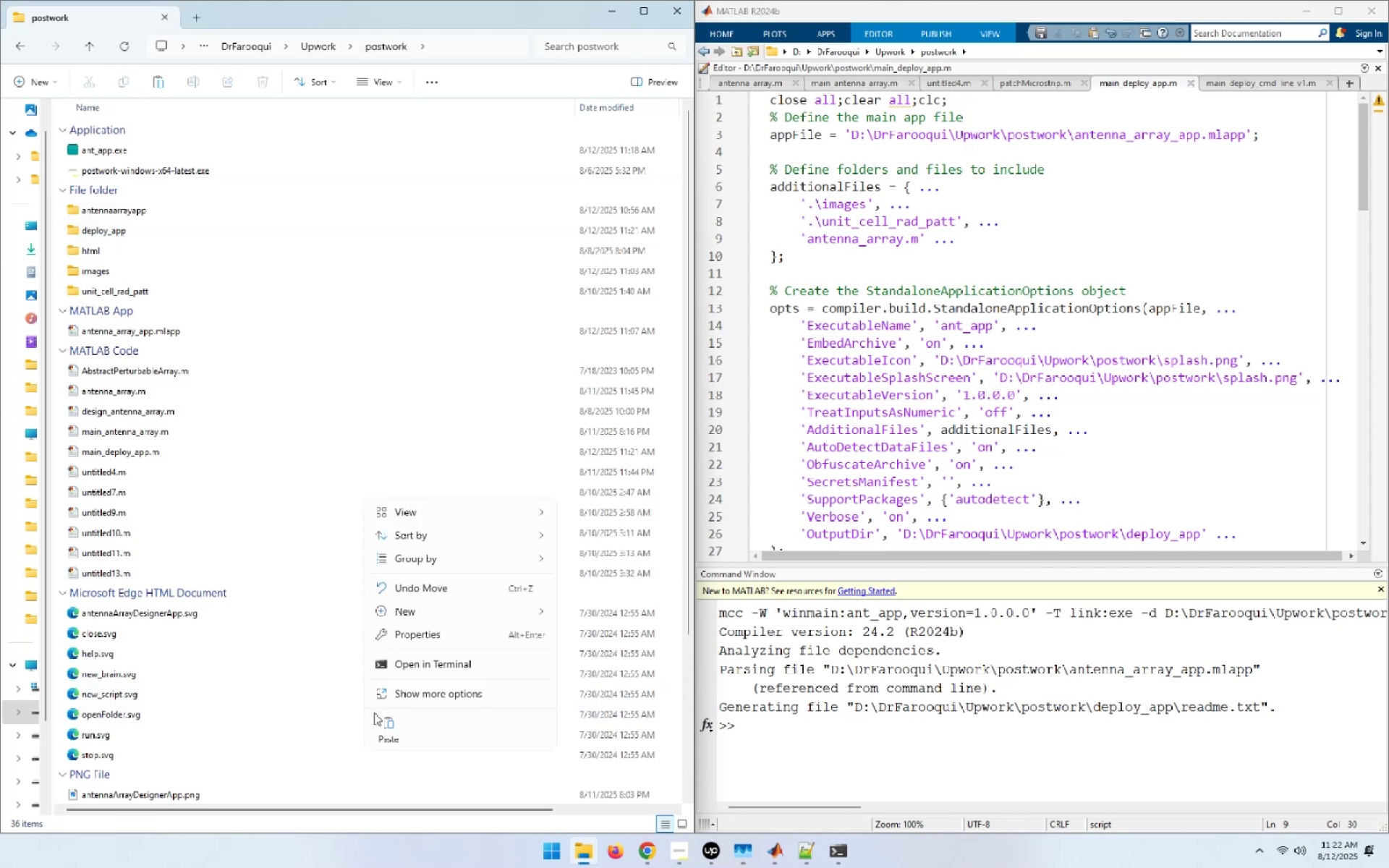 
left_click([389, 723])
 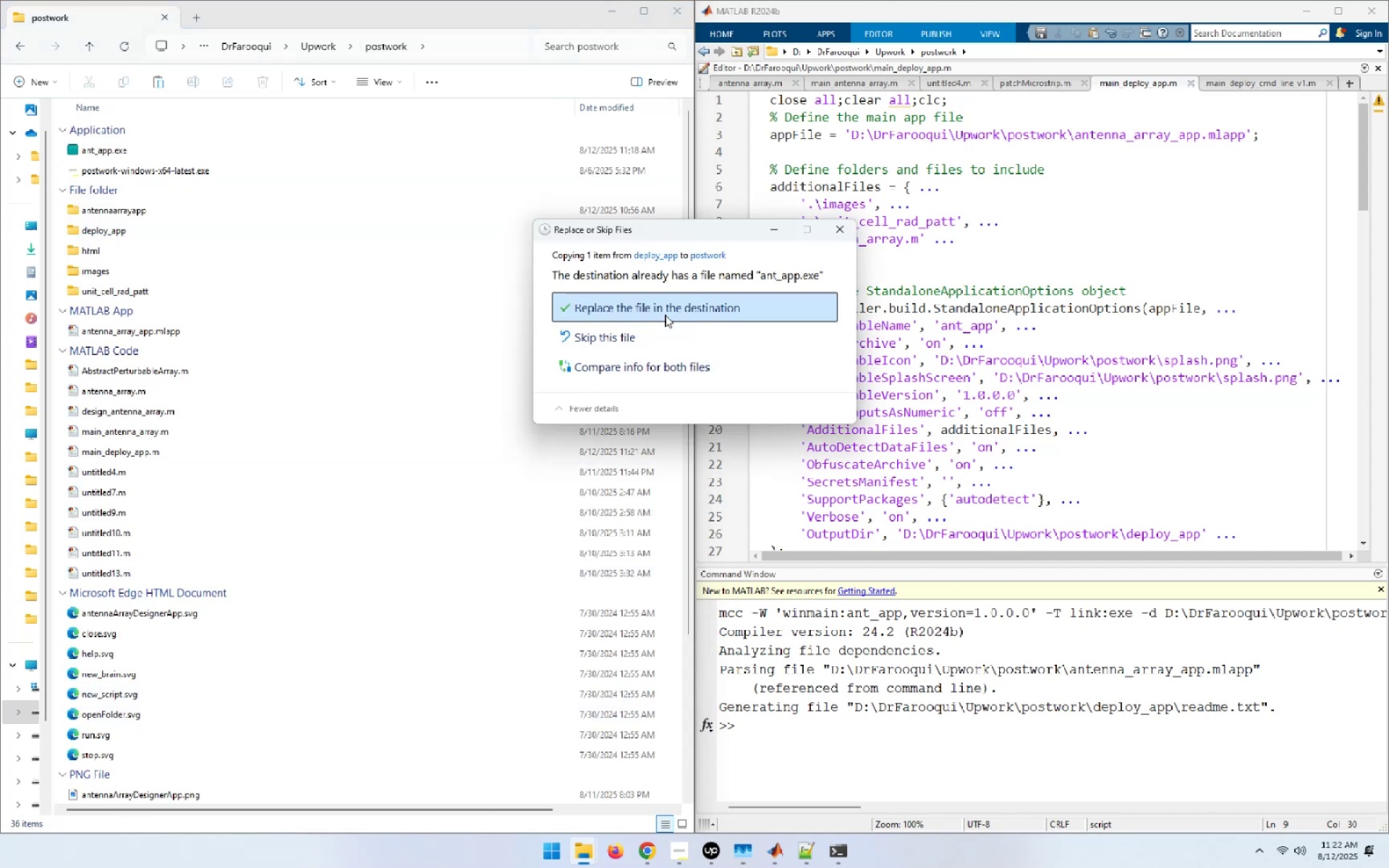 
left_click([665, 315])
 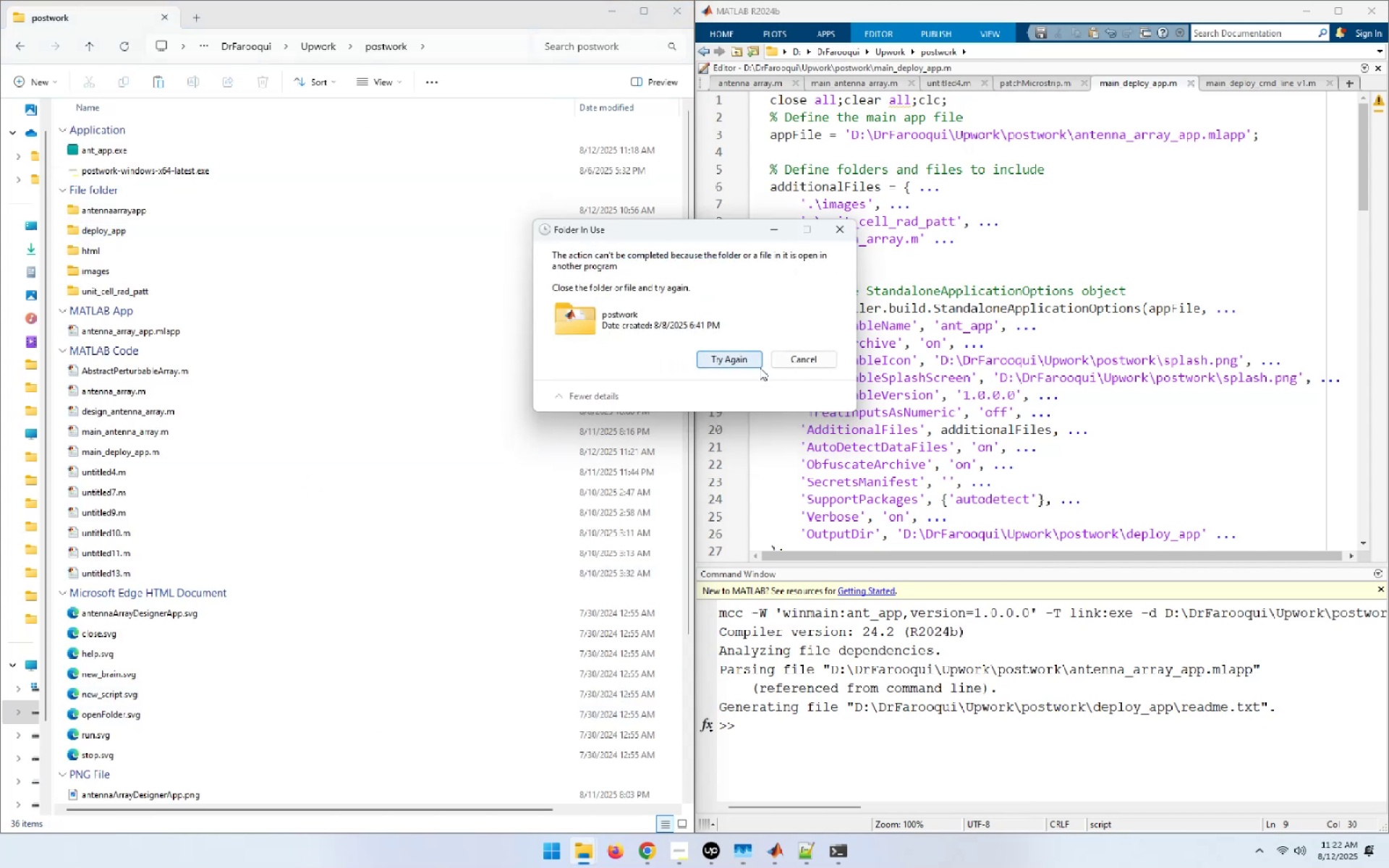 
left_click([760, 367])
 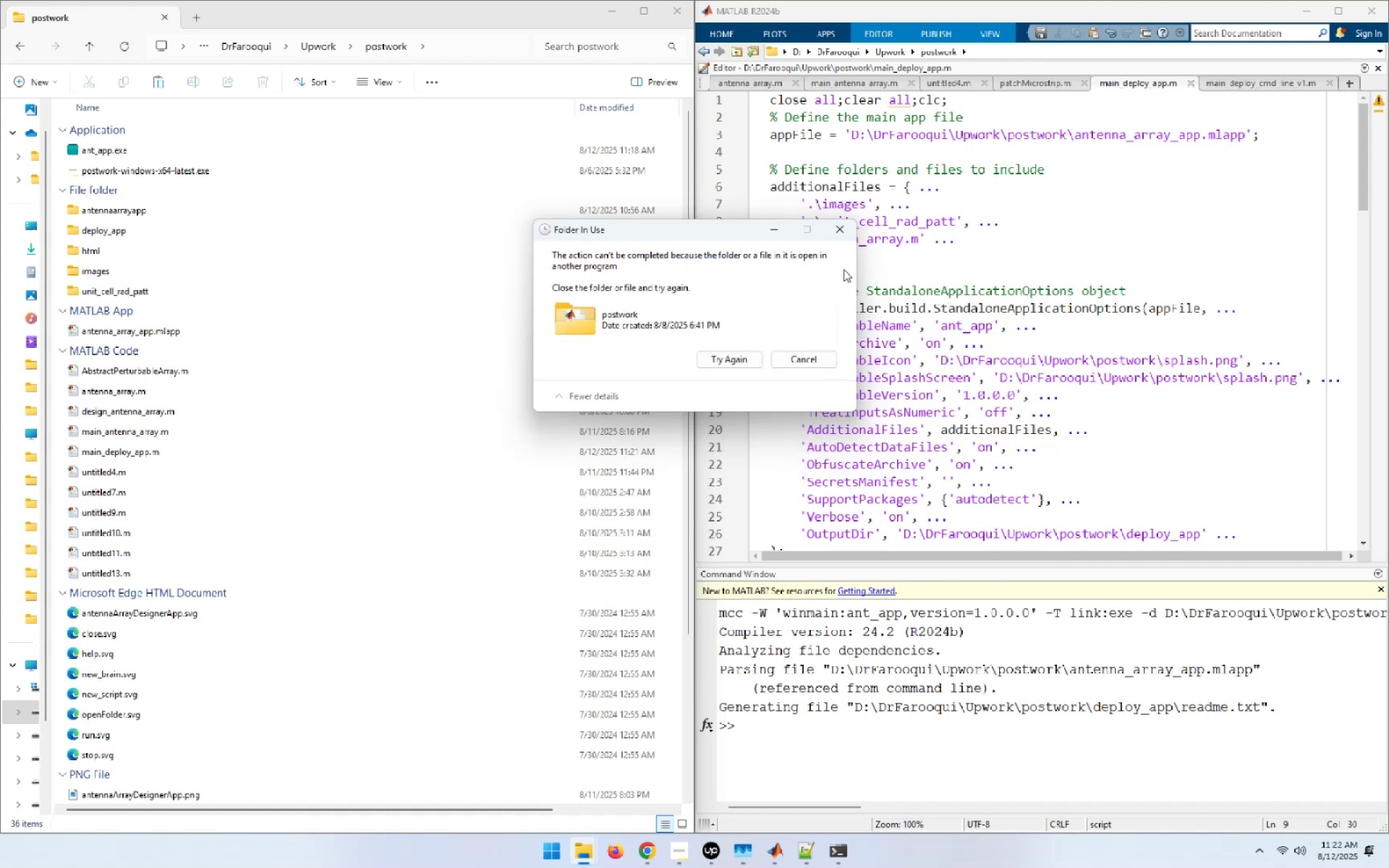 
left_click([848, 233])
 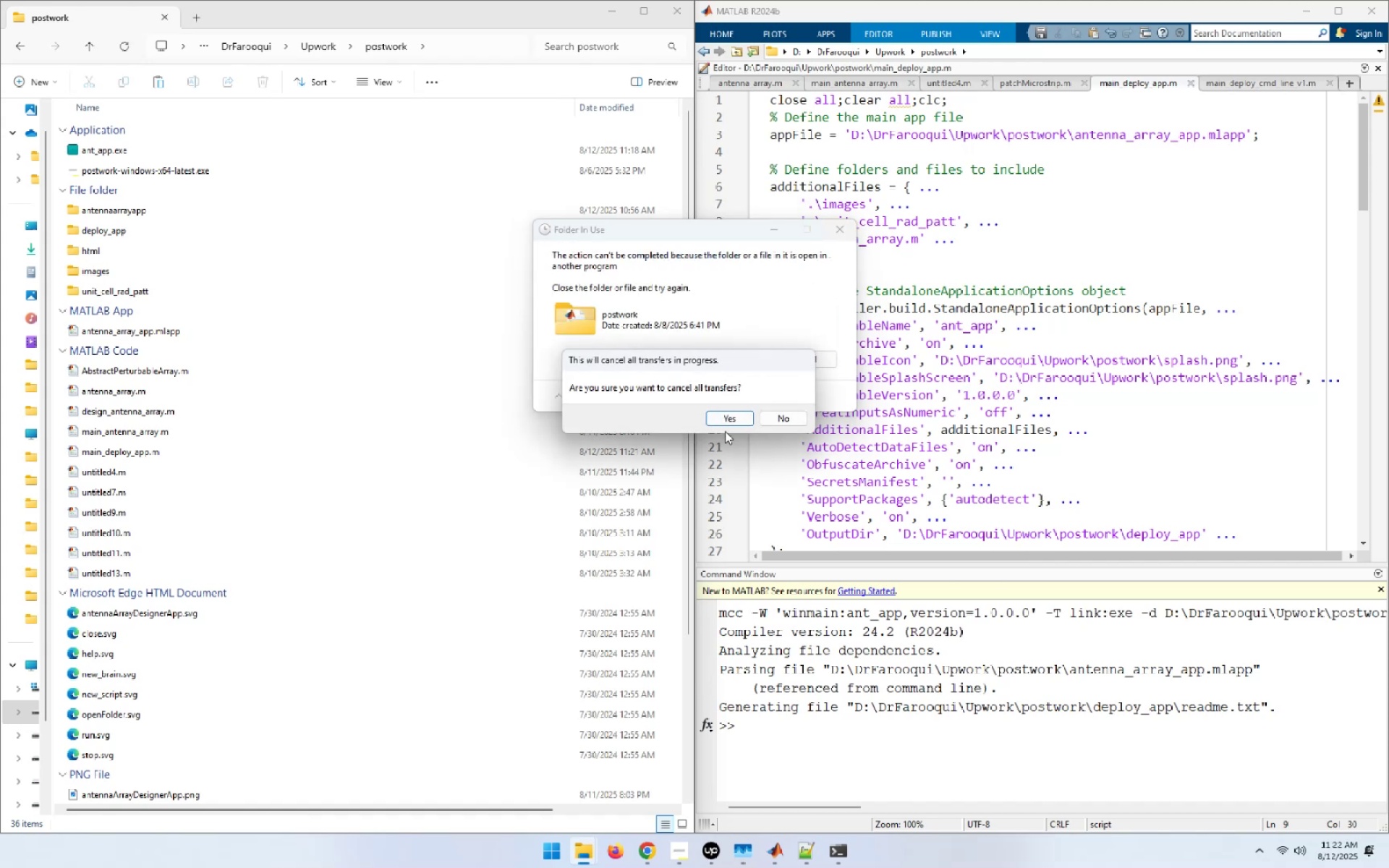 
left_click([731, 414])
 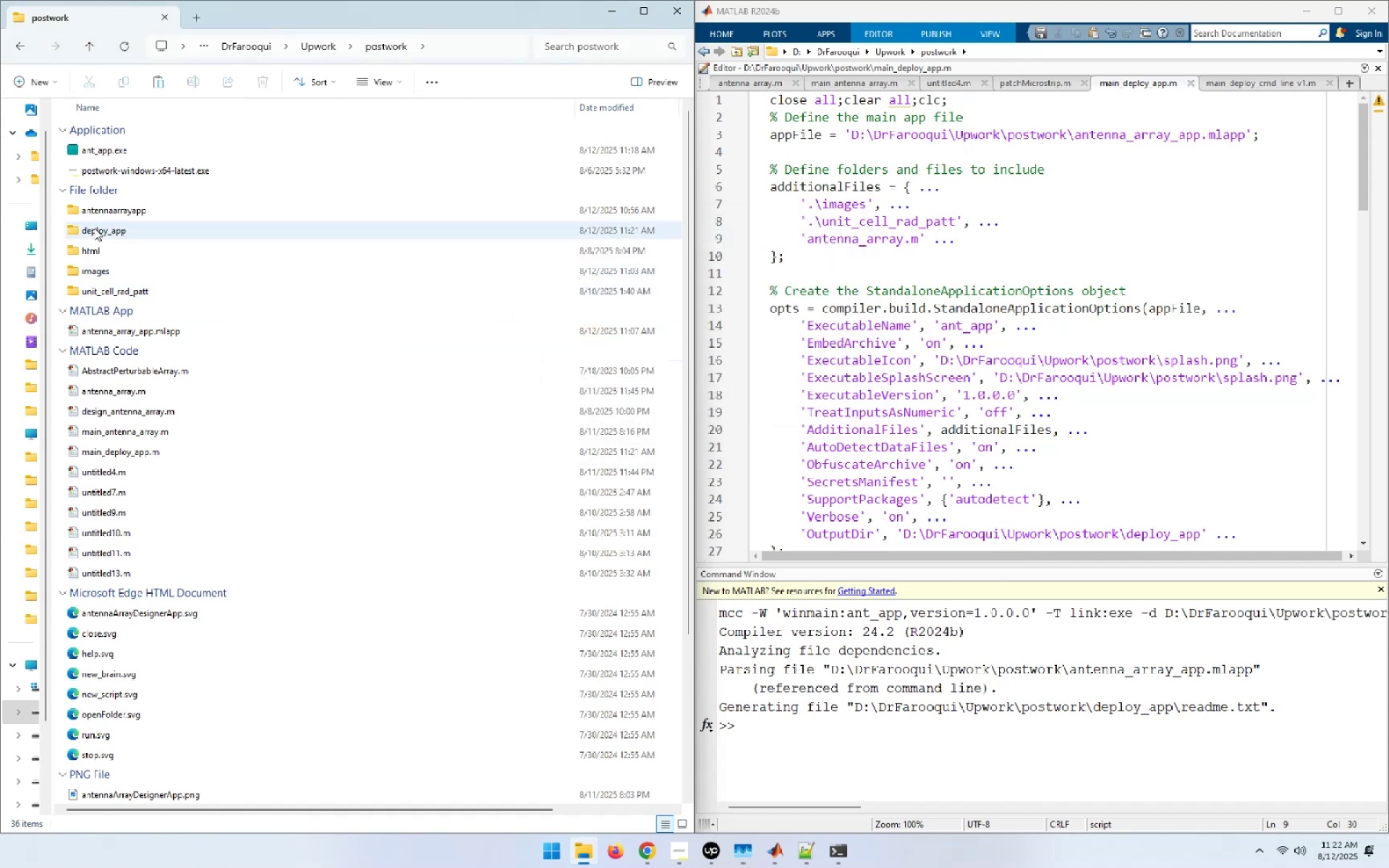 
double_click([94, 227])
 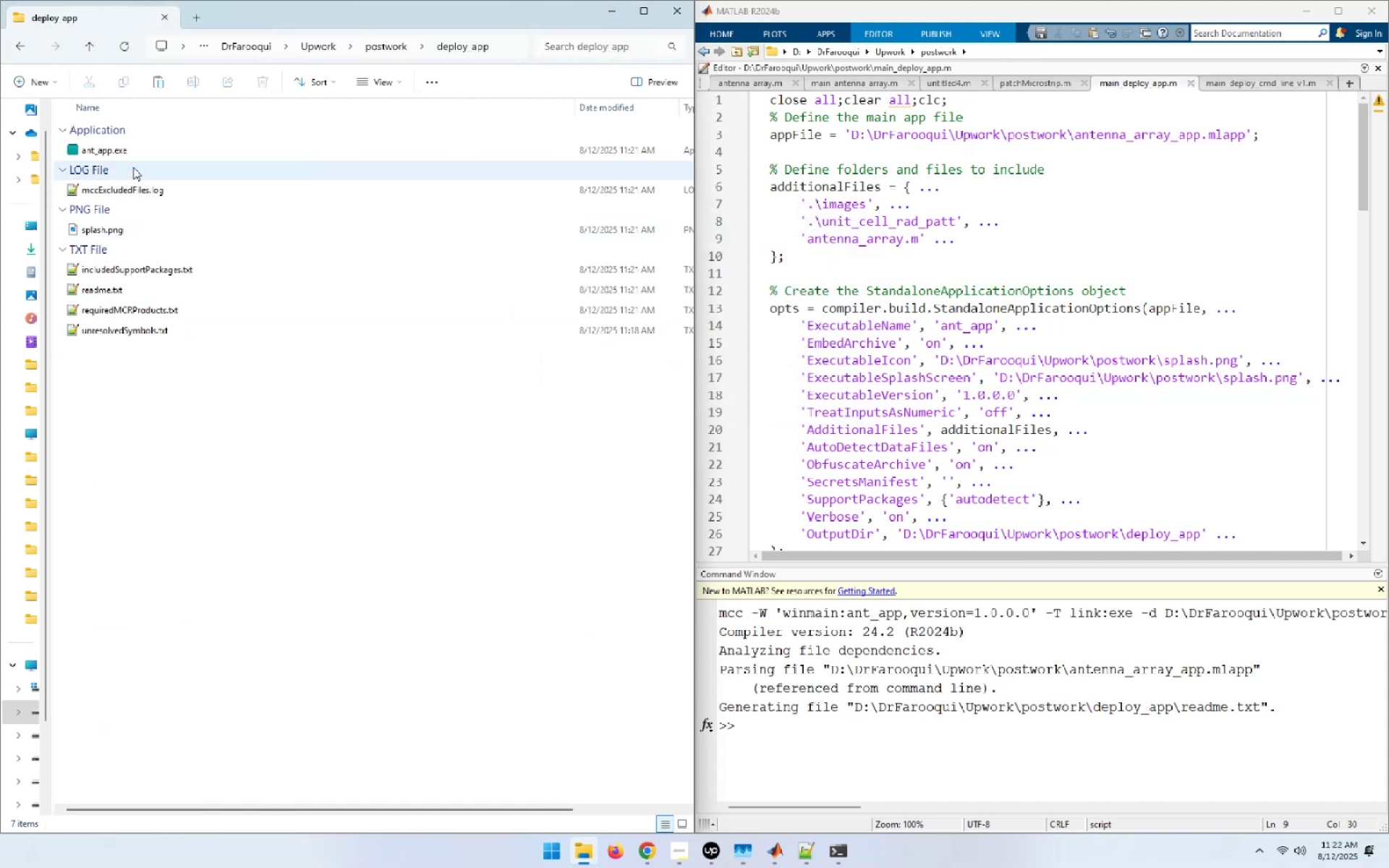 
left_click([127, 154])
 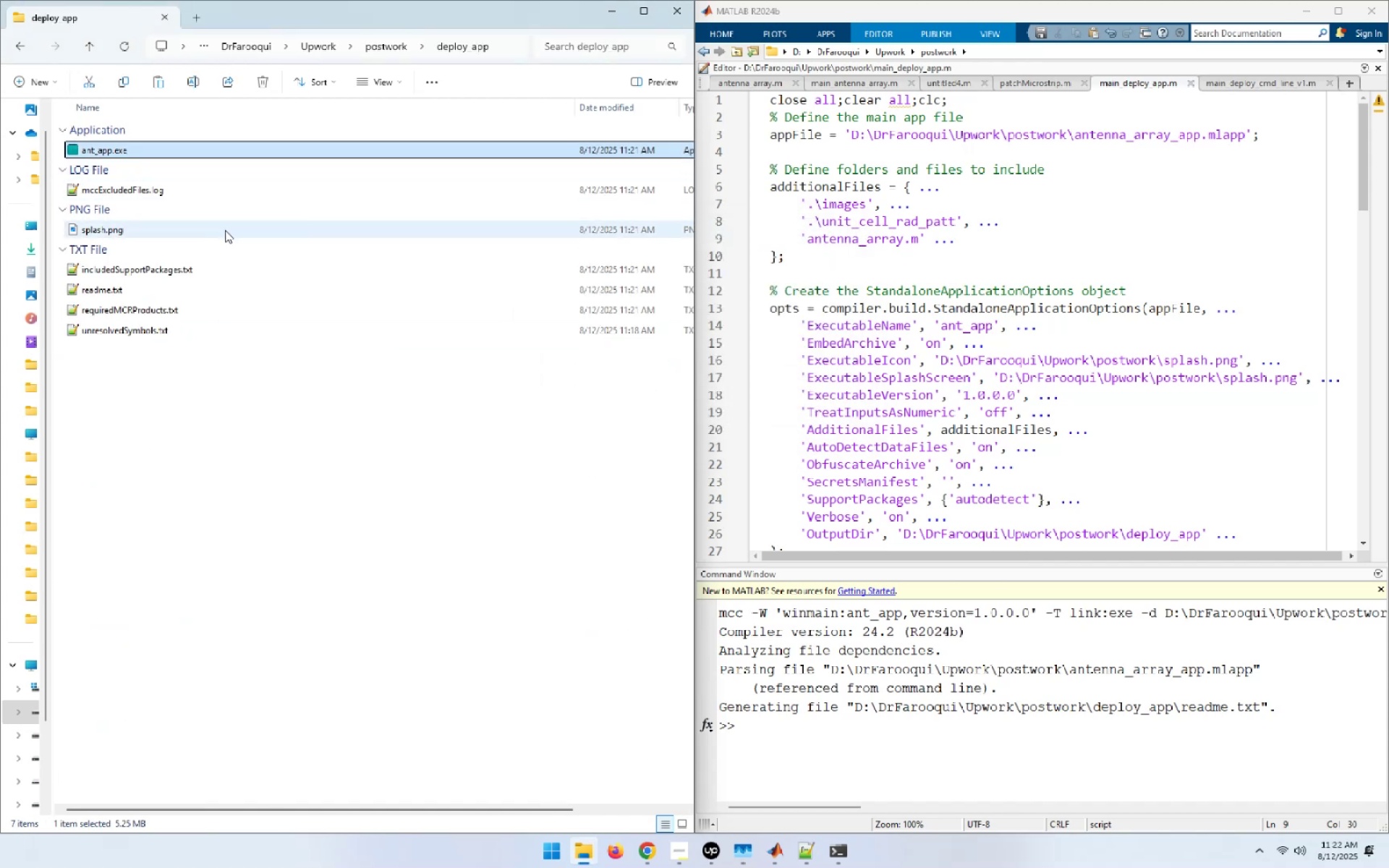 
key(F2)
 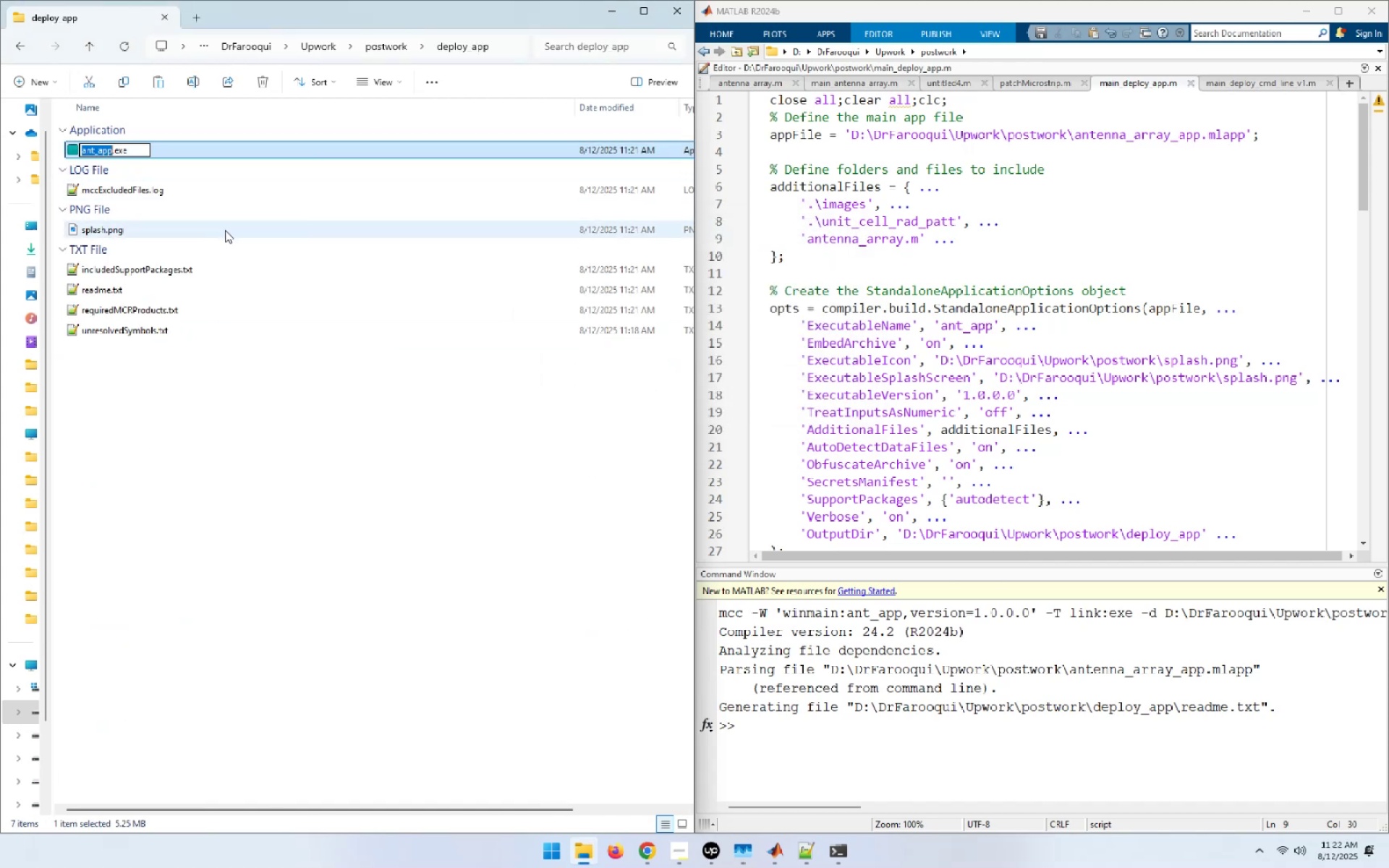 
key(ArrowRight)
 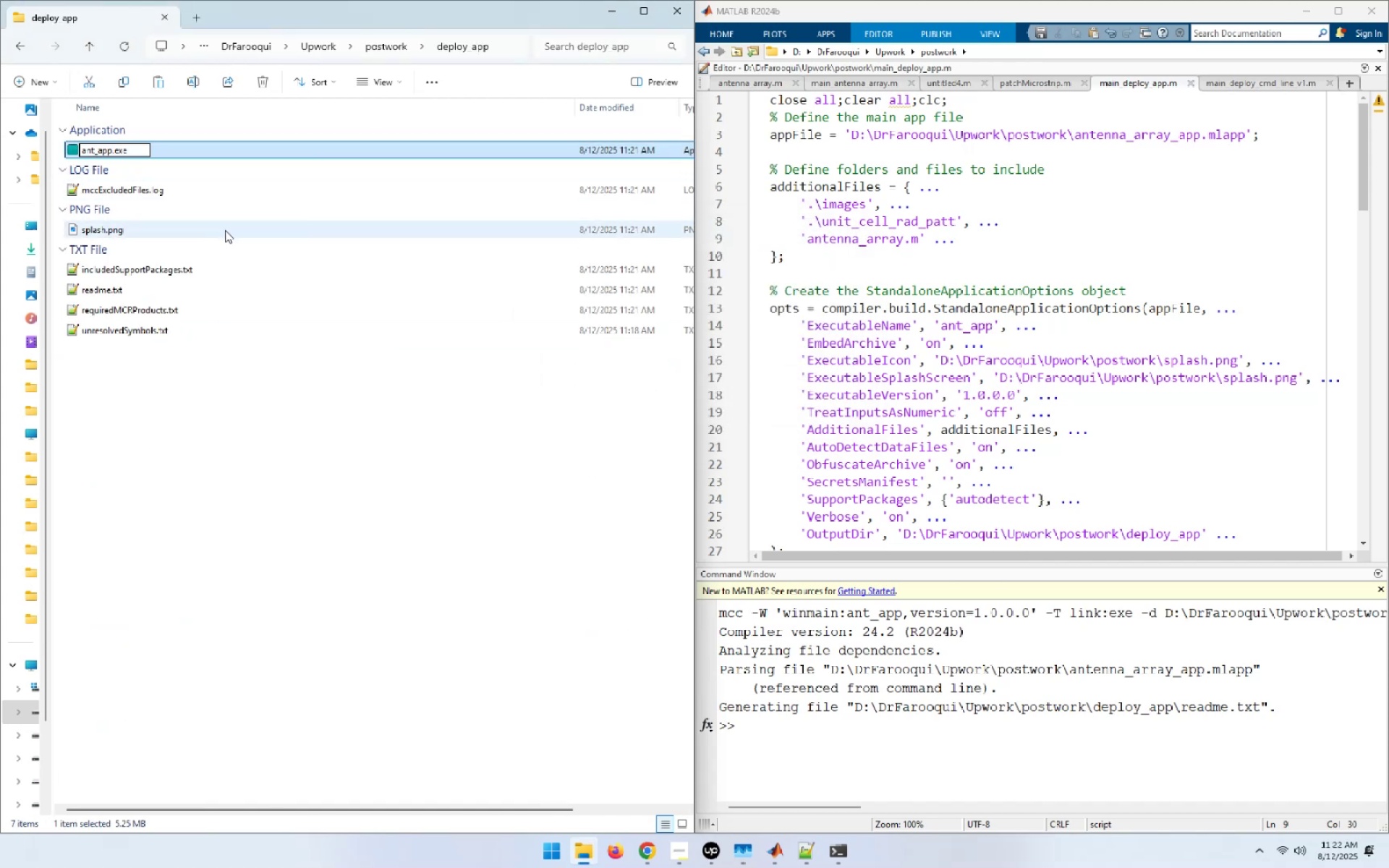 
key(Numpad1)
 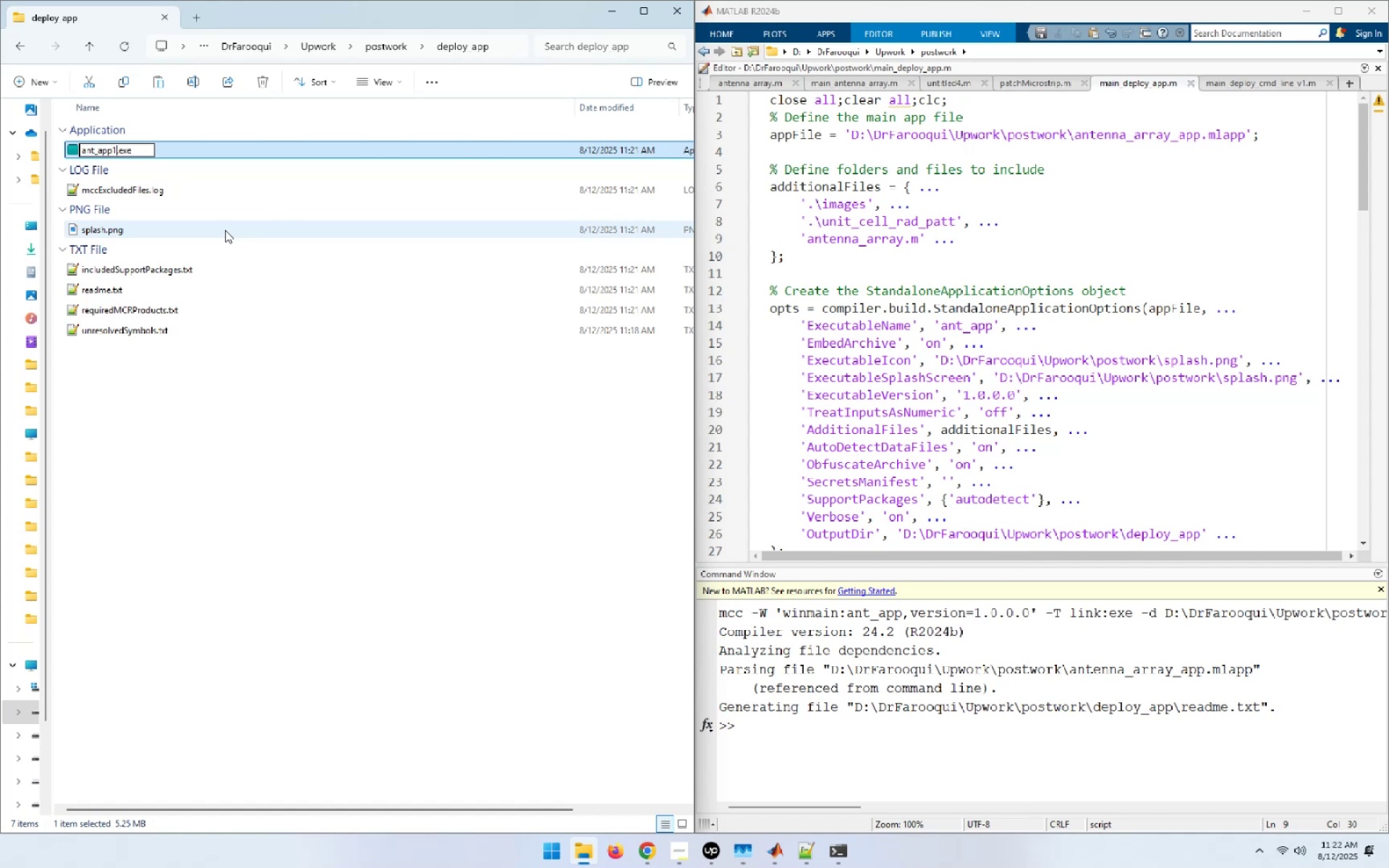 
key(NumpadEnter)
 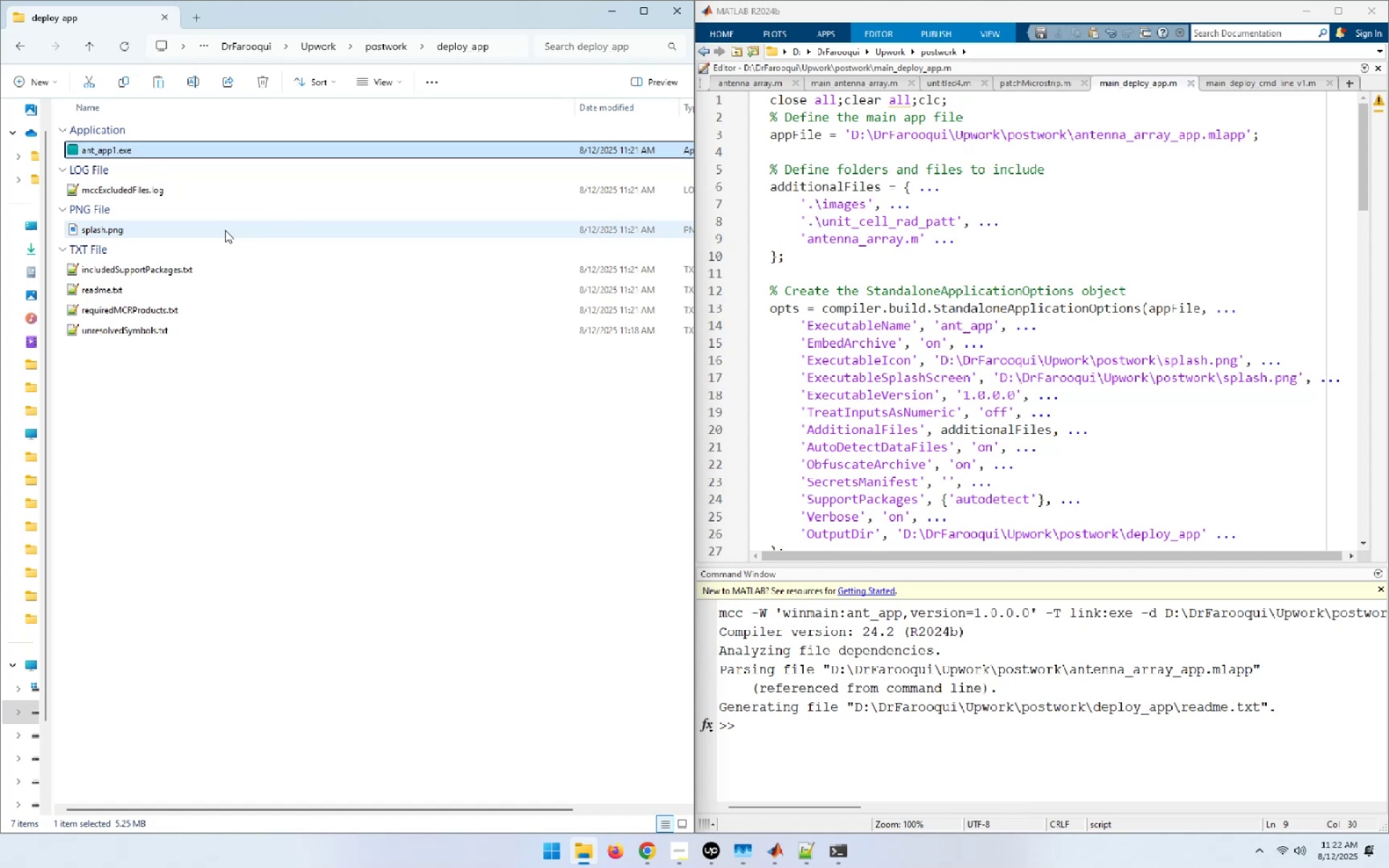 
key(Control+X)
 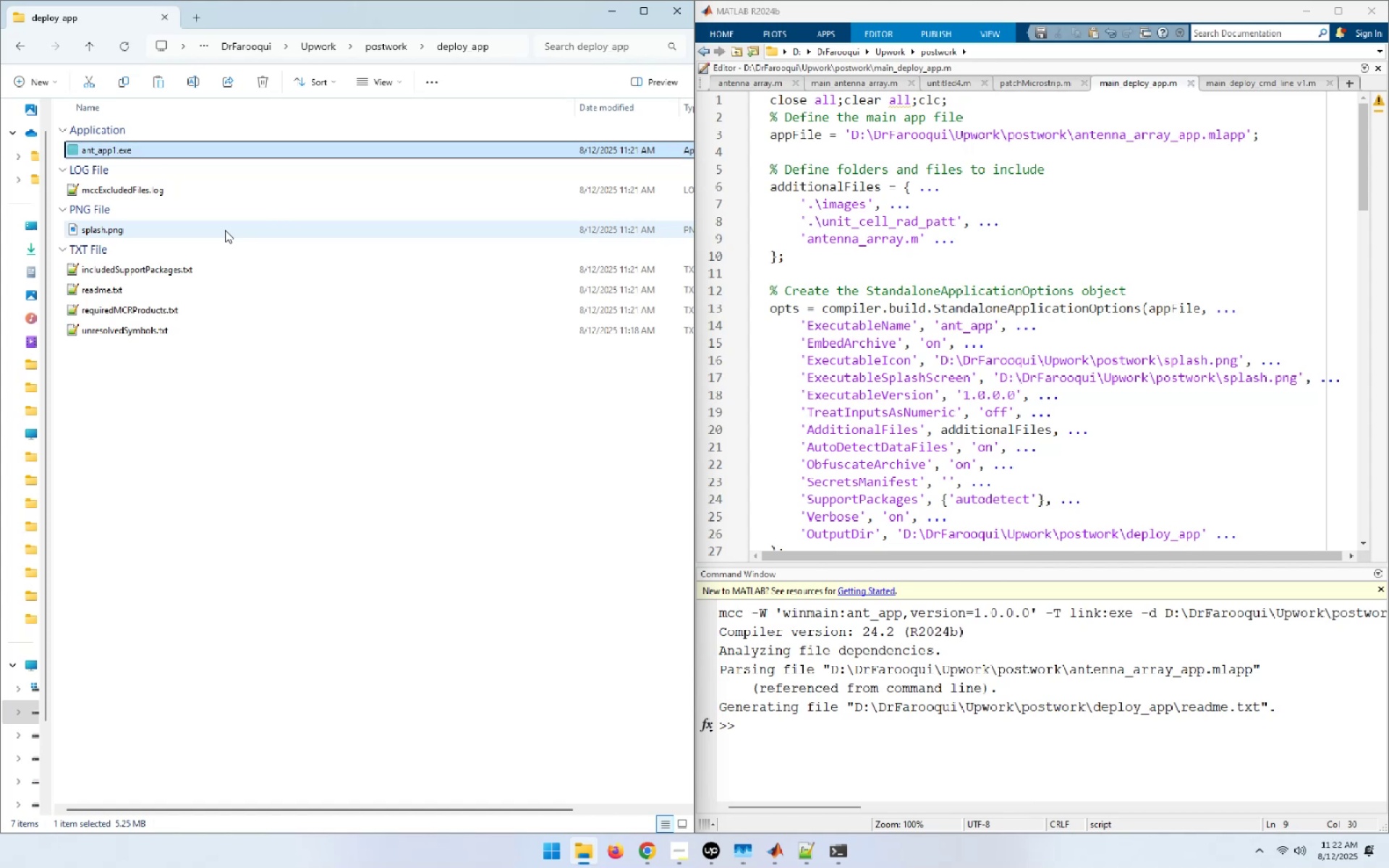 
key(Backspace)
 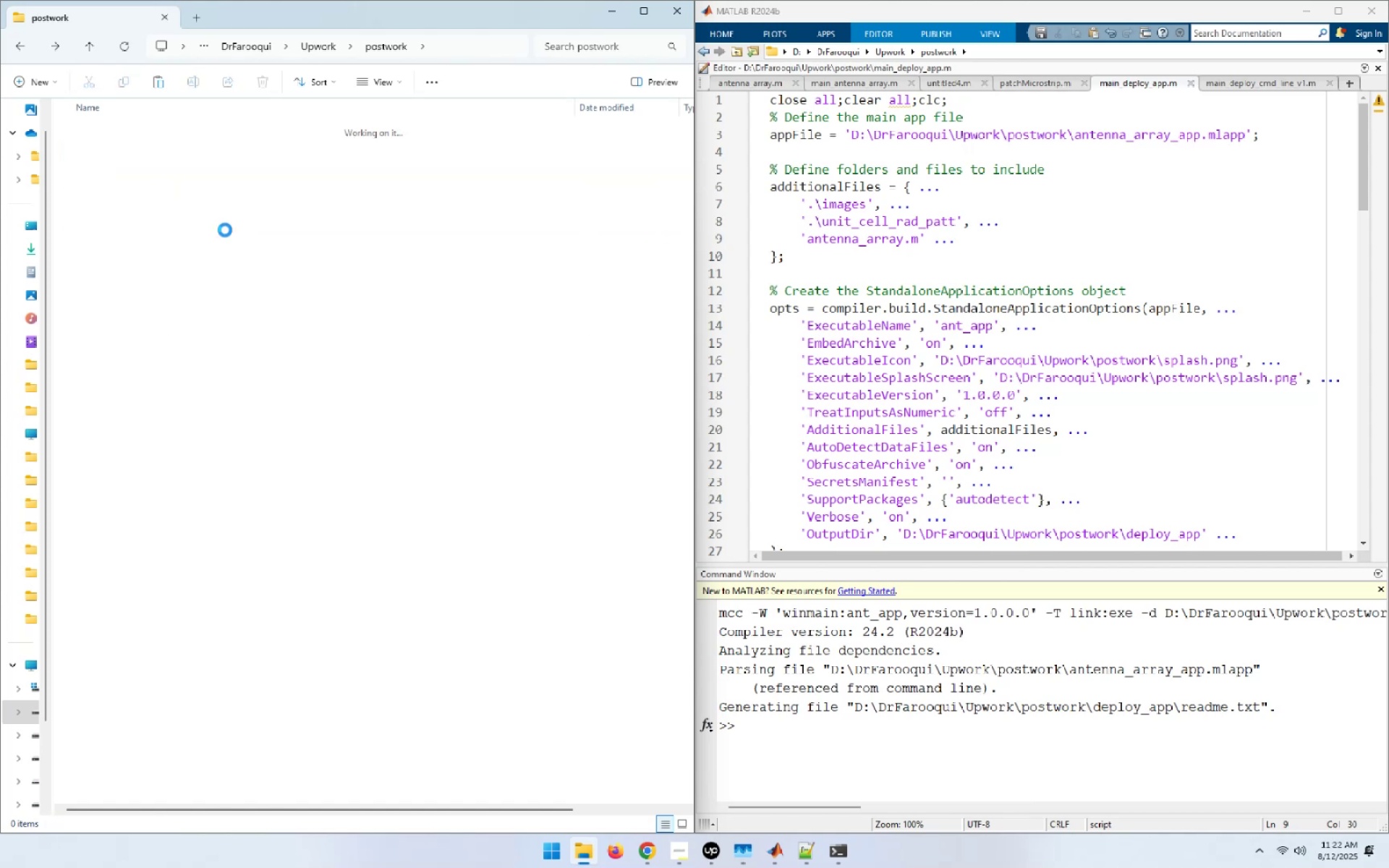 
key(Control+V)
 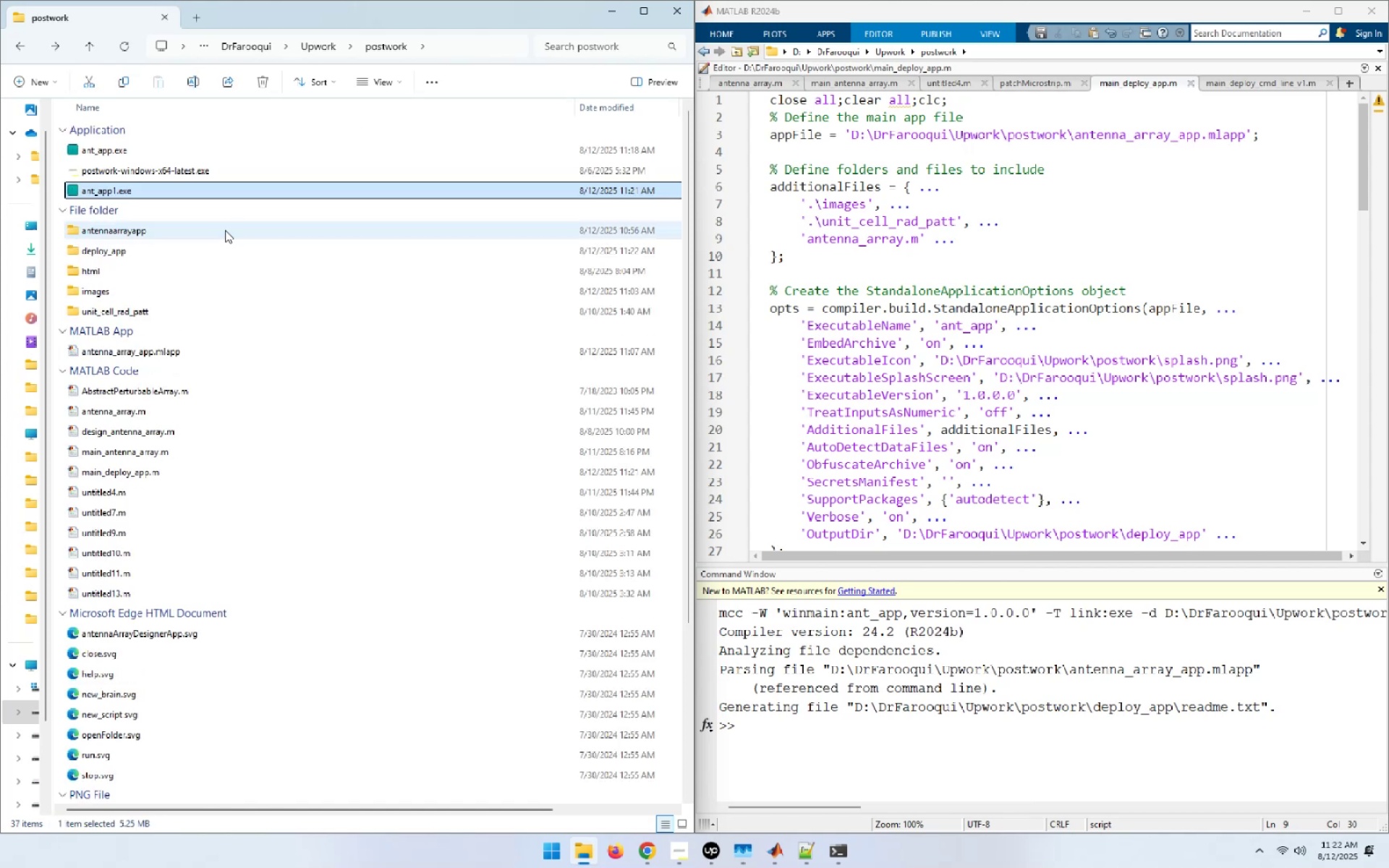 
key(ArrowUp)
 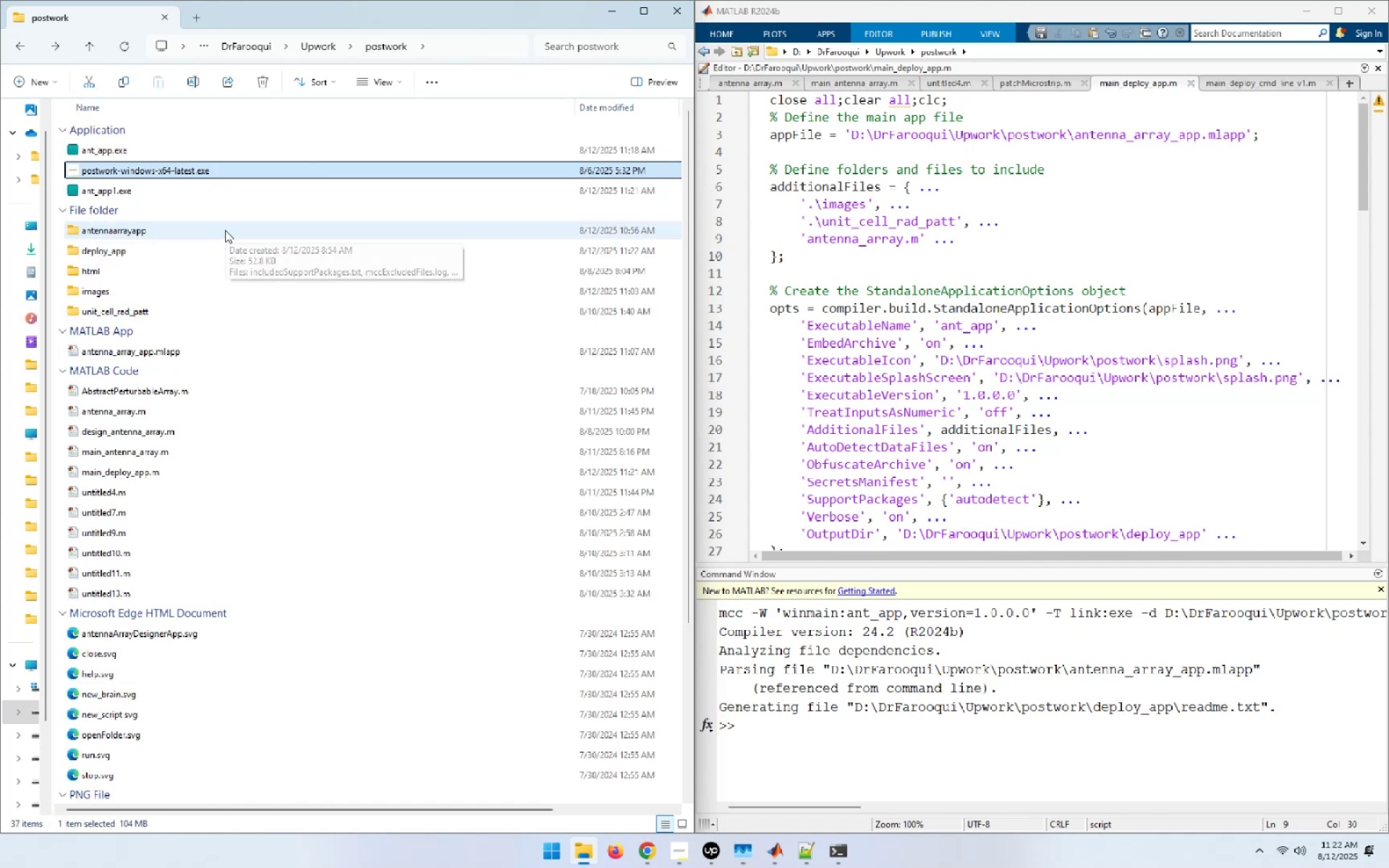 
key(ArrowDown)
 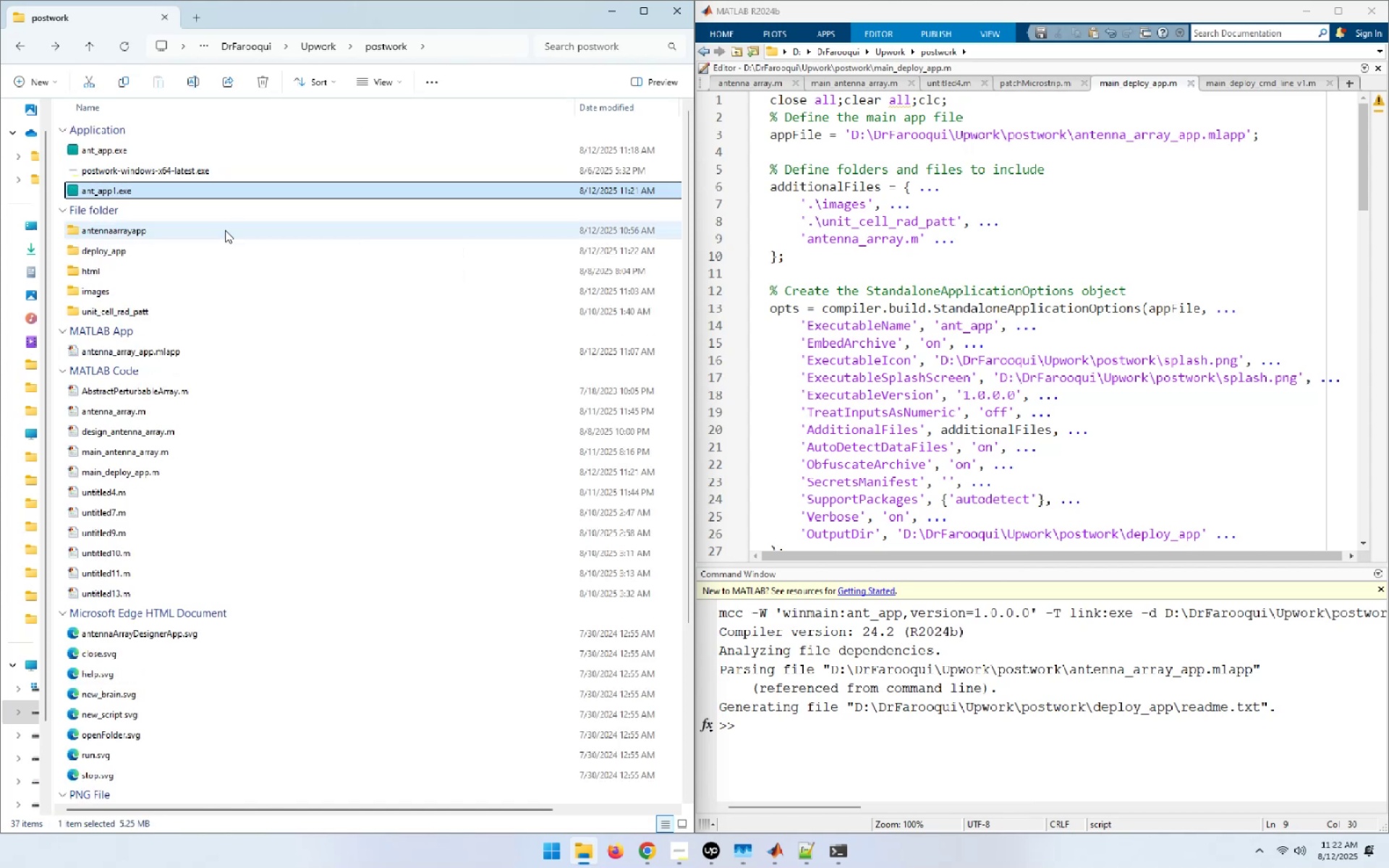 
key(NumpadEnter)
 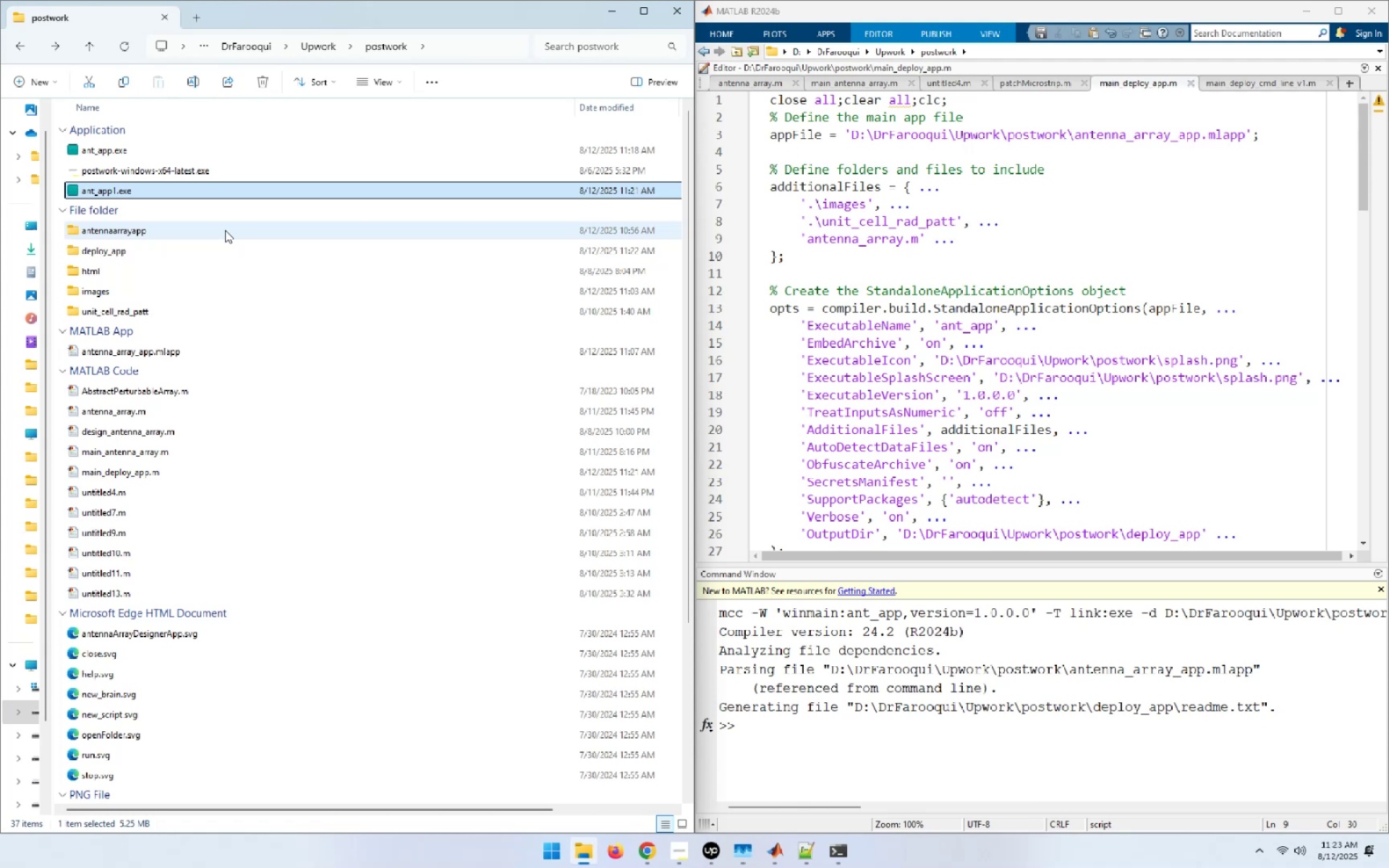 
wait(21.16)
 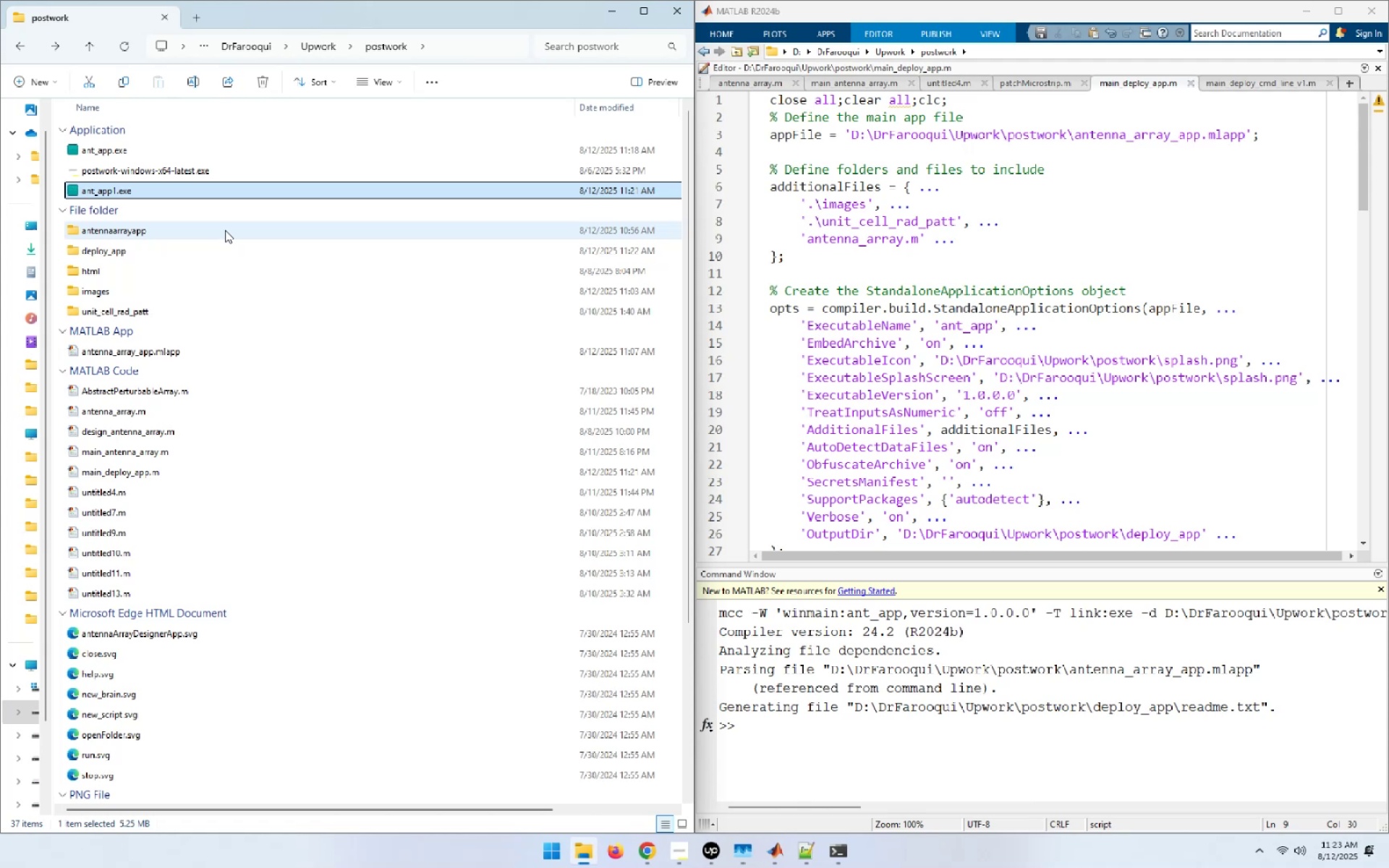 
mouse_move([795, 846])
 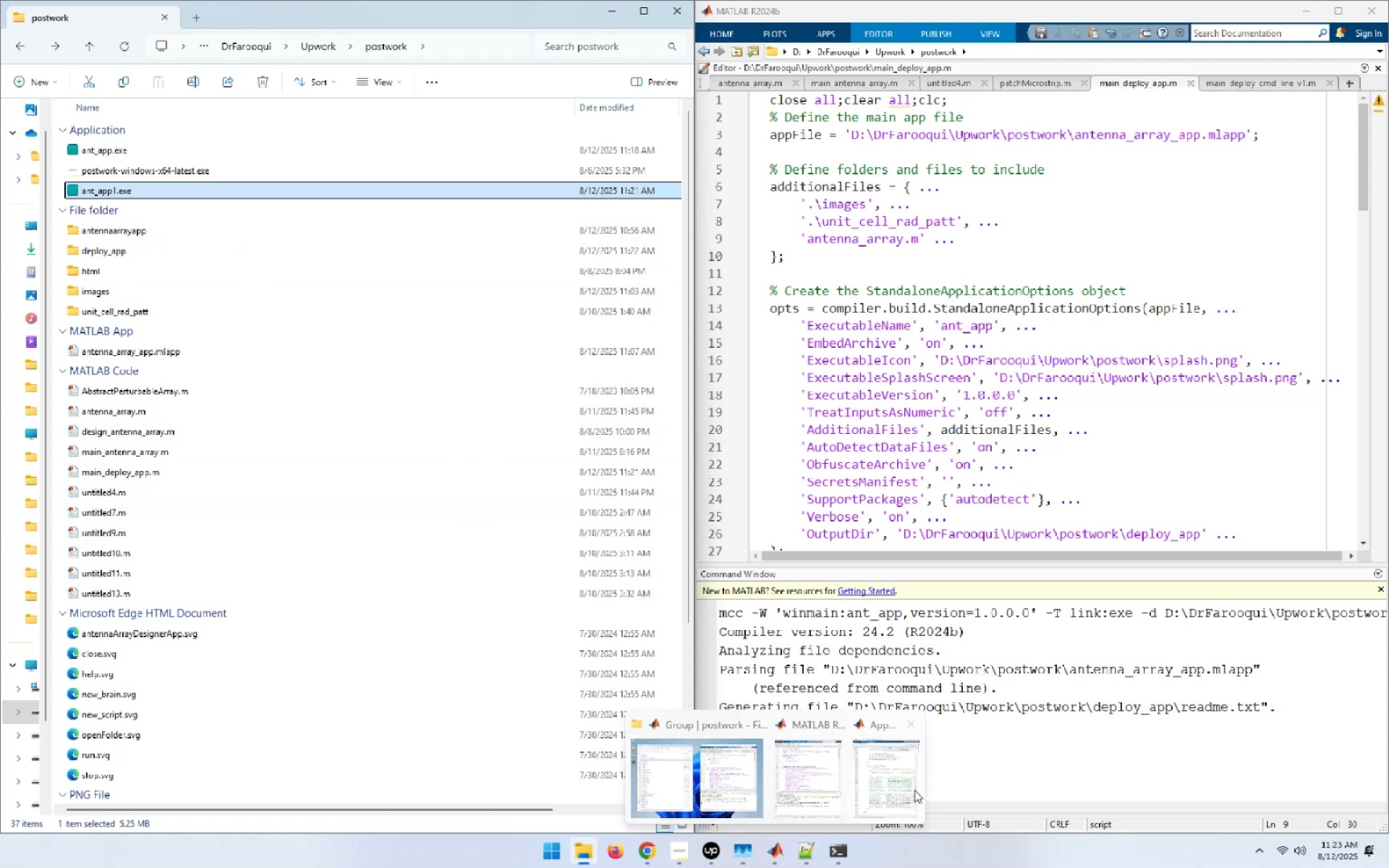 
left_click([900, 792])
 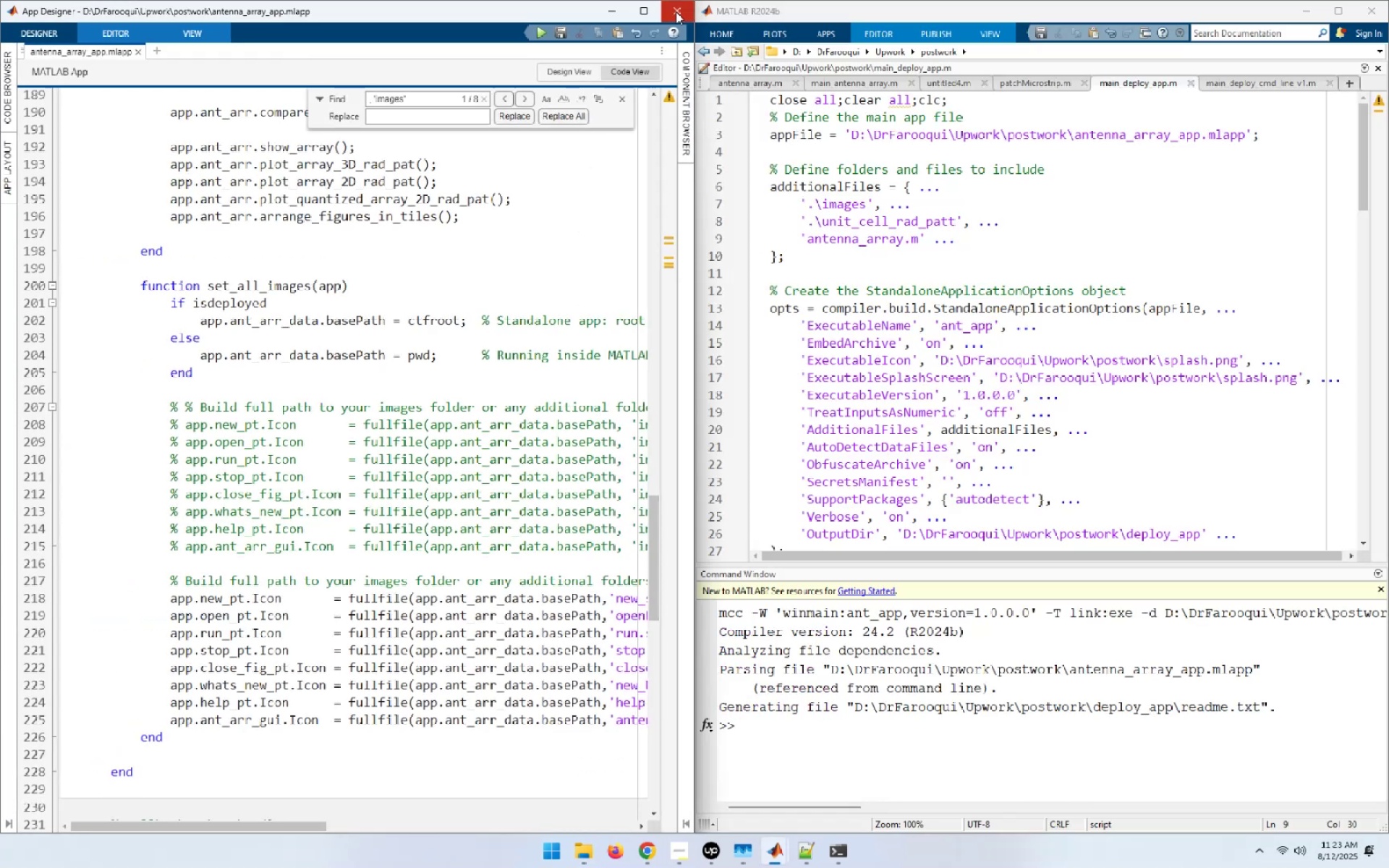 
left_click([646, 9])
 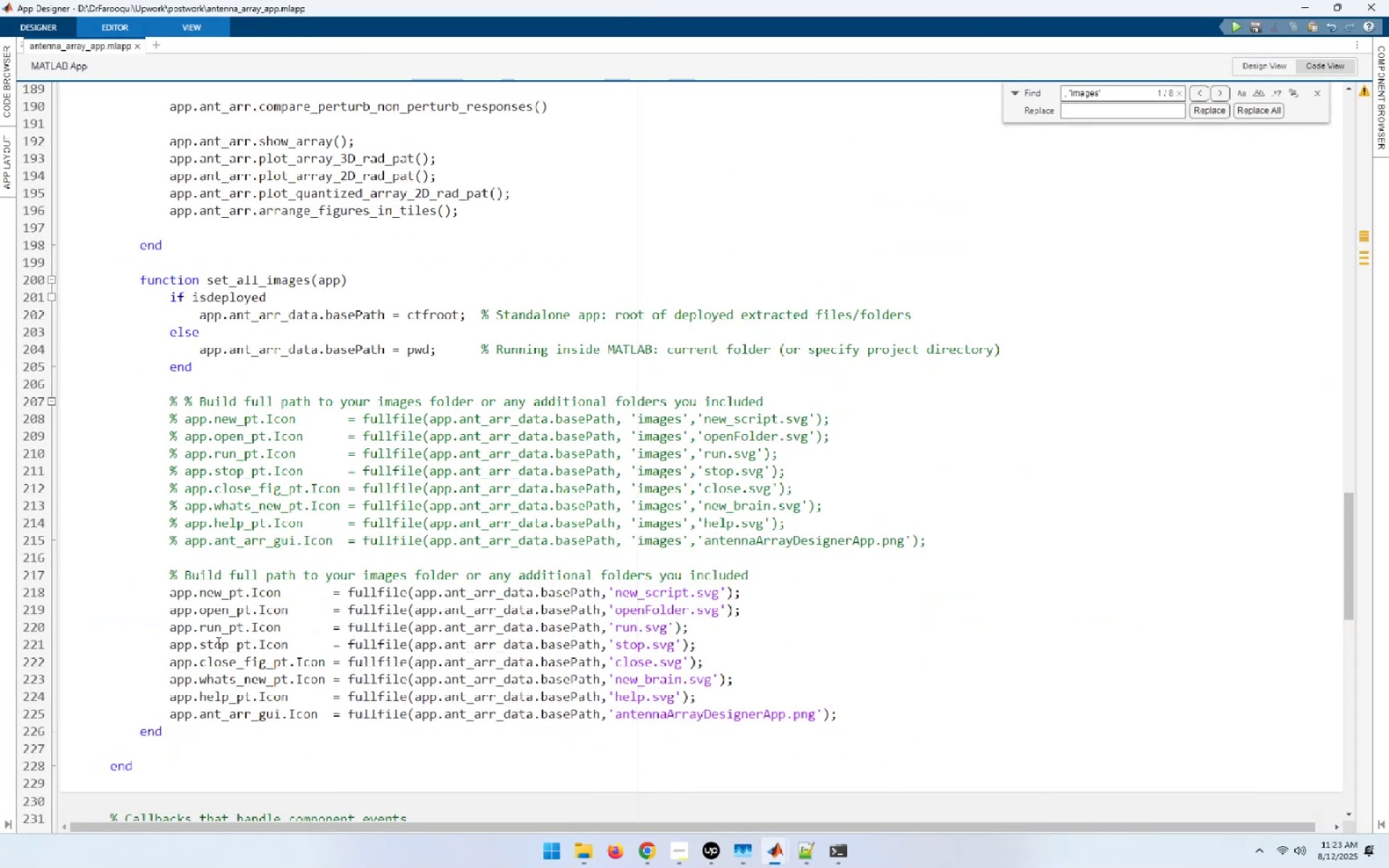 
left_click_drag(start_coordinate=[163, 592], to_coordinate=[935, 718])
 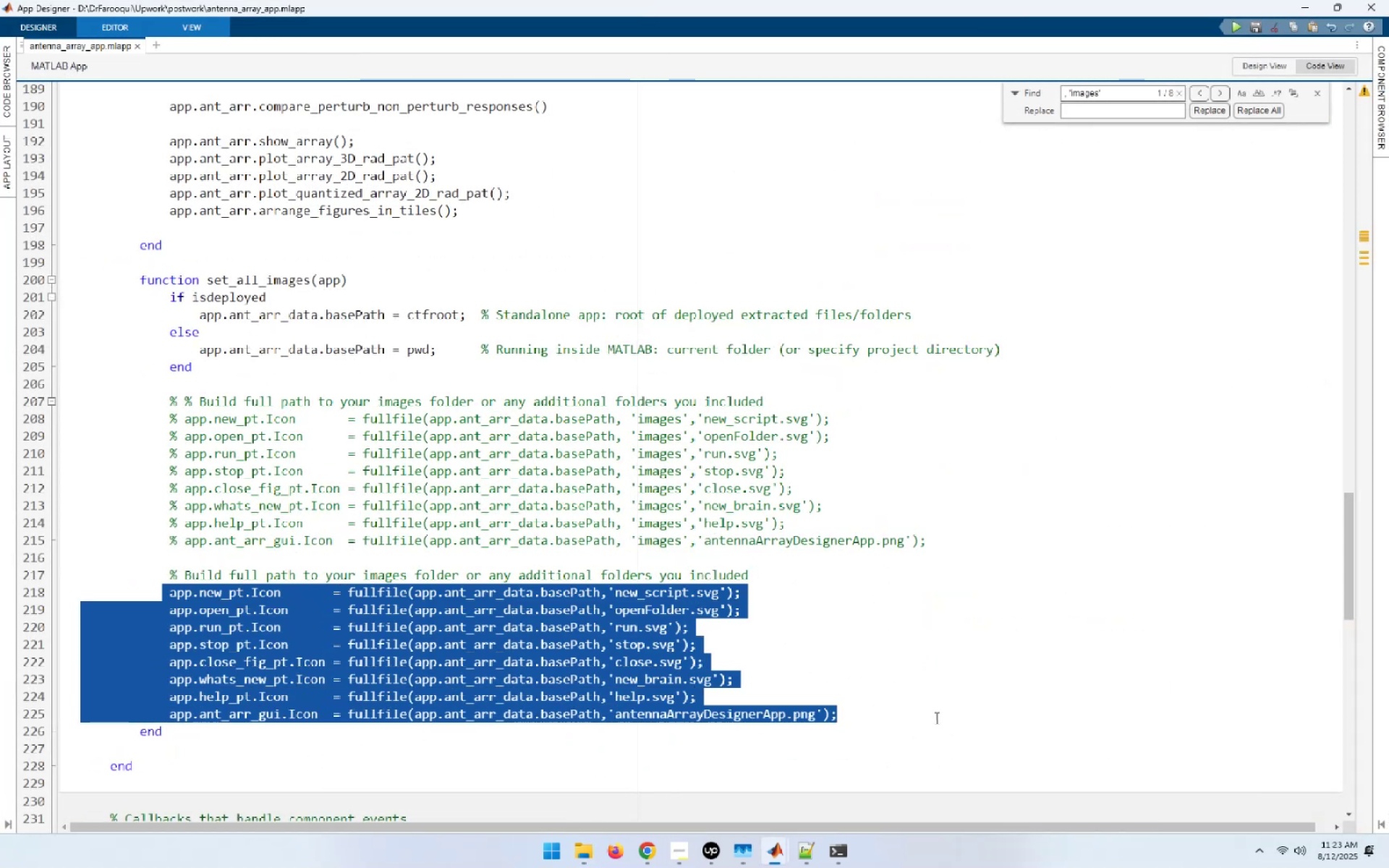 
key(Control+R)
 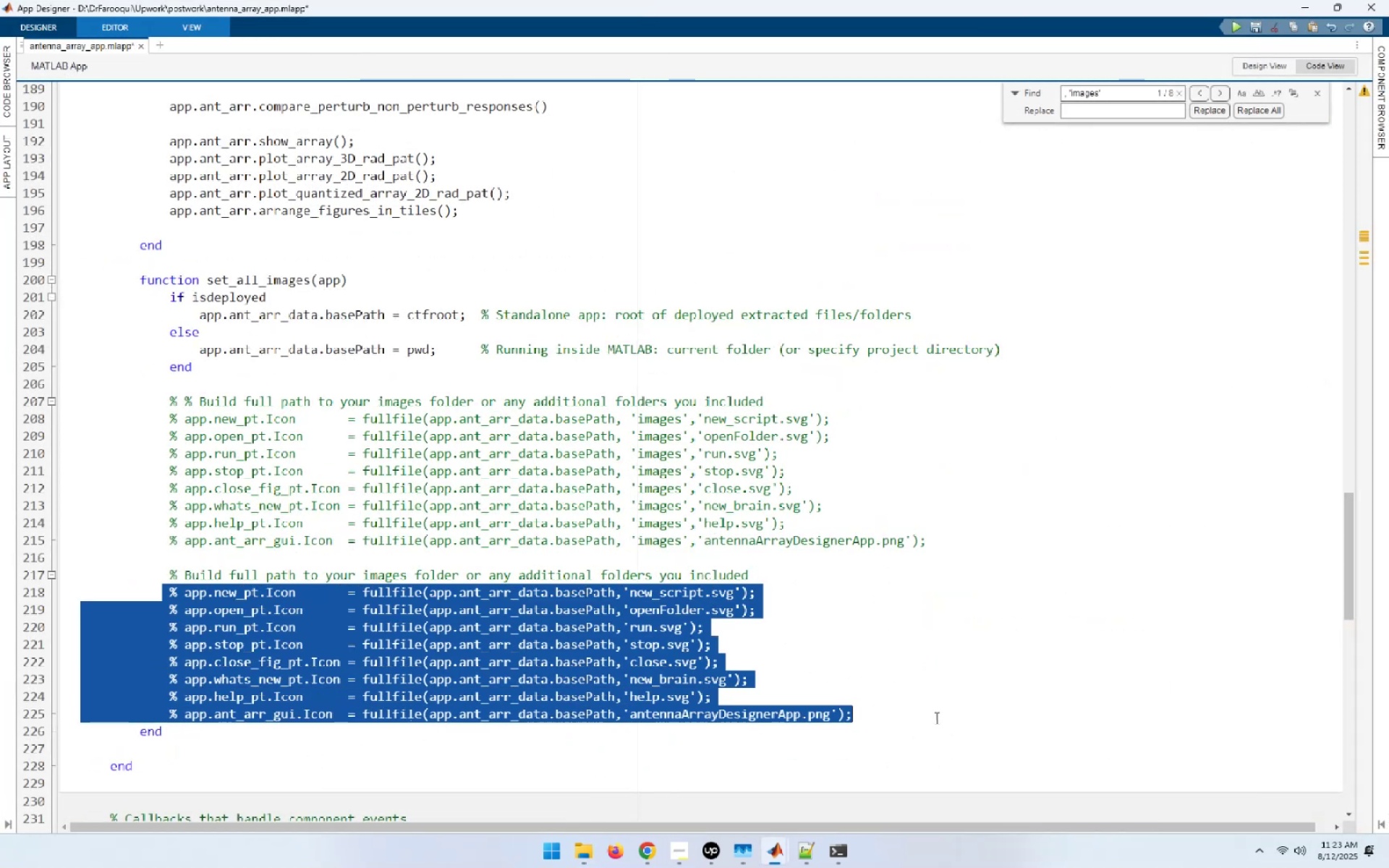 
key(Control+S)
 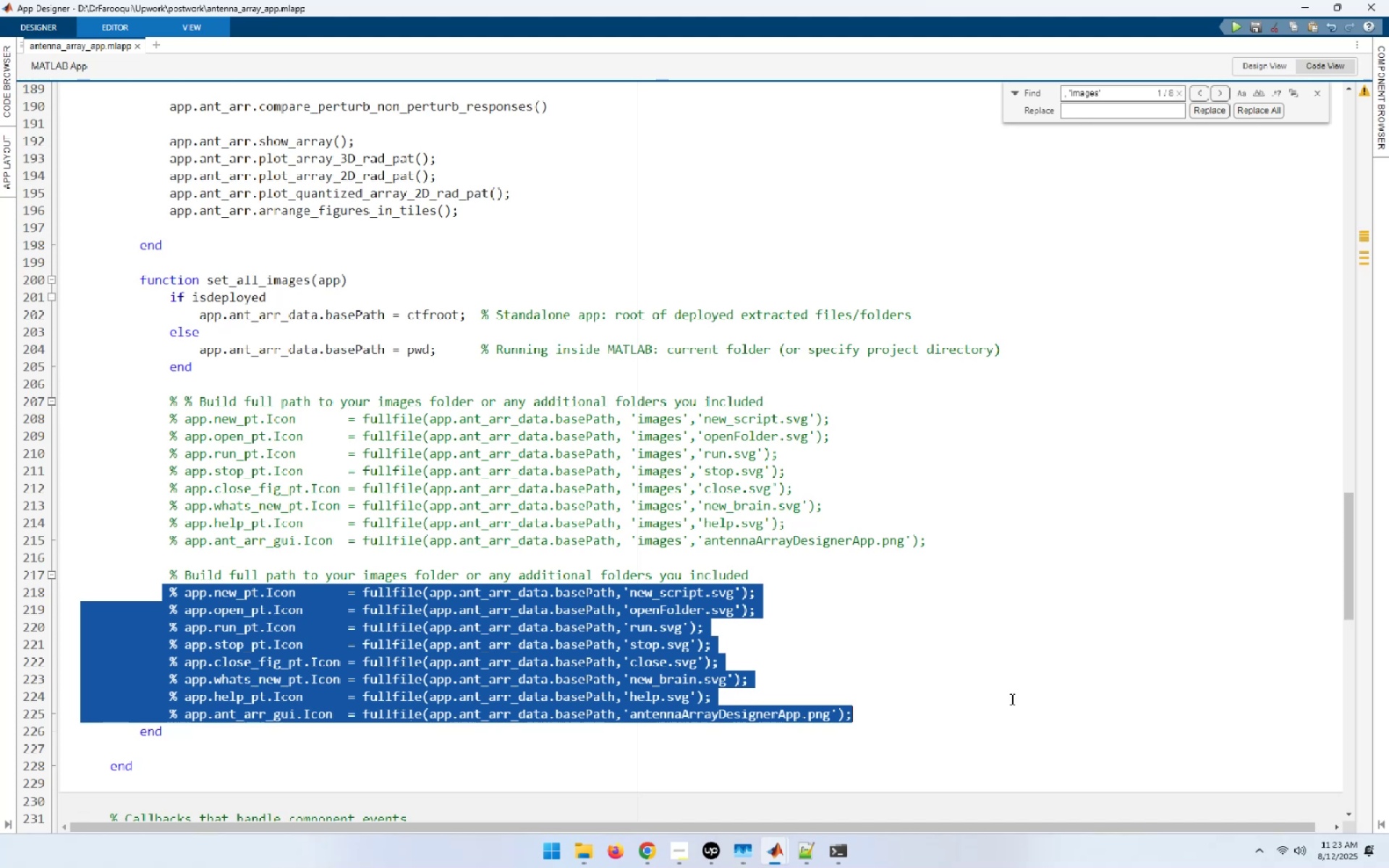 
left_click([1011, 699])
 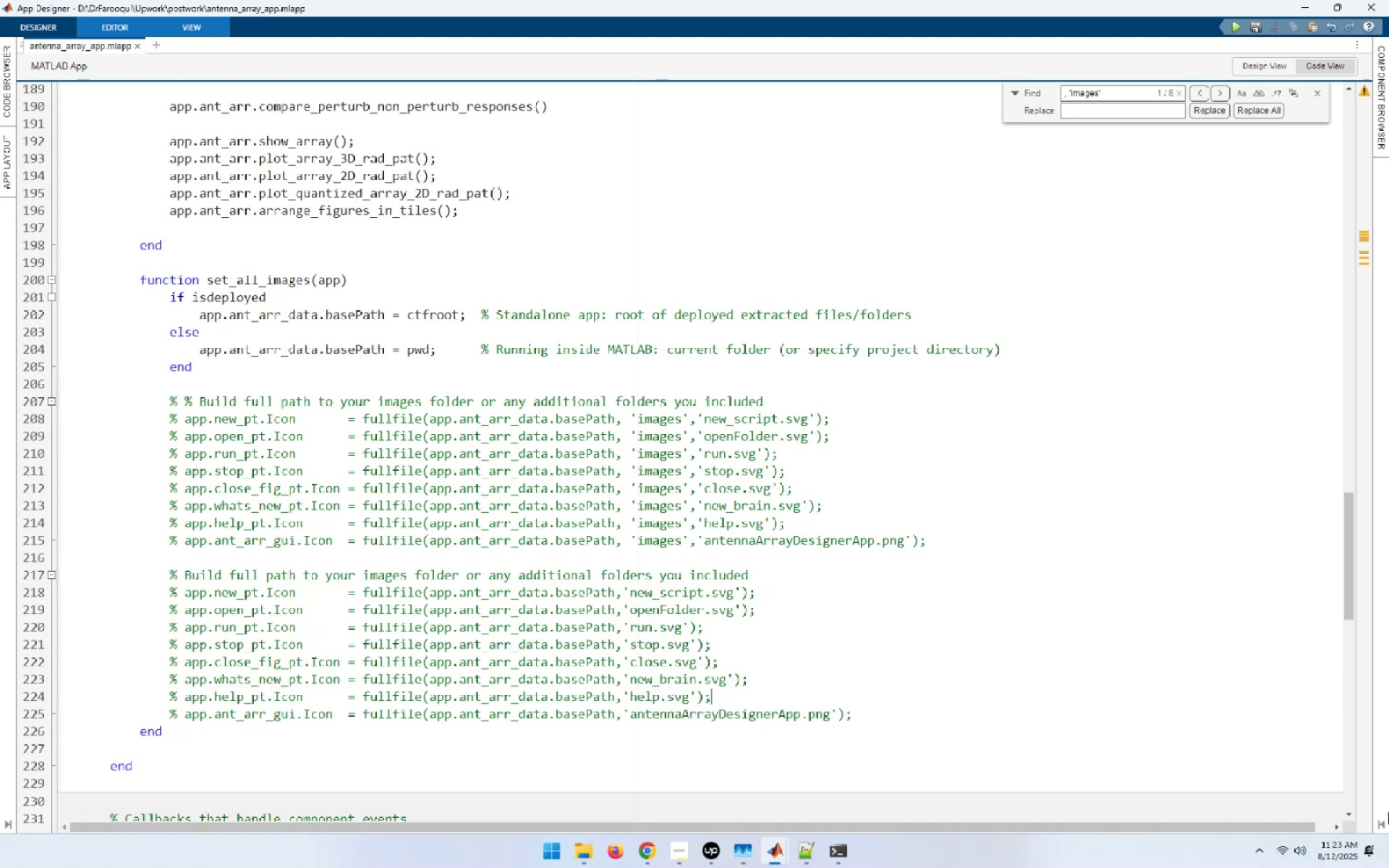 
mouse_move([1368, 799])
 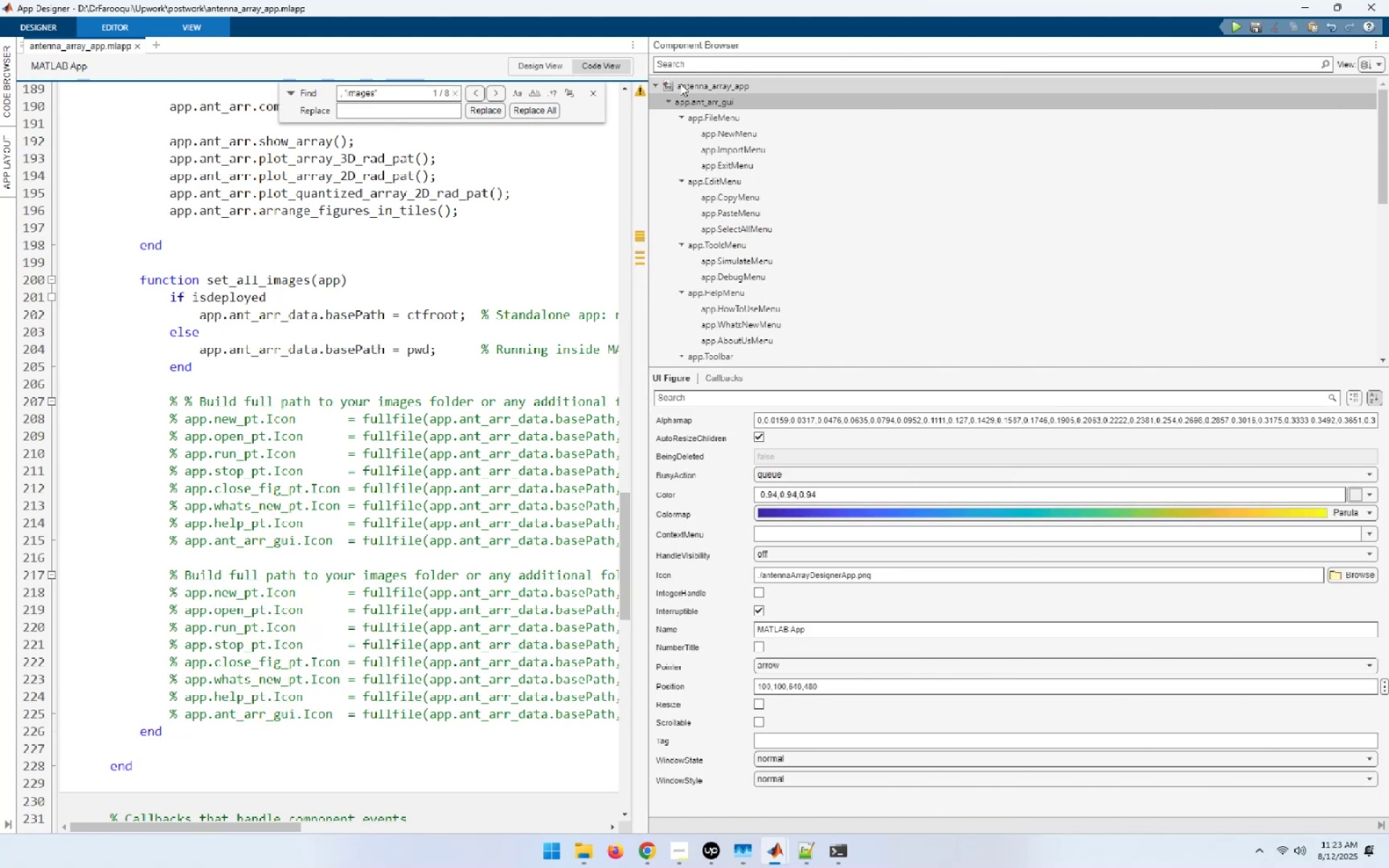 
left_click([697, 85])
 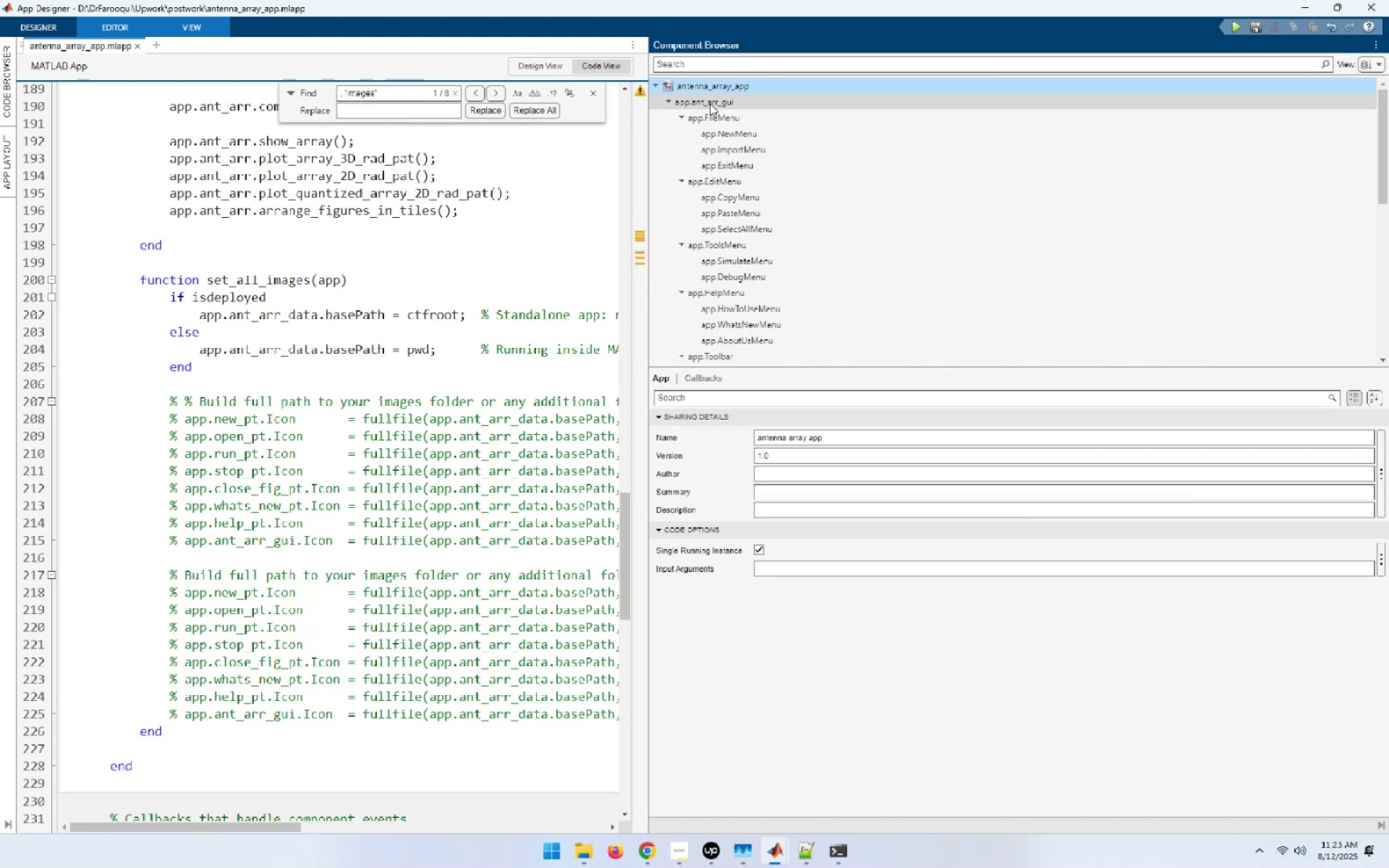 
left_click([710, 104])
 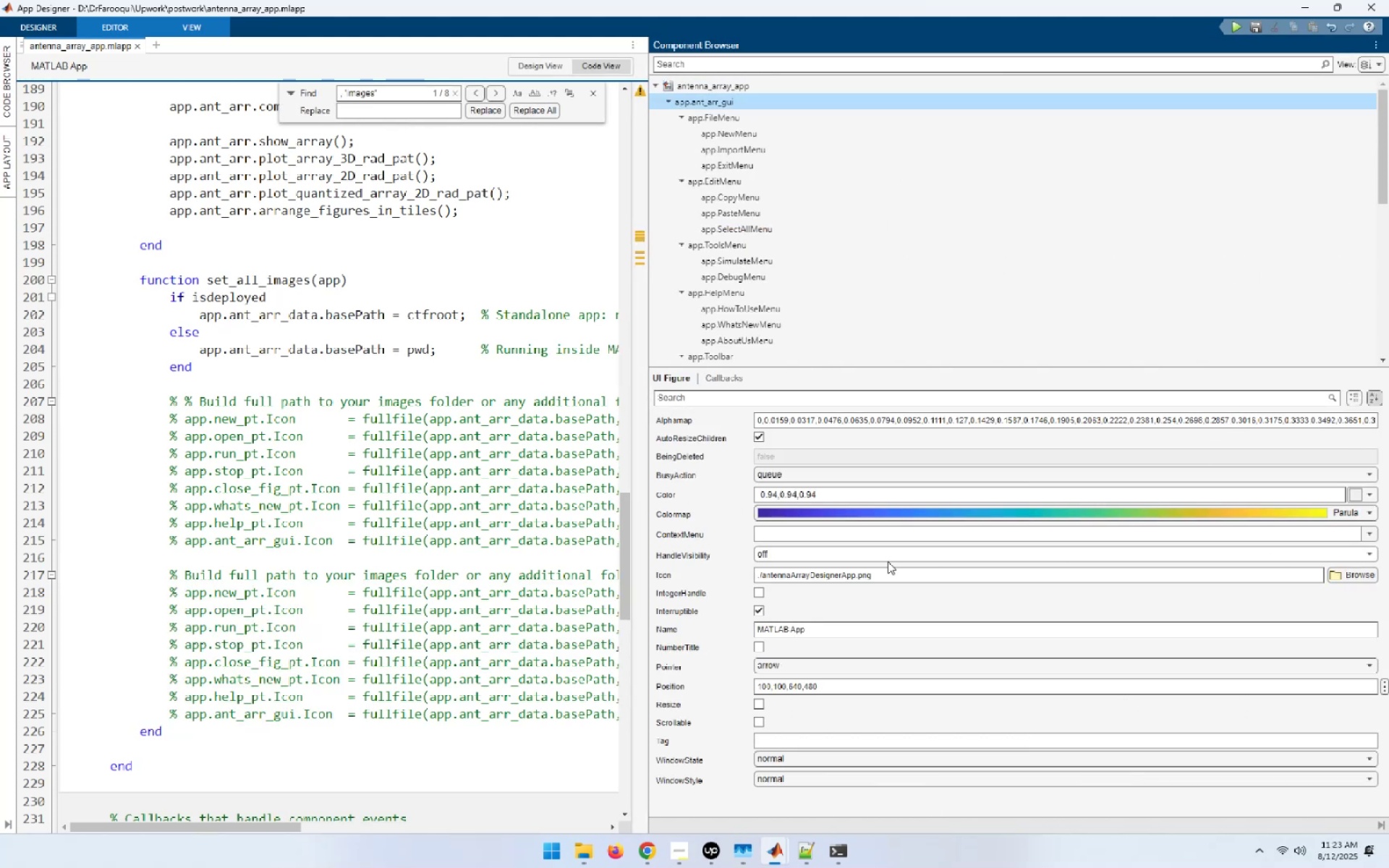 
left_click_drag(start_coordinate=[891, 572], to_coordinate=[620, 544])
 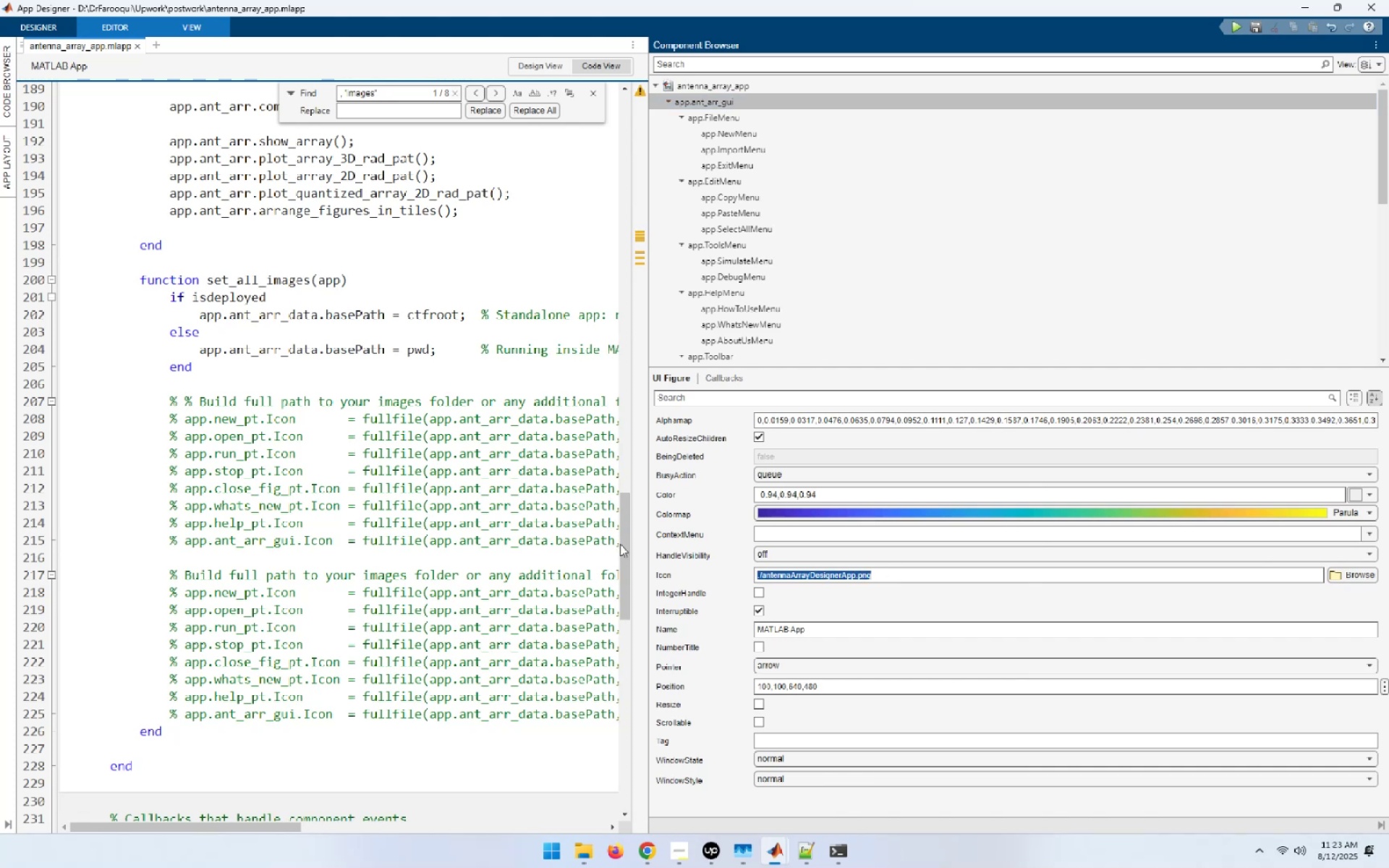 
key(Backspace)
 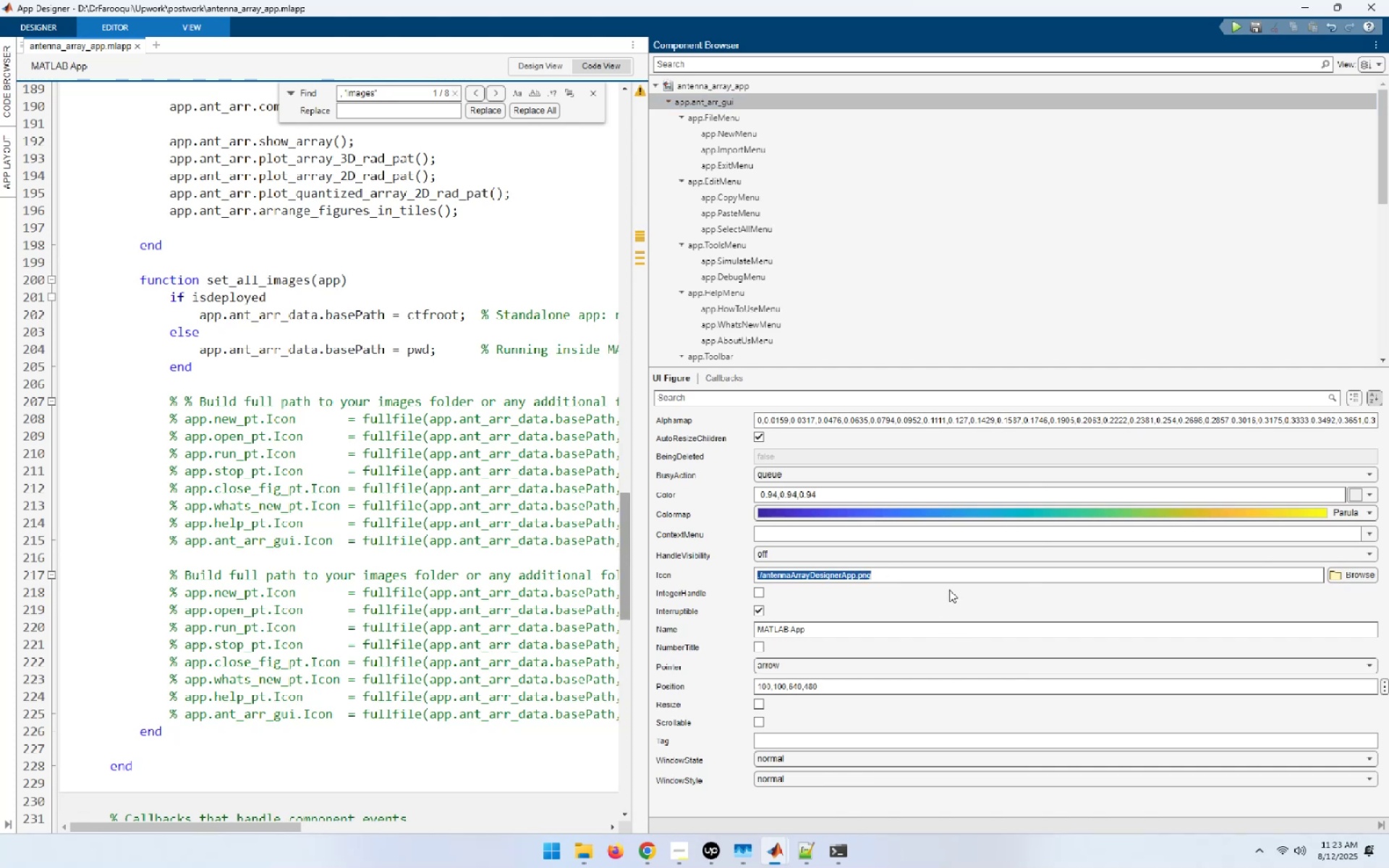 
key(Delete)
 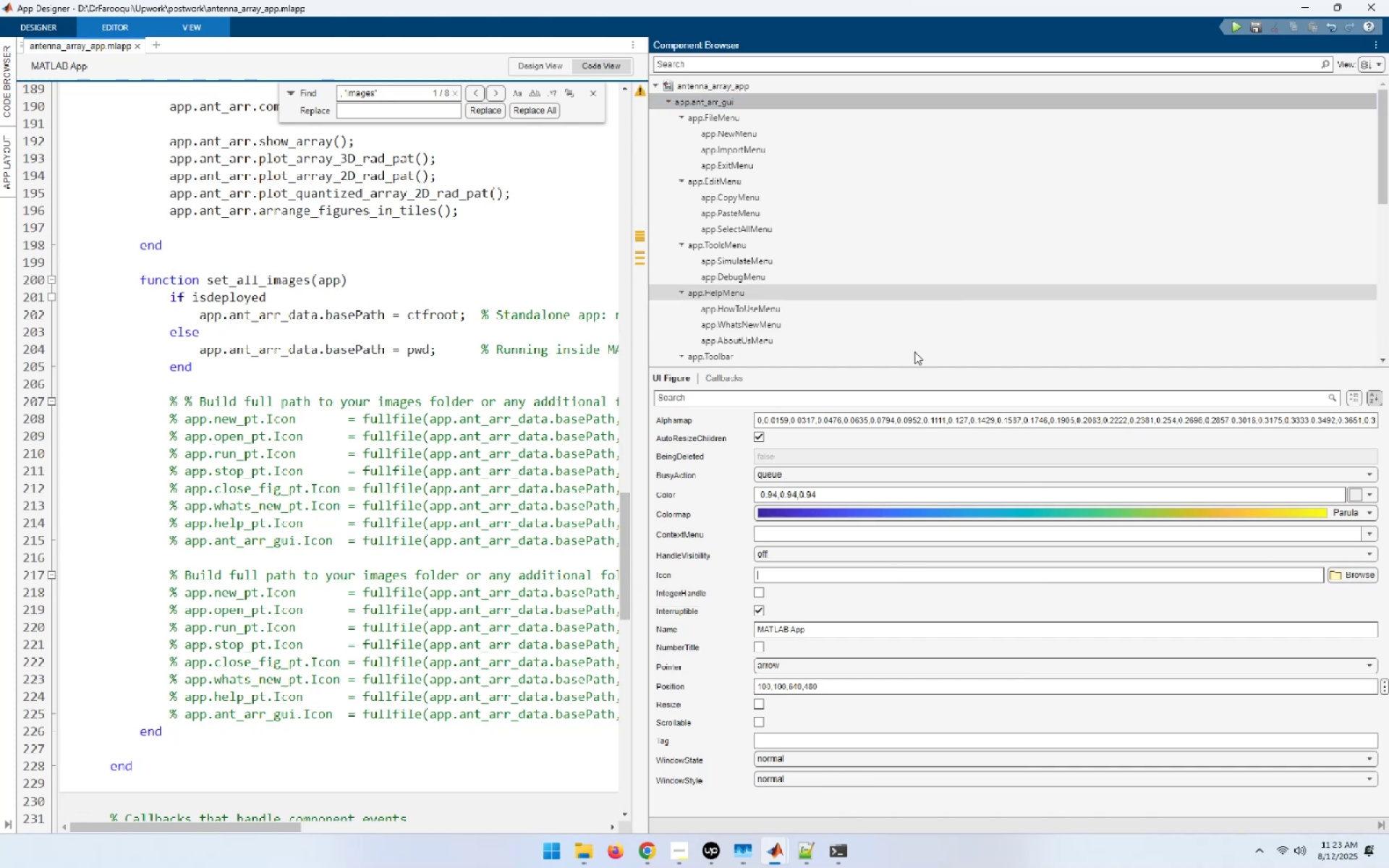 
left_click([493, 773])
 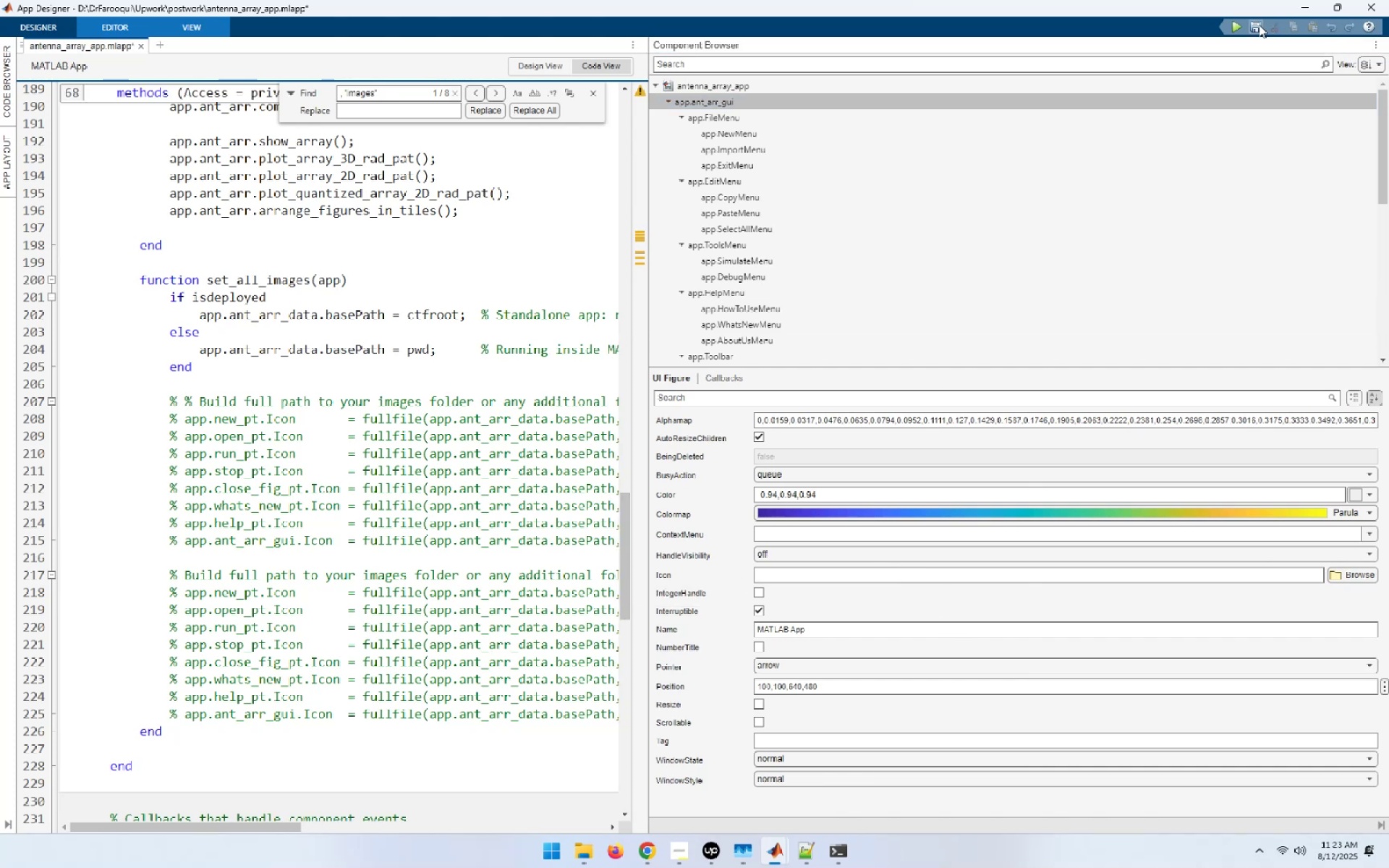 
left_click([1254, 27])
 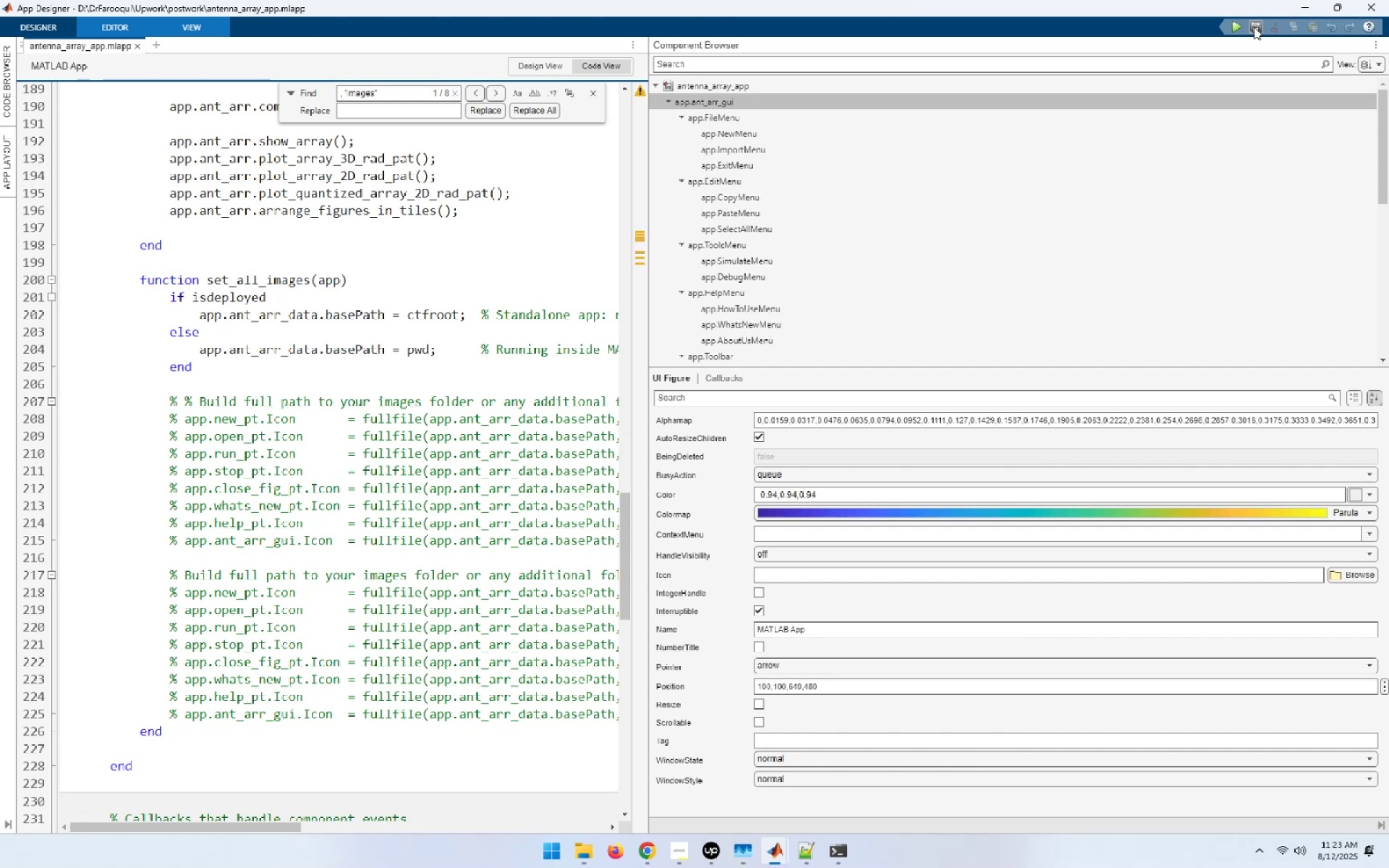 
wait(5.79)
 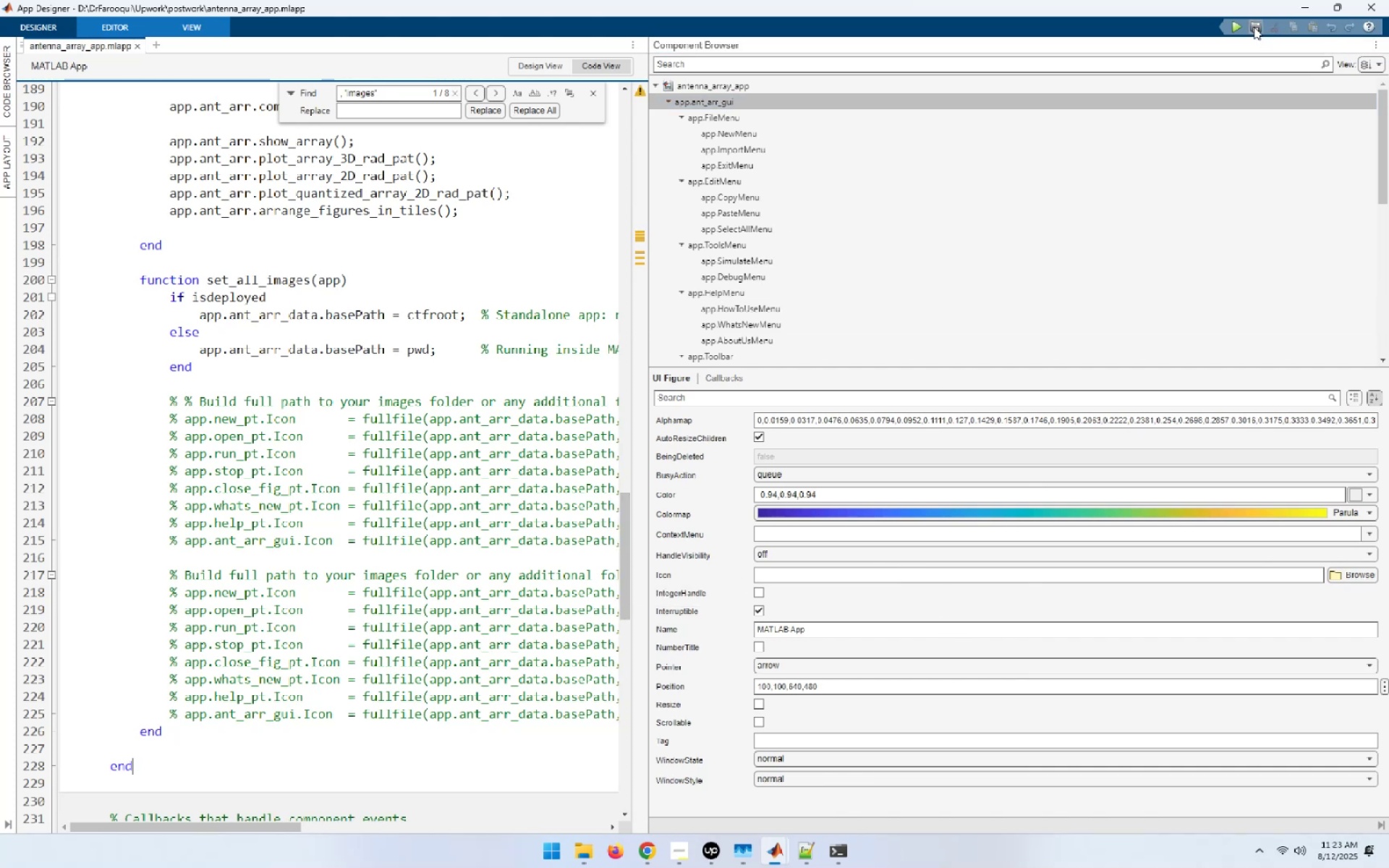 
left_click([542, 64])
 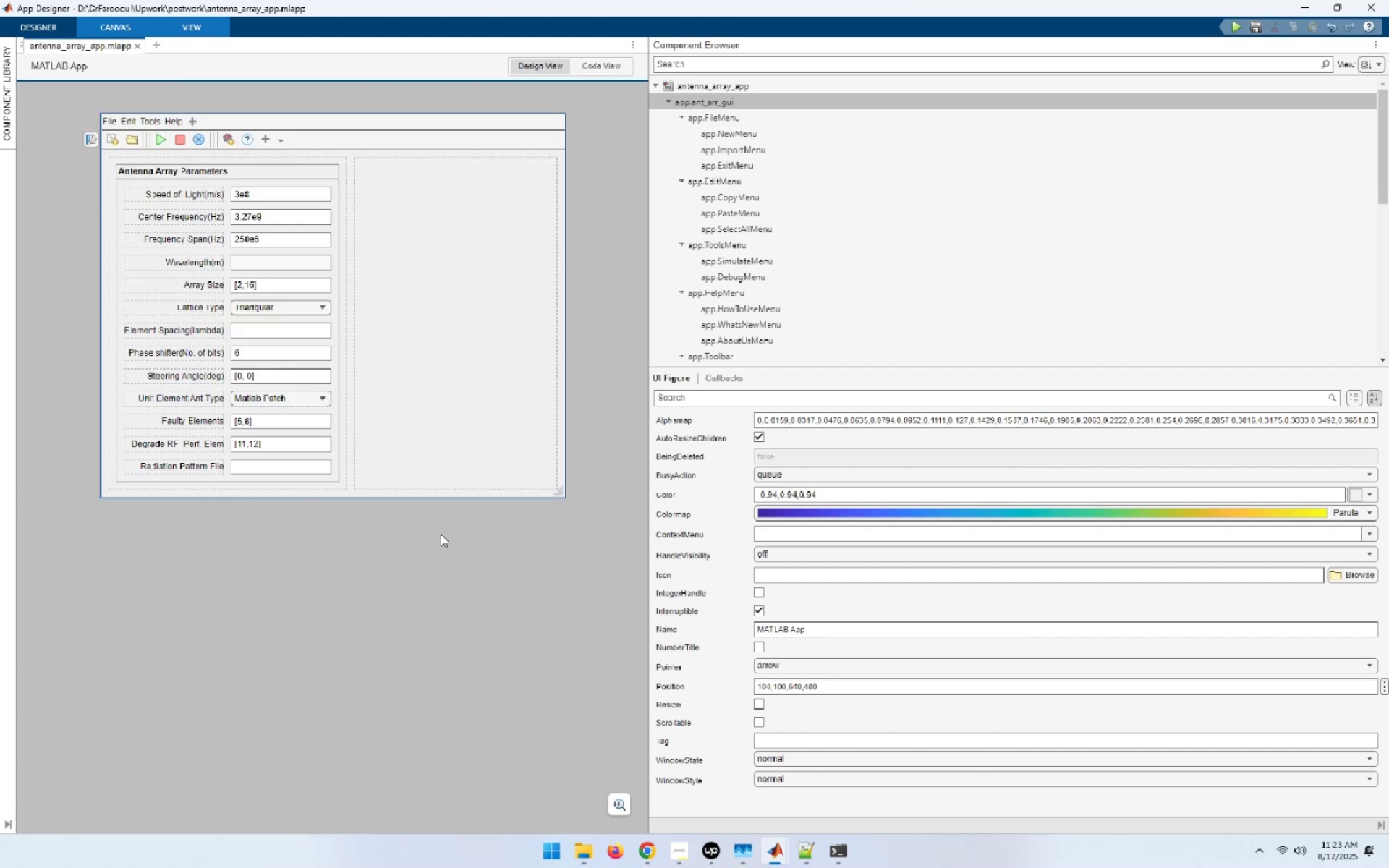 
left_click([379, 661])
 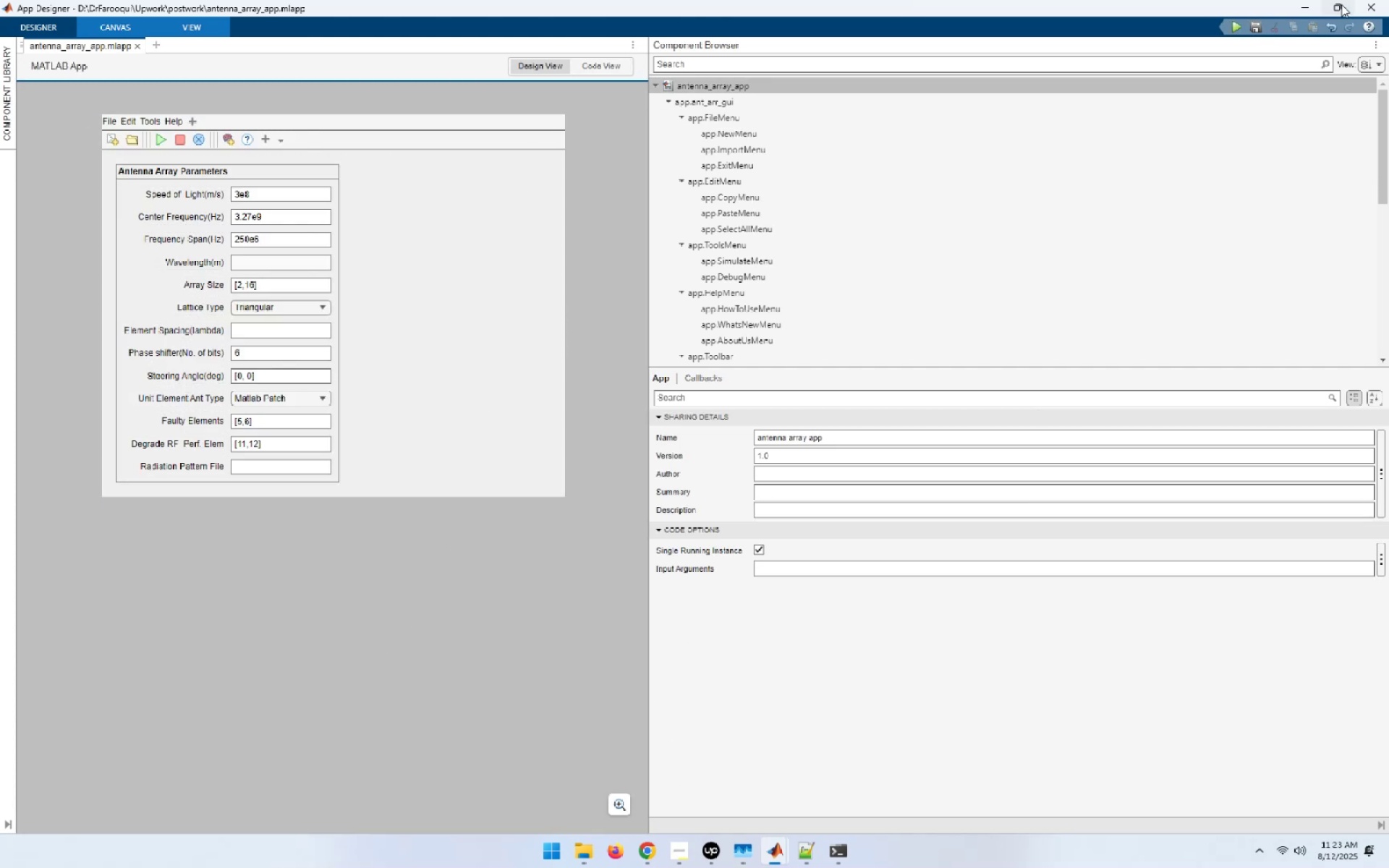 
left_click([1184, 99])
 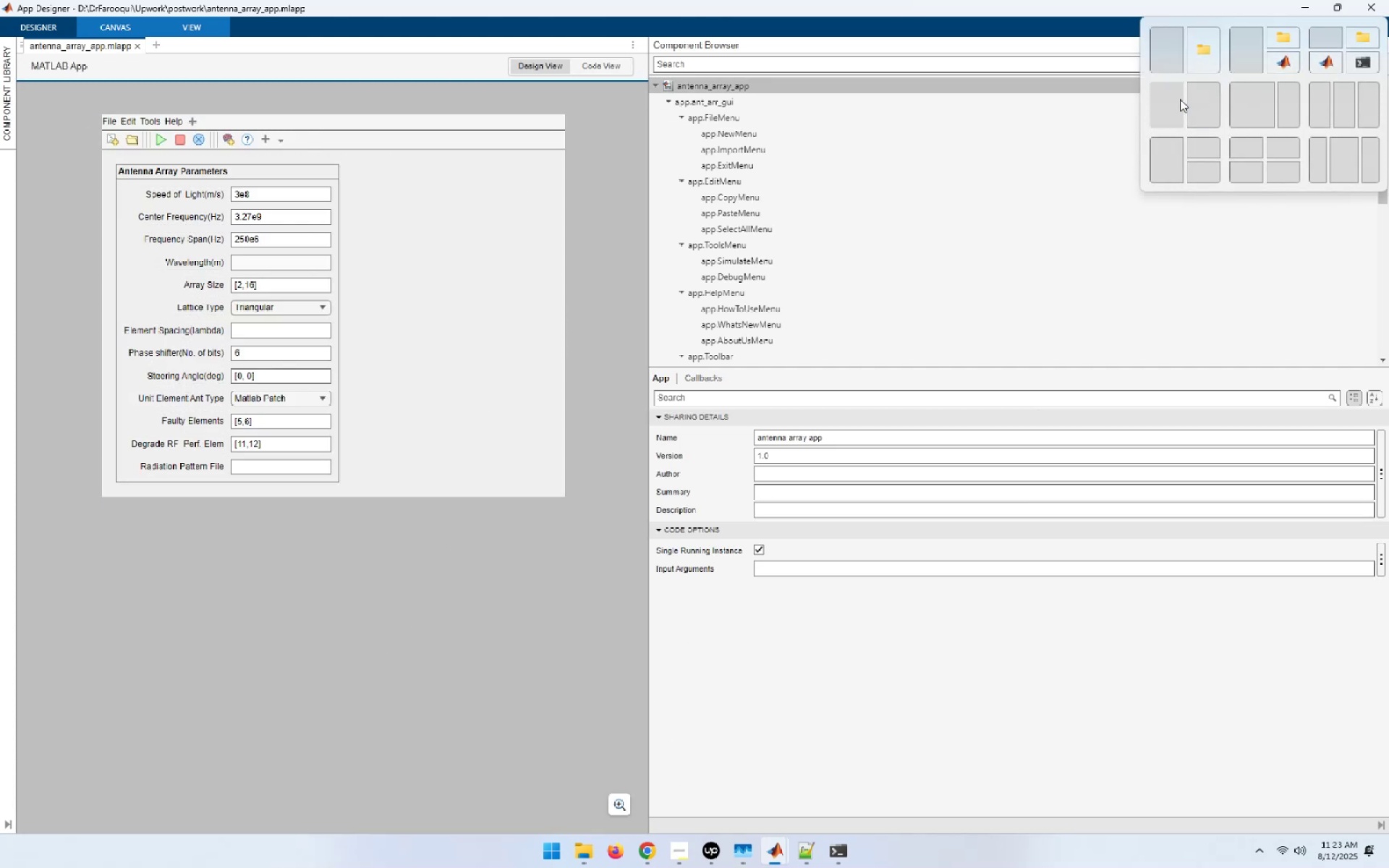 
left_click([1174, 98])
 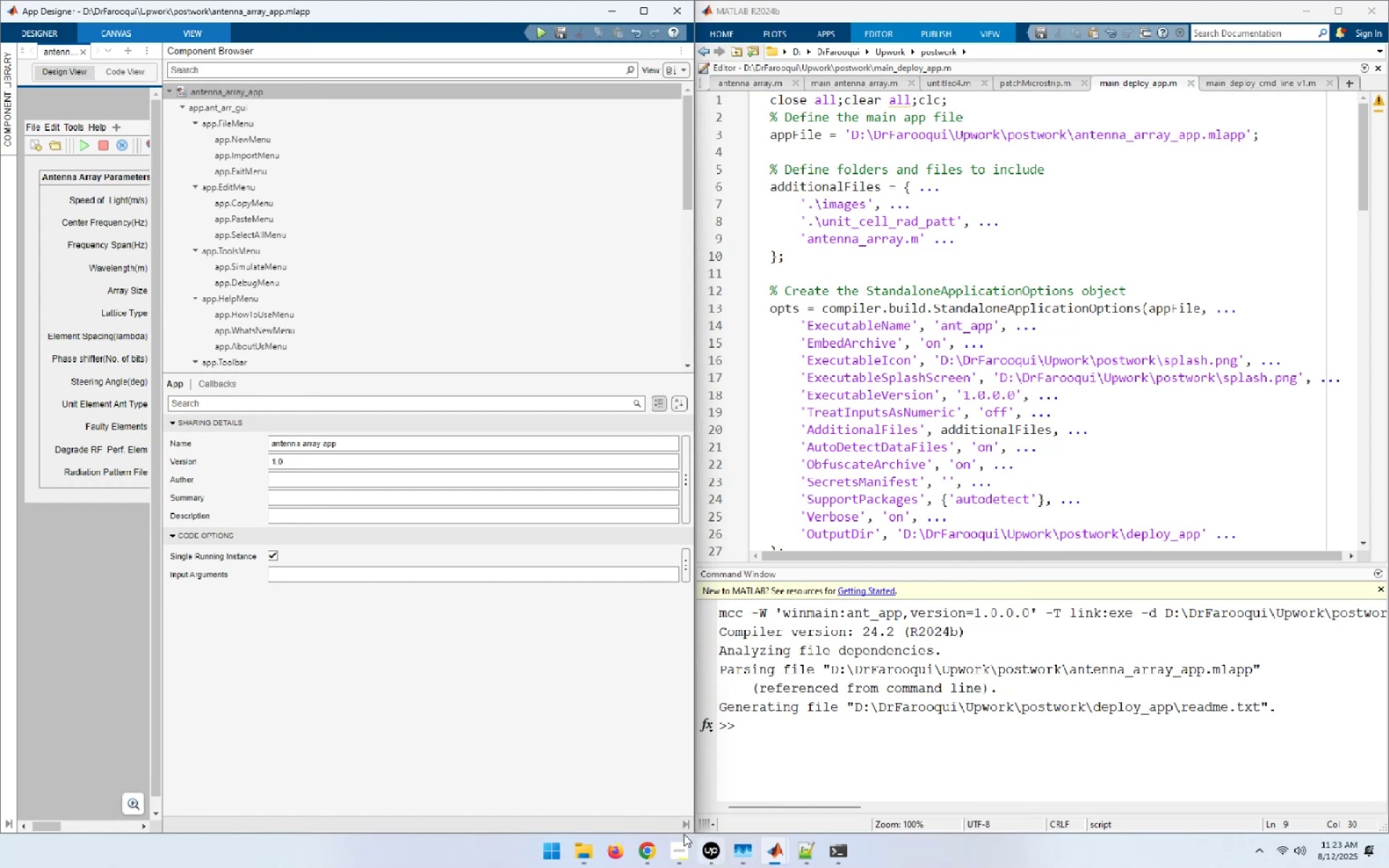 
left_click([689, 825])
 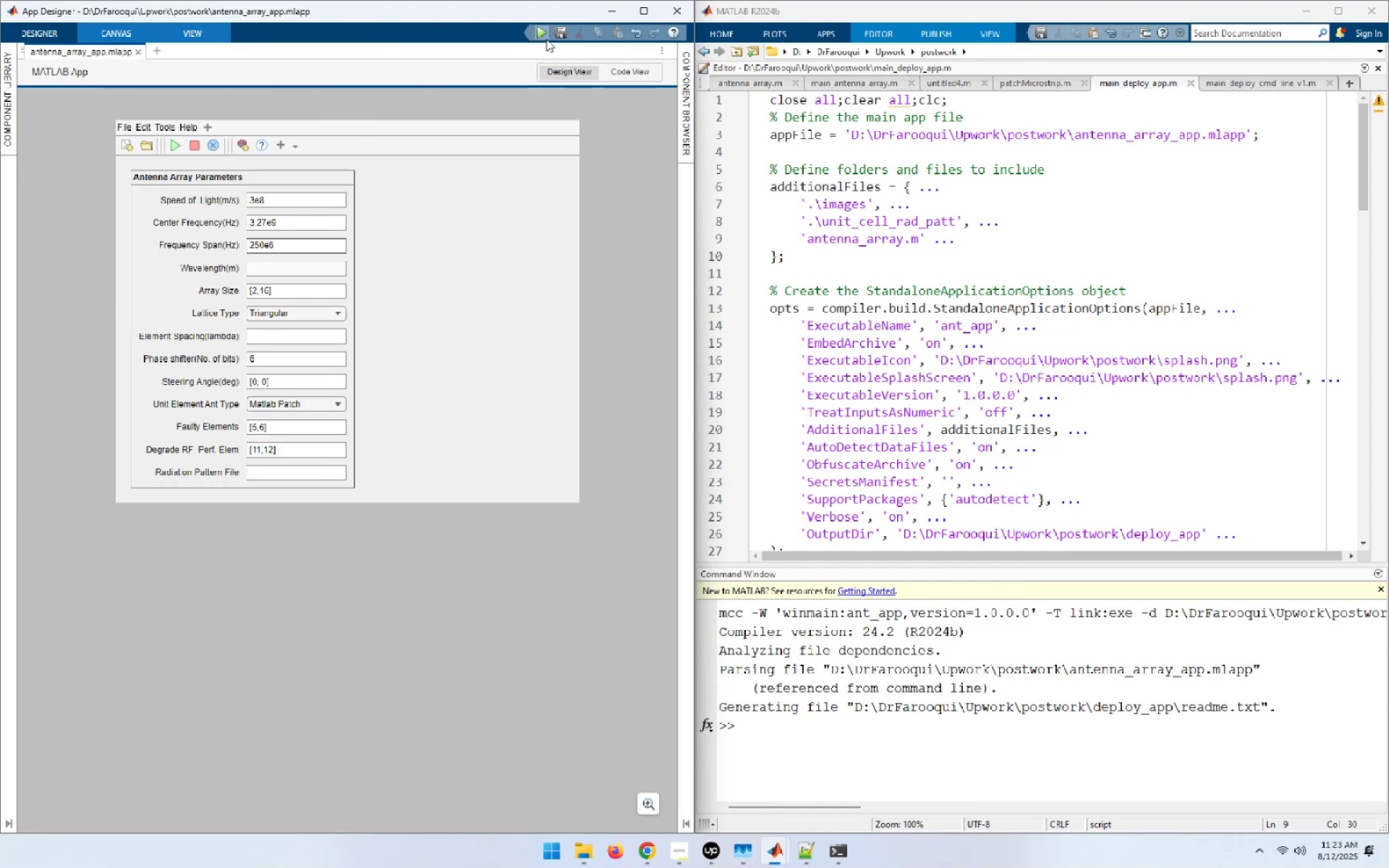 
left_click([543, 35])
 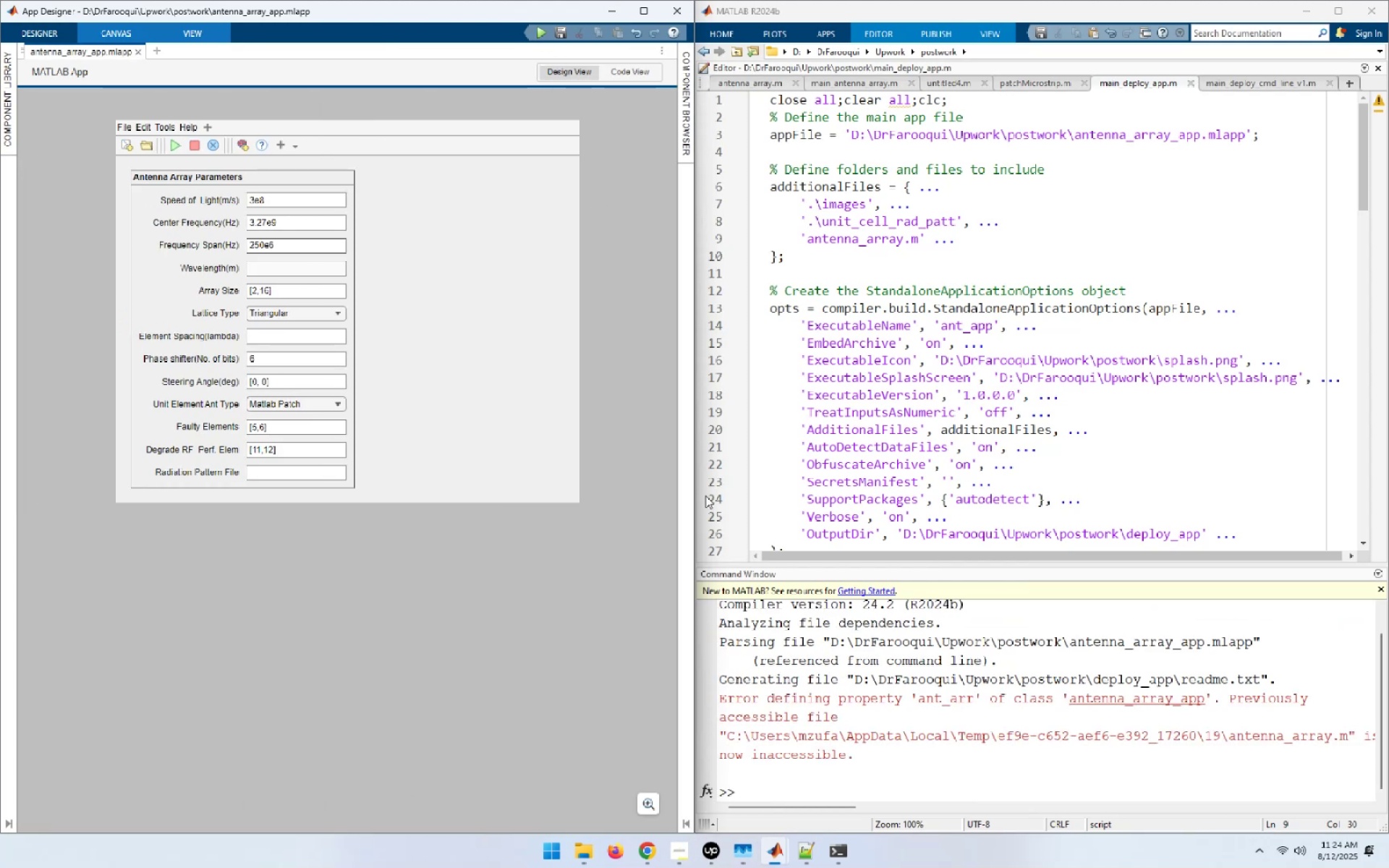 
wait(9.38)
 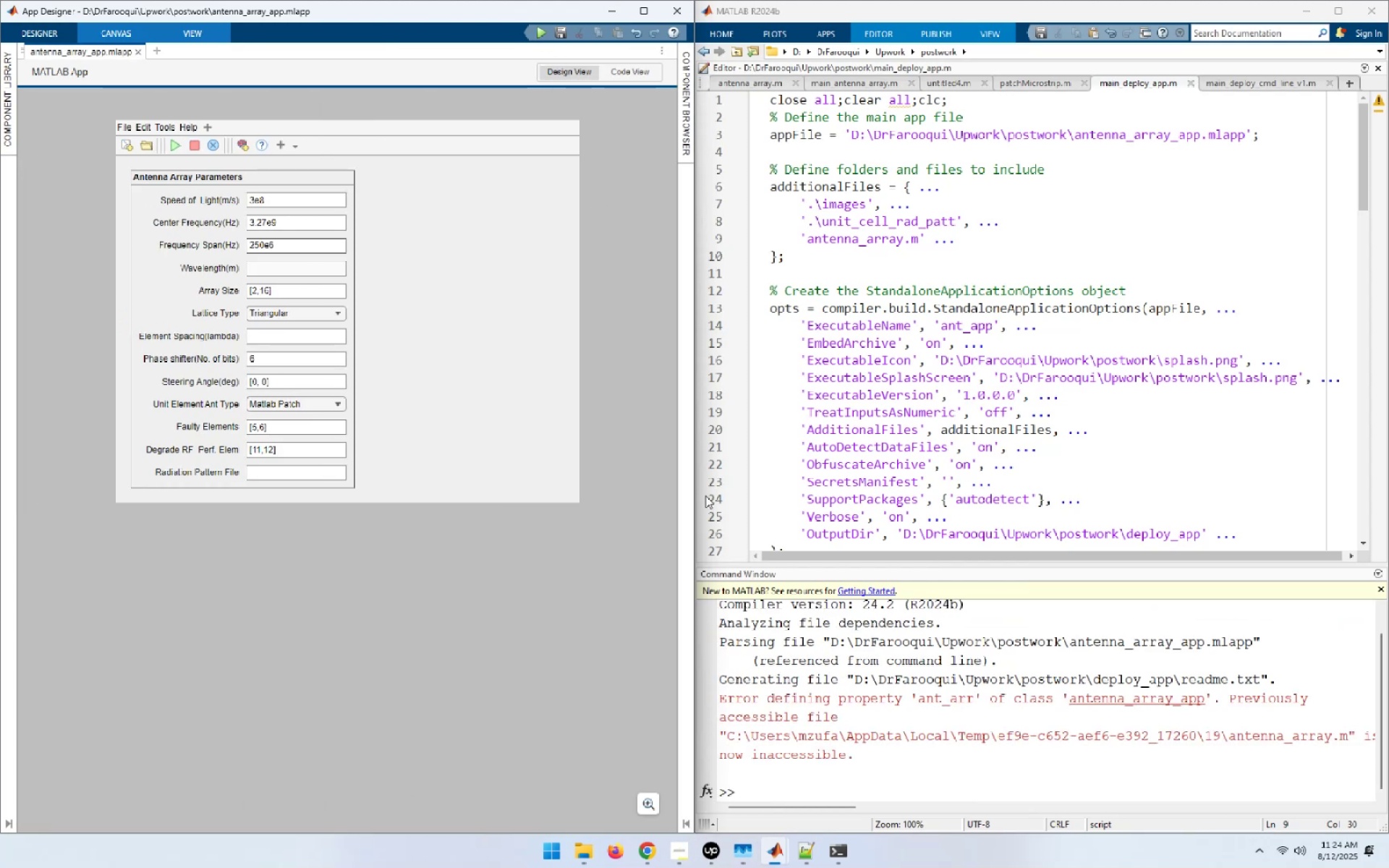 
left_click([1079, 768])
 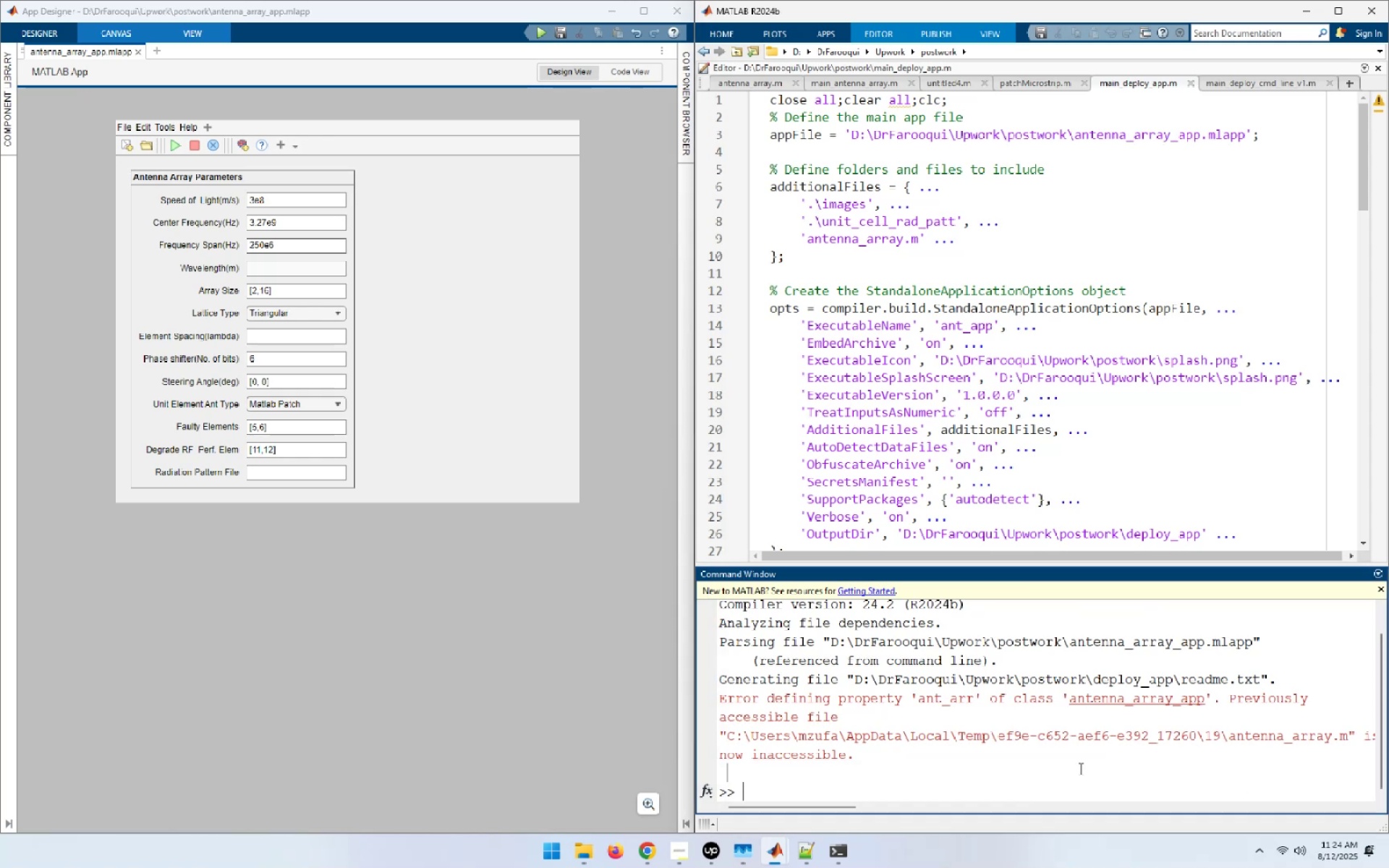 
key(Control+C)
 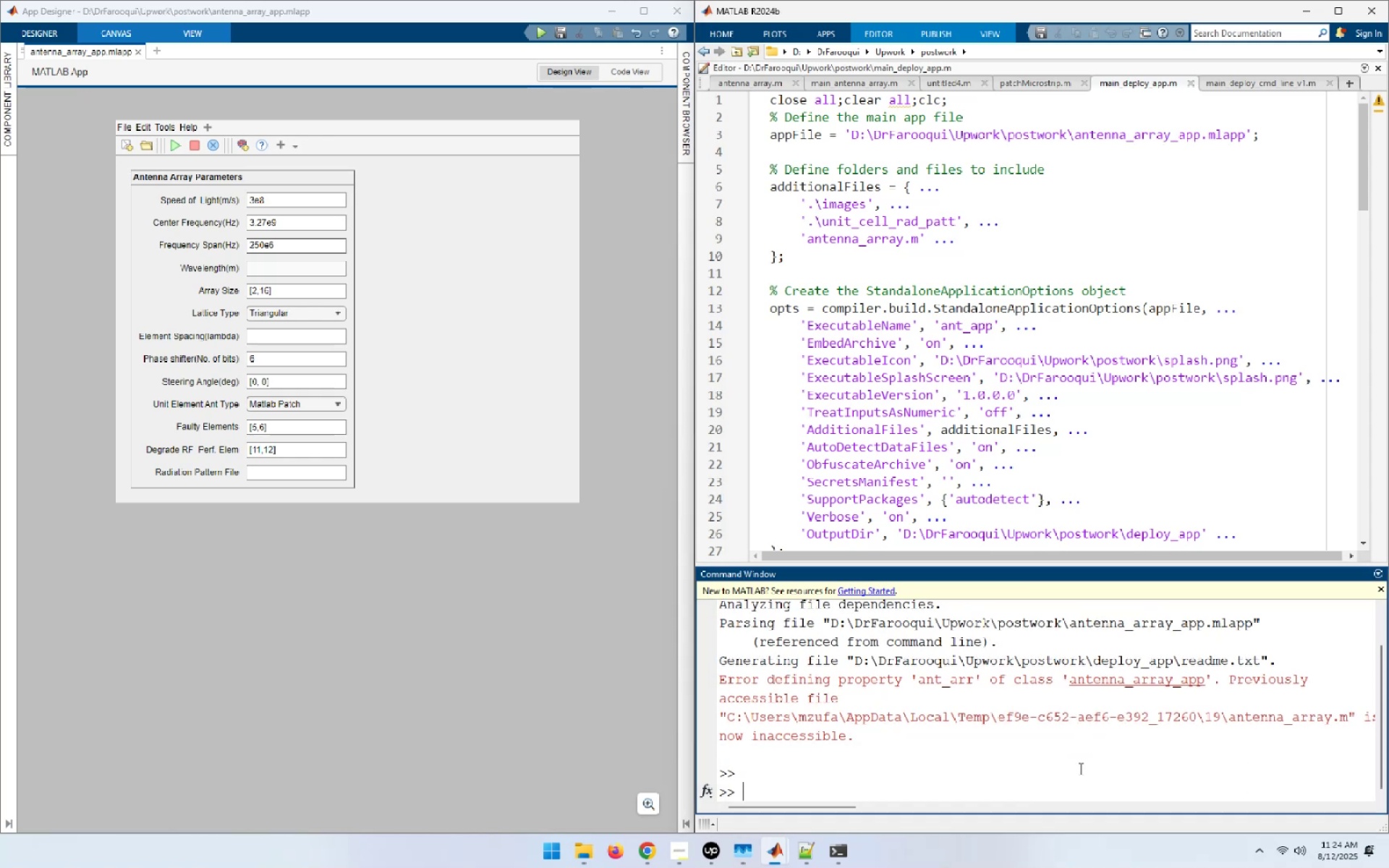 
key(Control+C)
 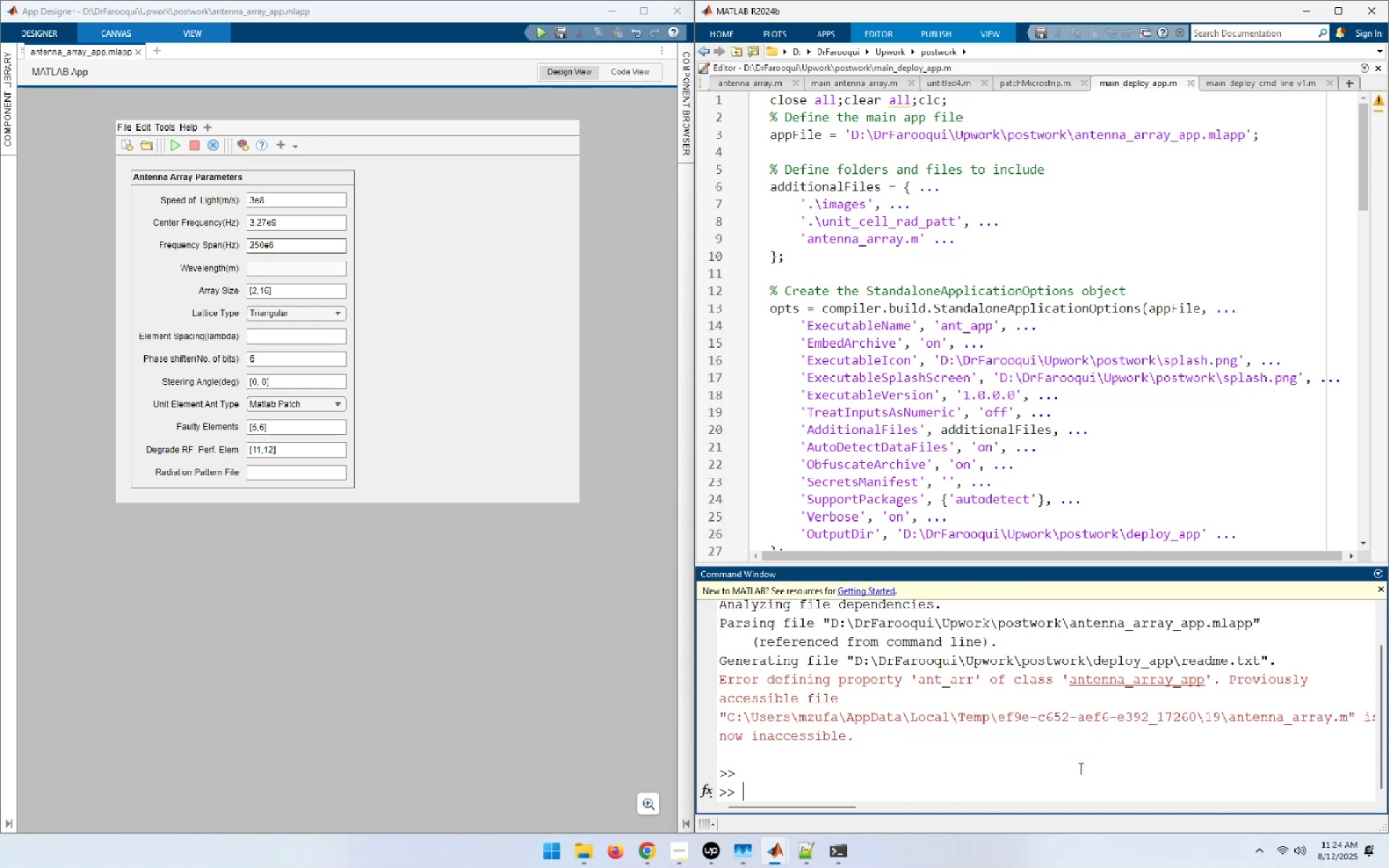 
key(Control+C)
 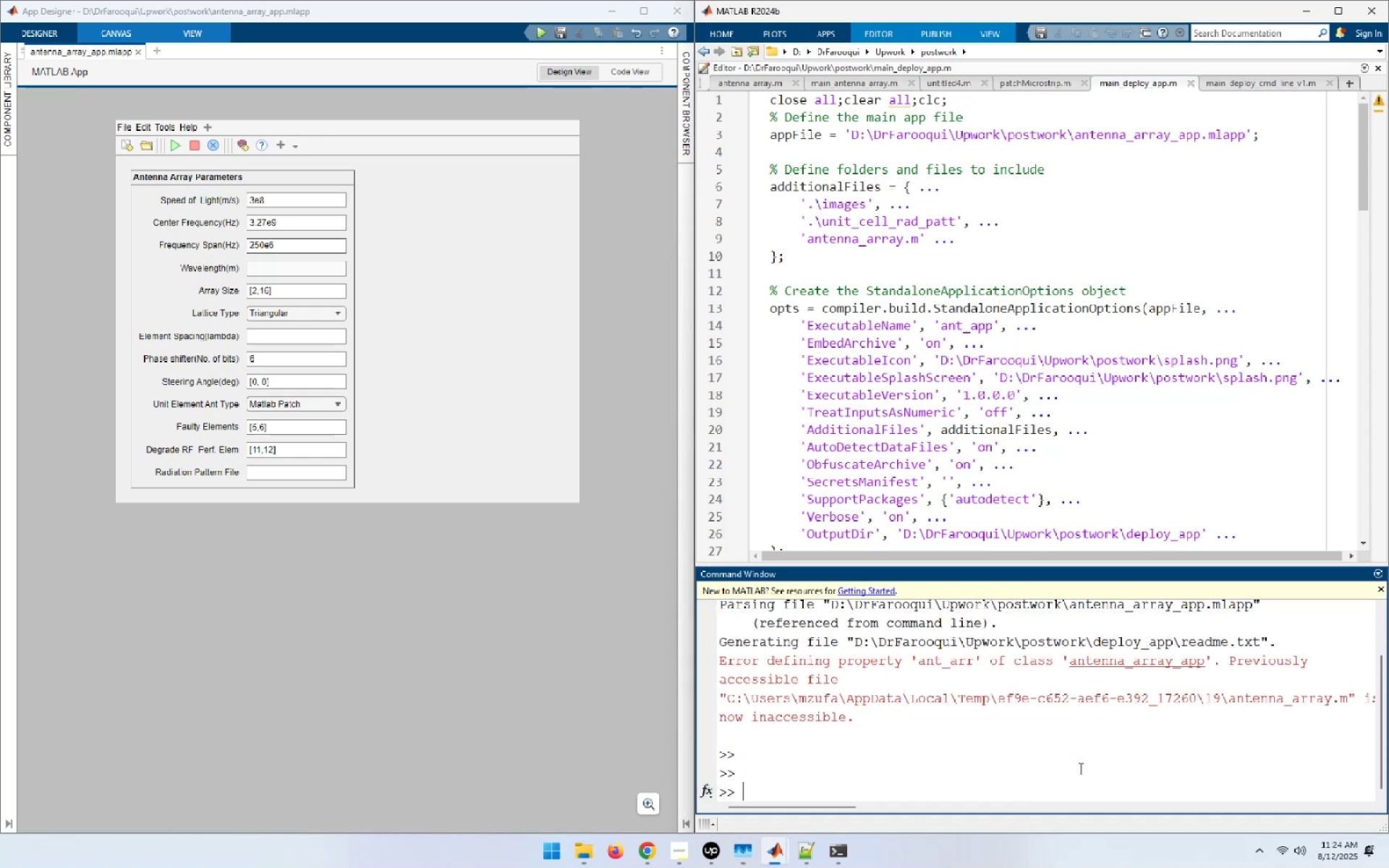 
key(Control+C)
 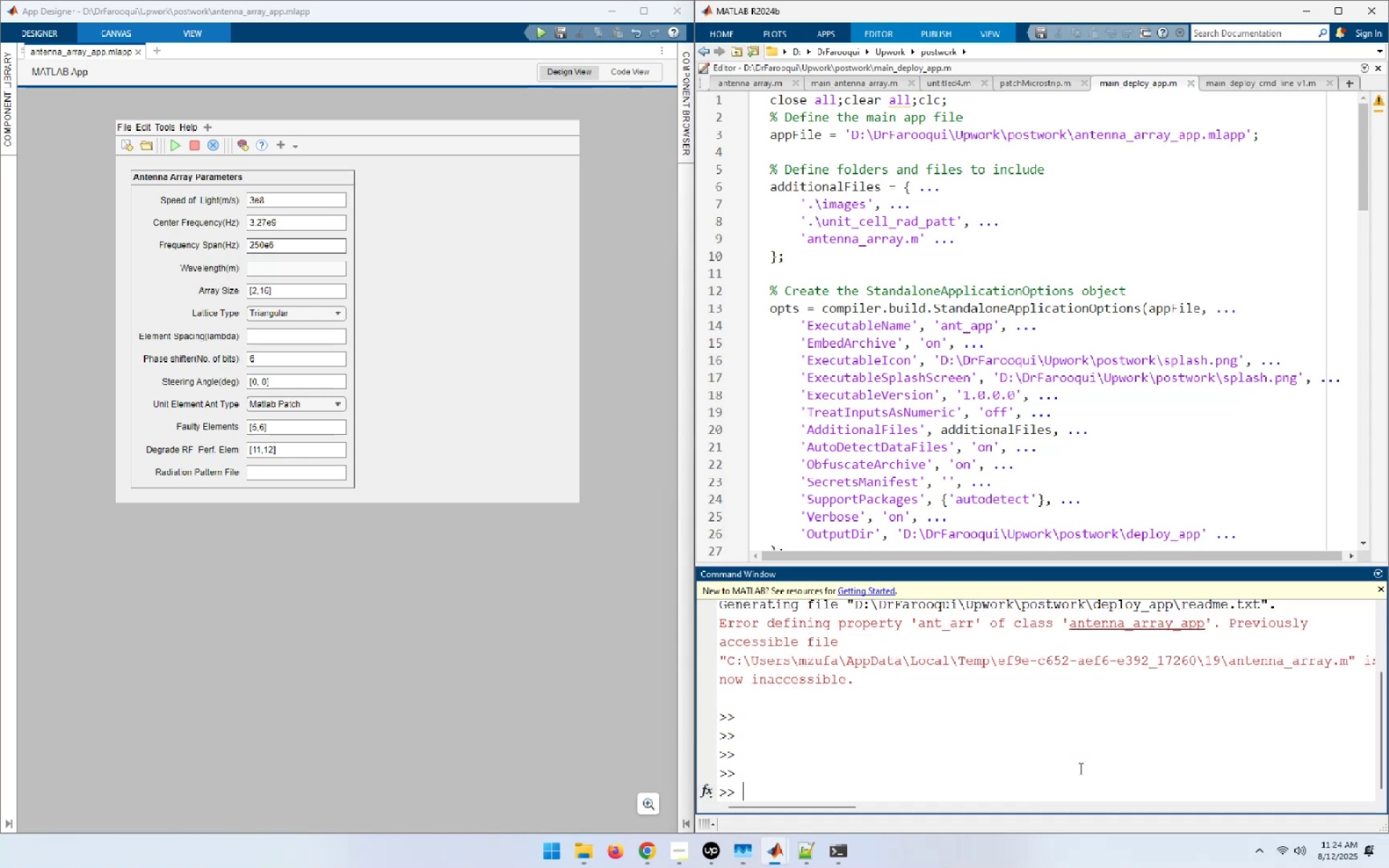 
key(Control+C)
 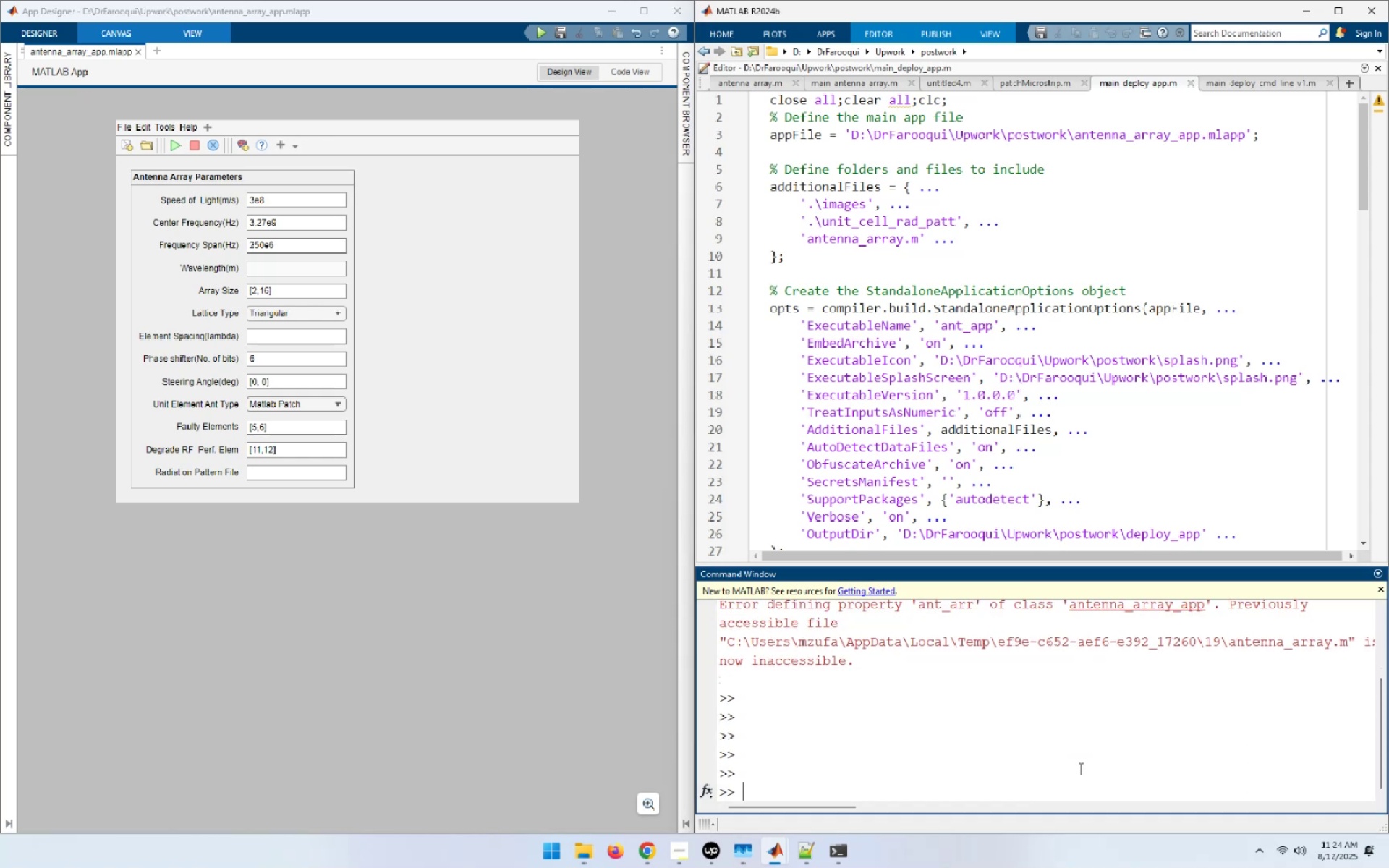 
key(Control+C)
 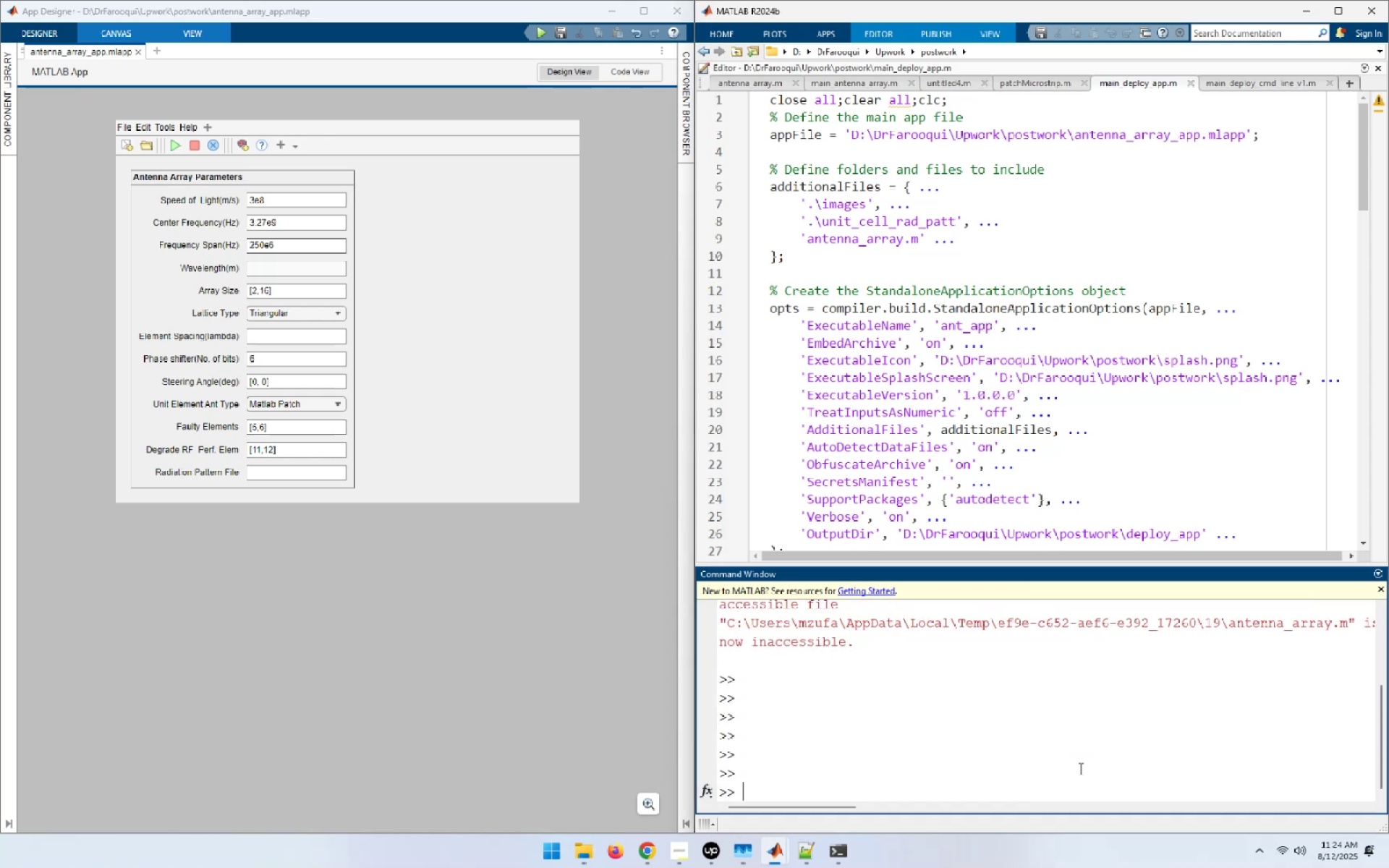 
key(C)
 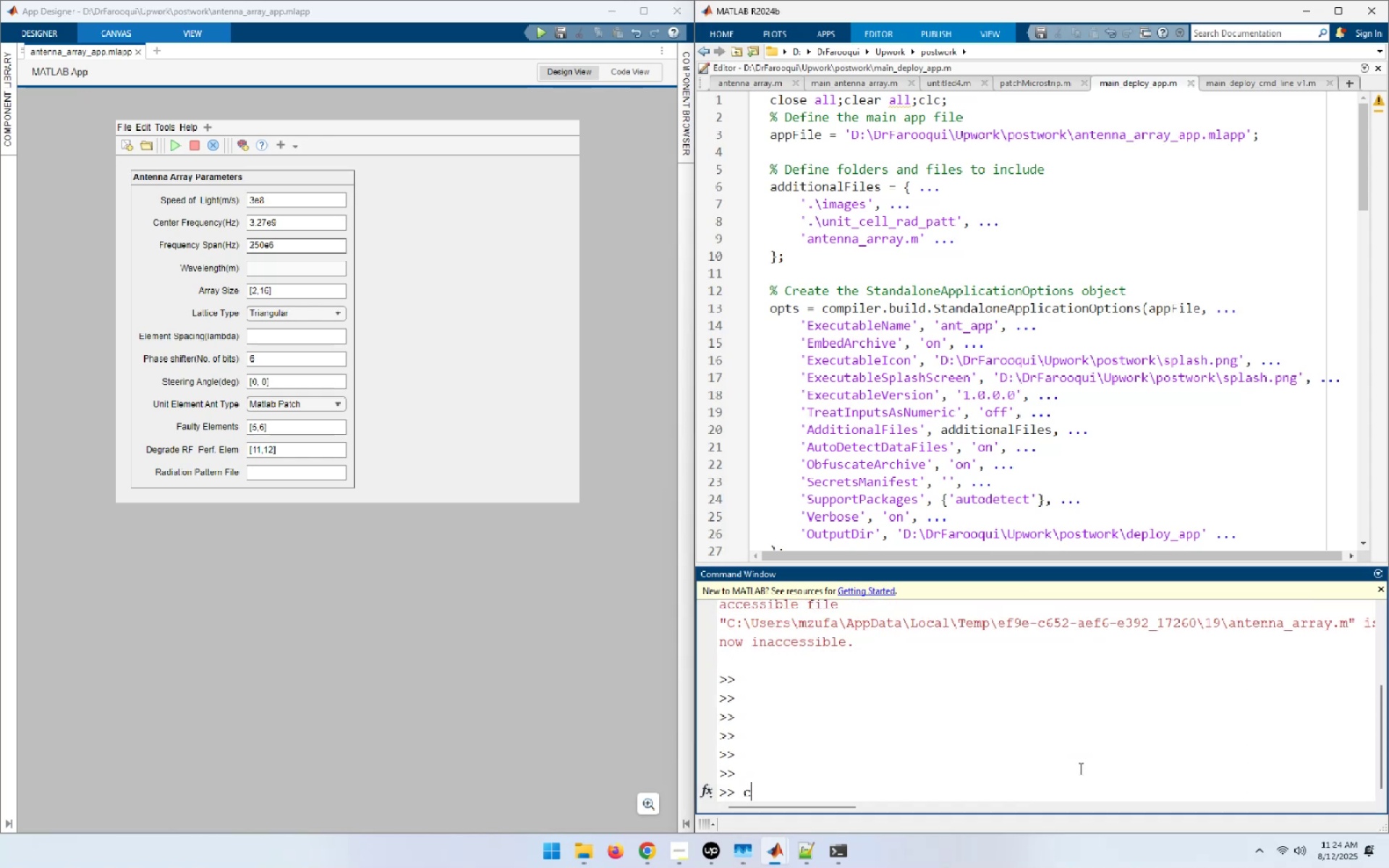 
key(ArrowUp)
 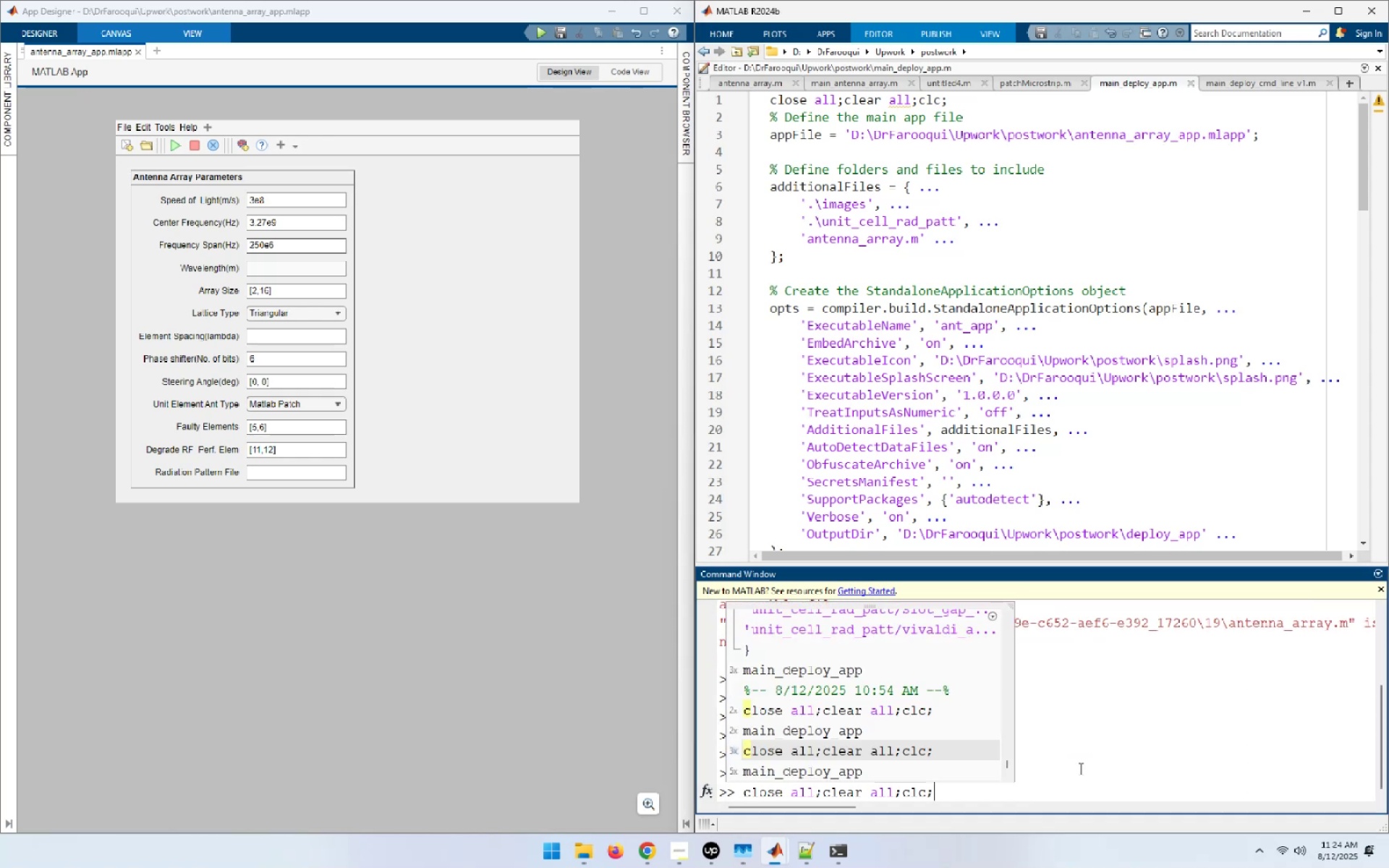 
key(NumpadEnter)
 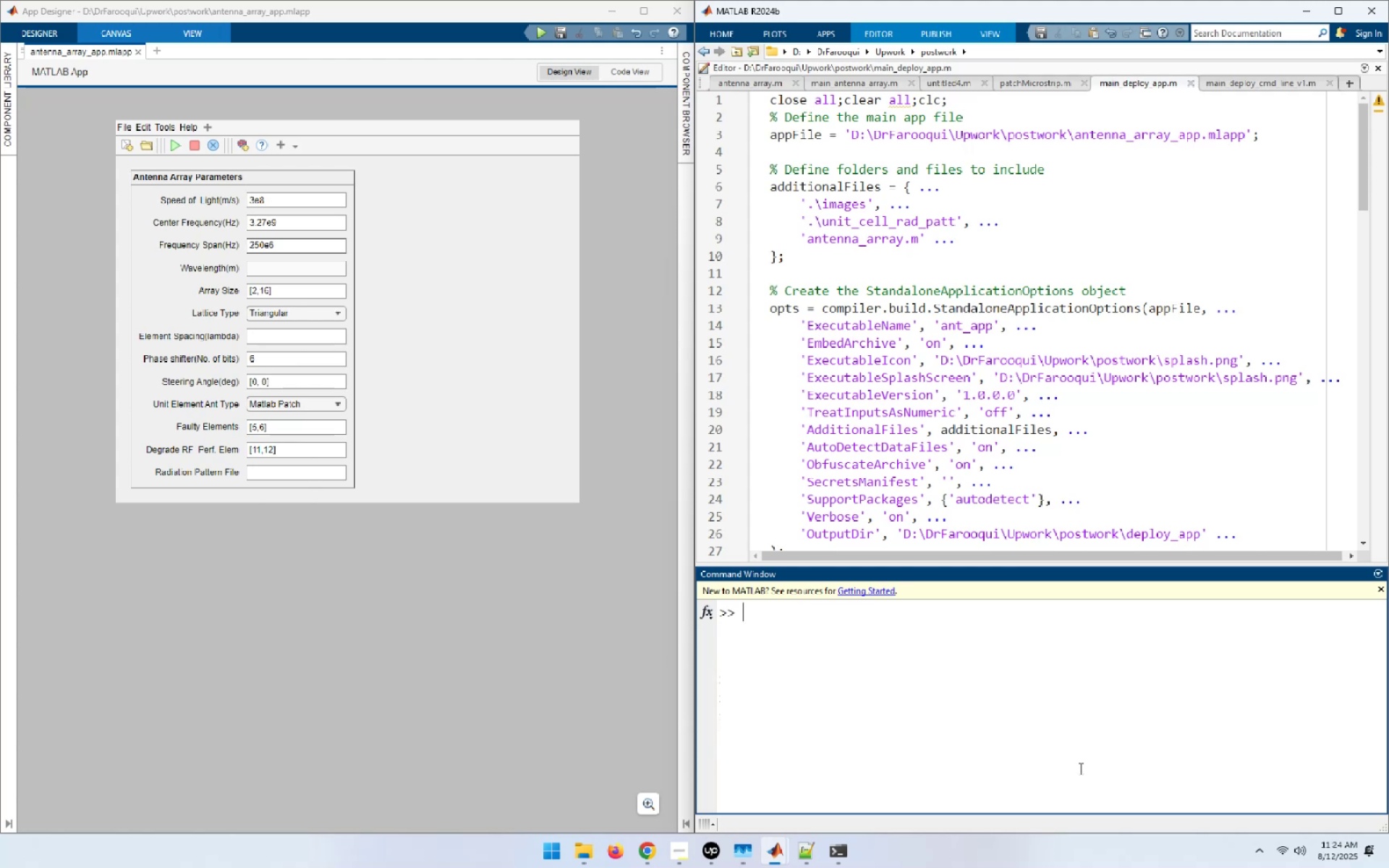 
left_click([540, 35])
 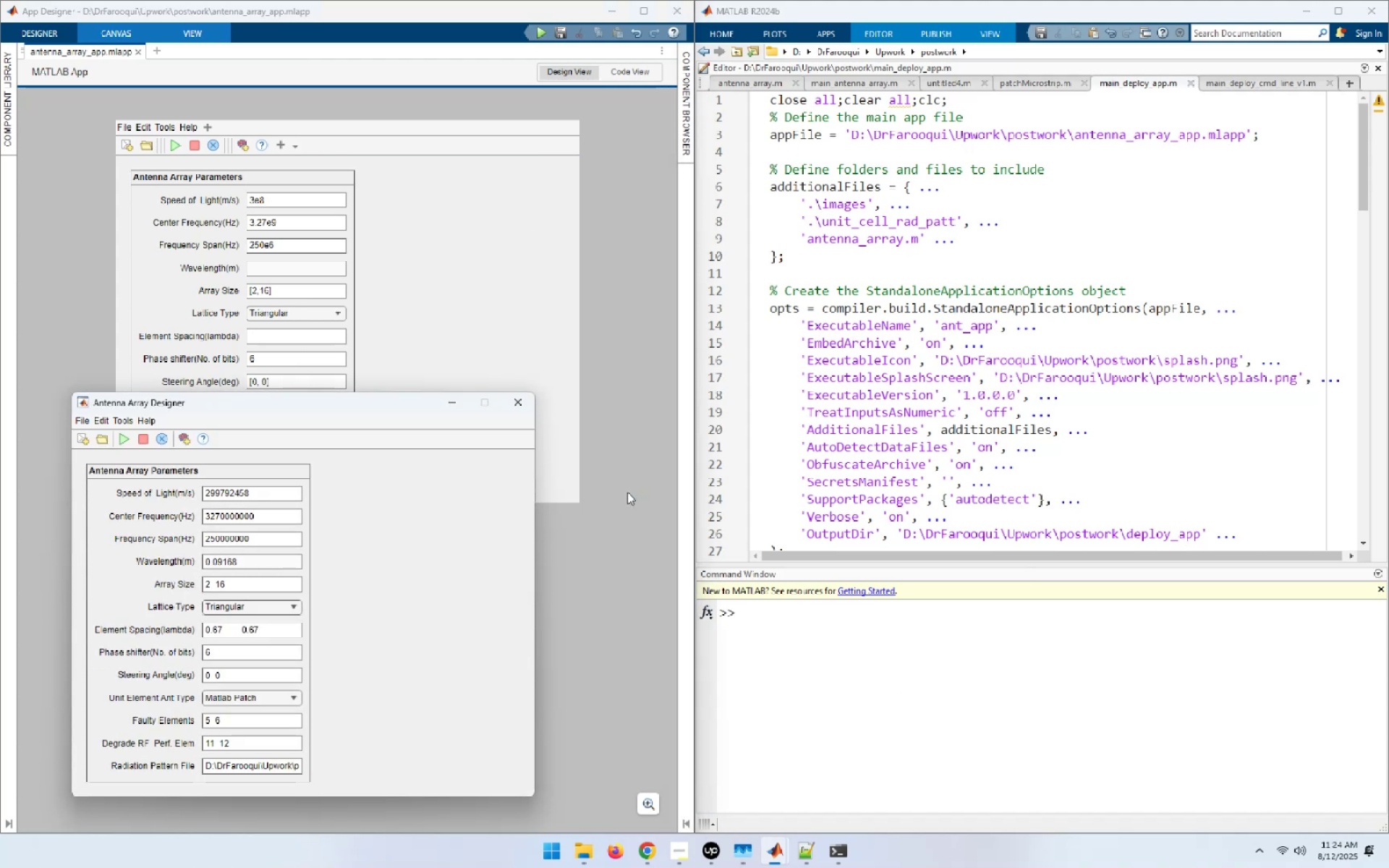 
wait(7.68)
 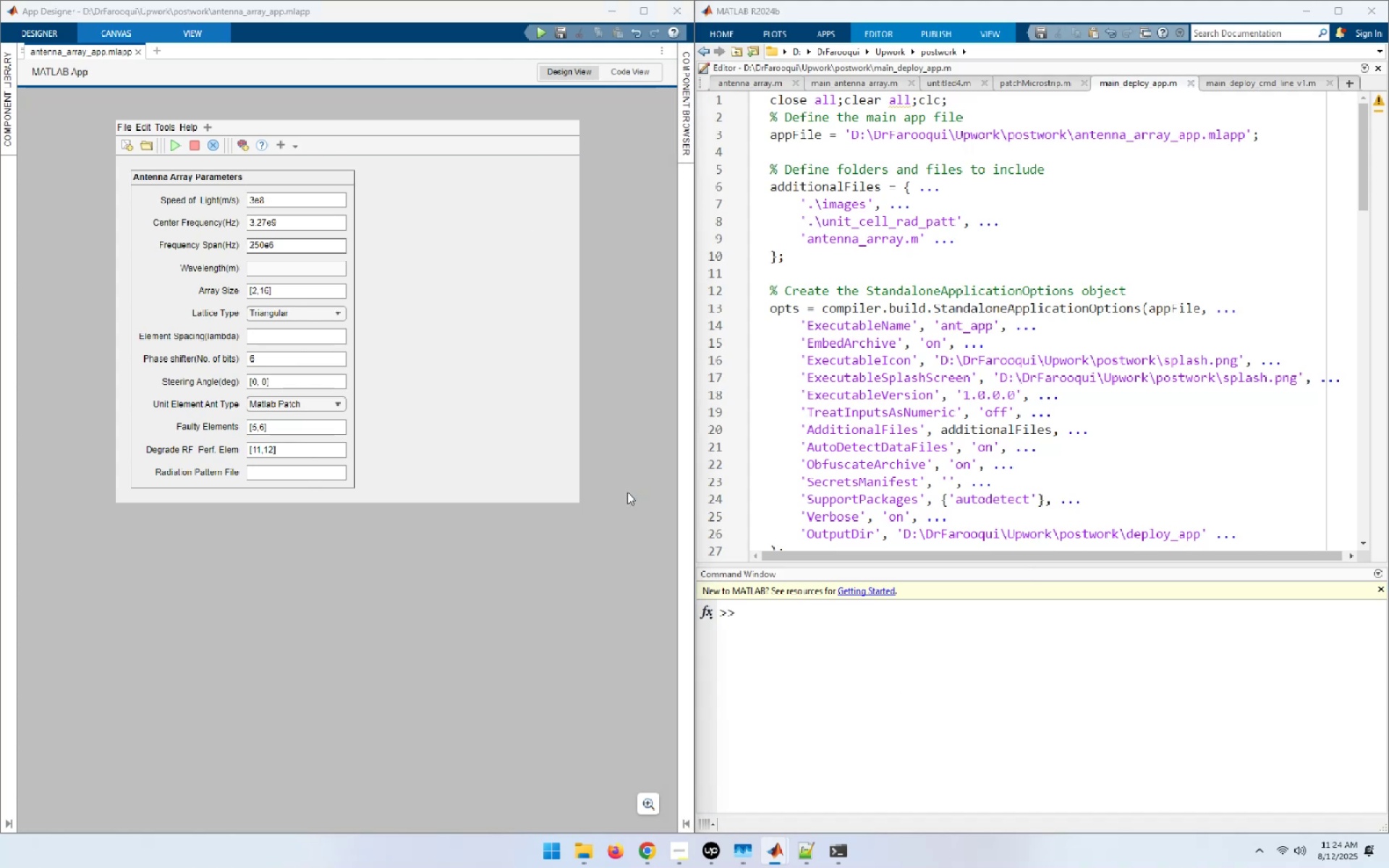 
left_click([517, 398])
 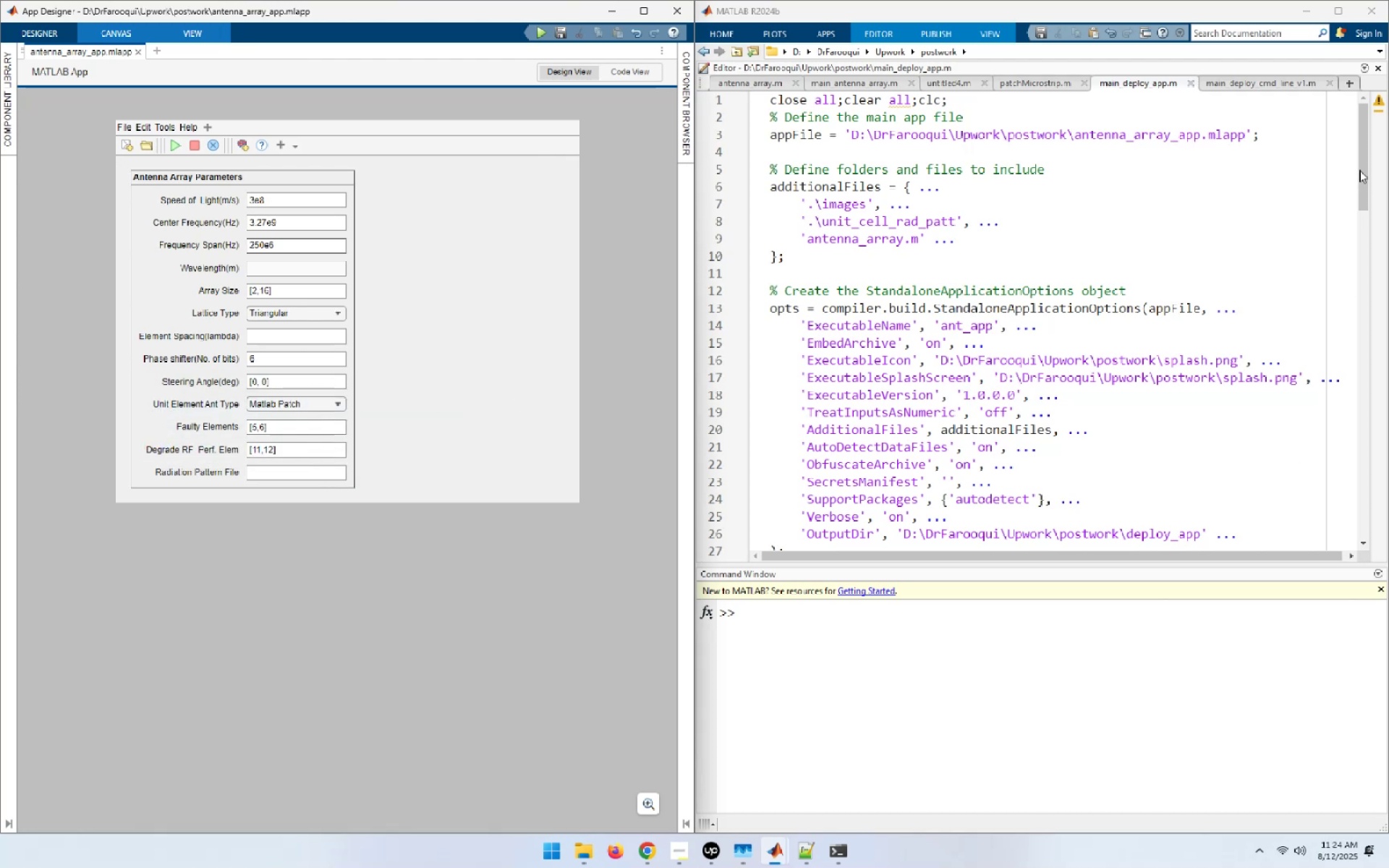 
left_click([1270, 195])
 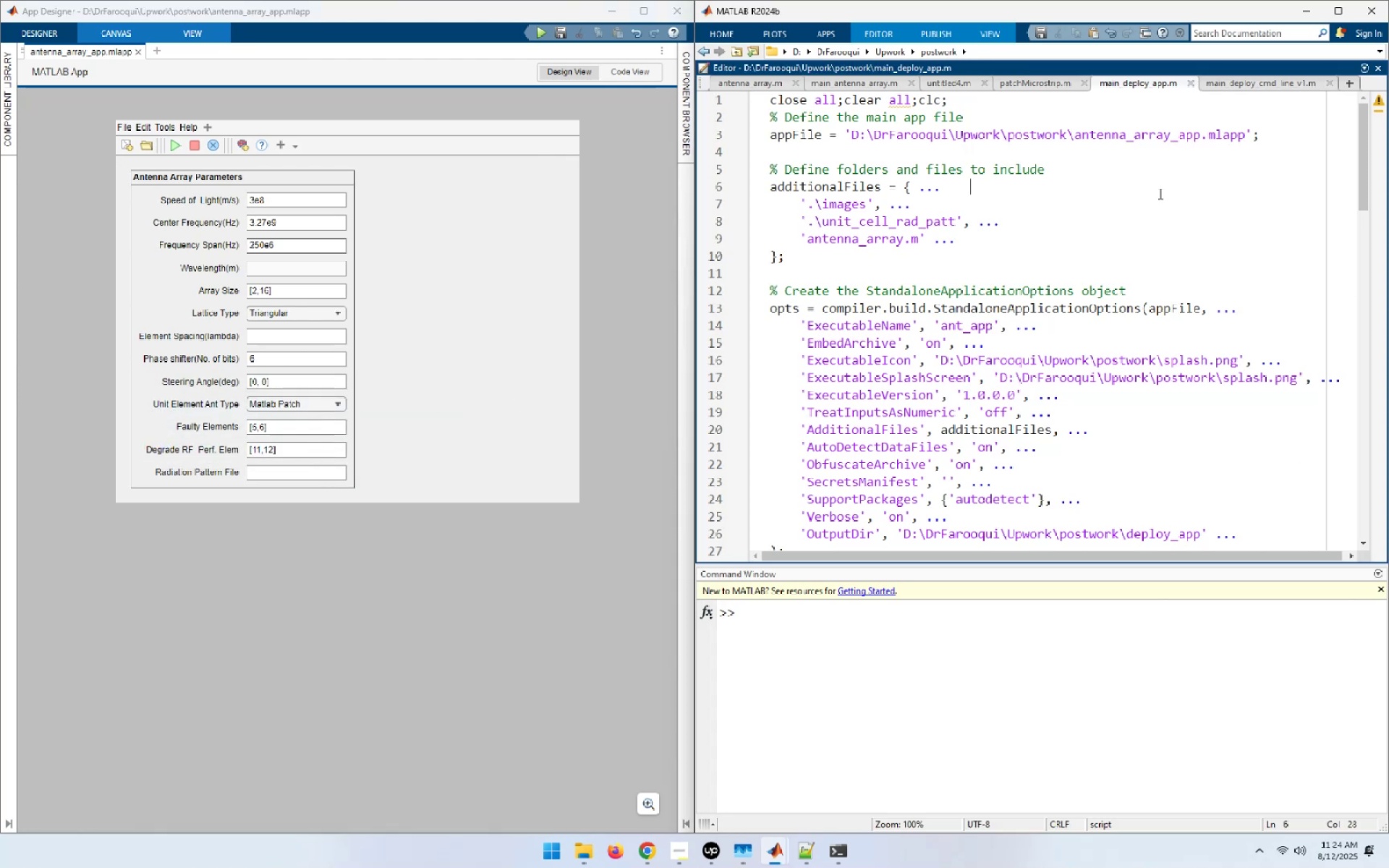 
key(F5)
 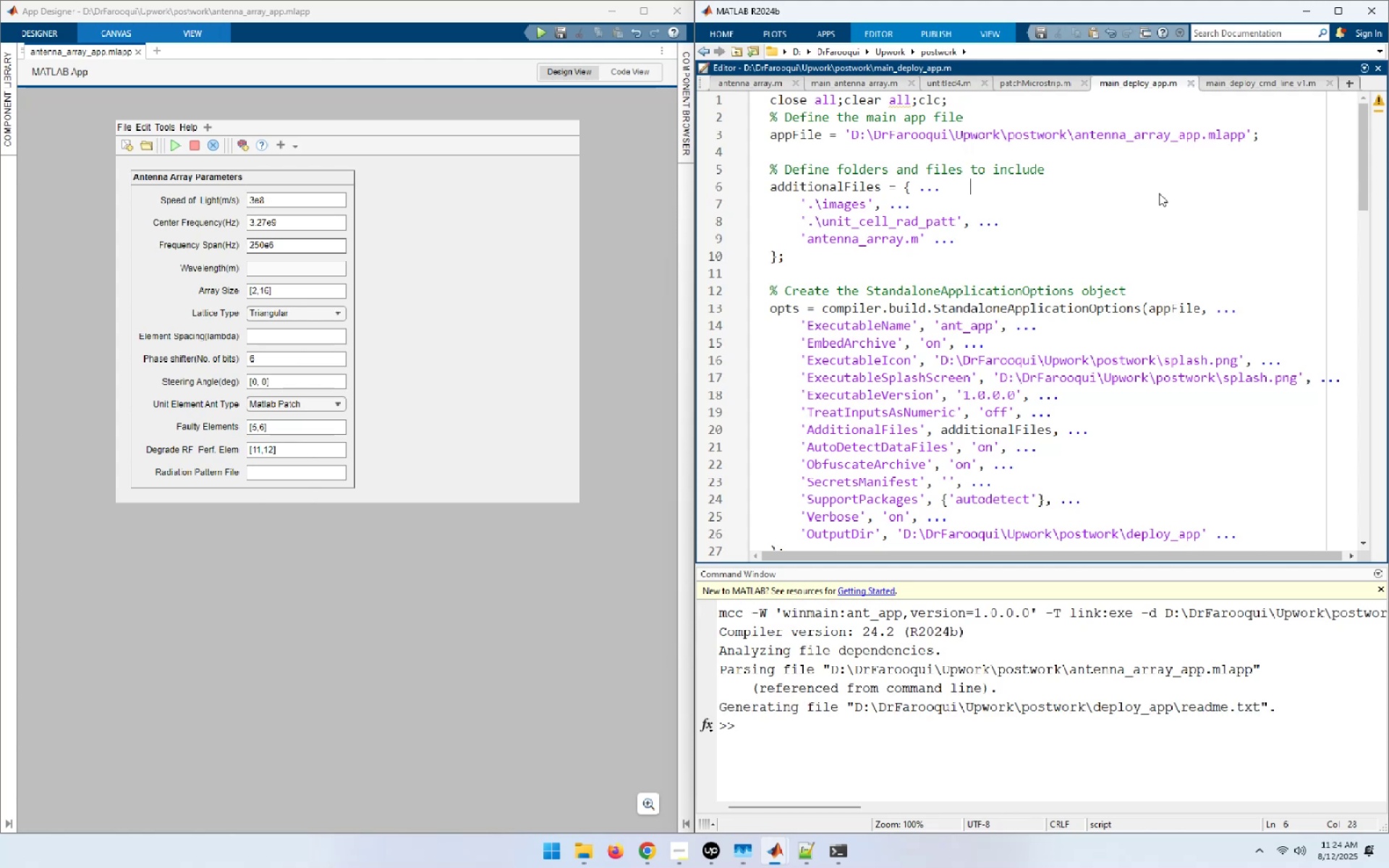 
wait(30.74)
 